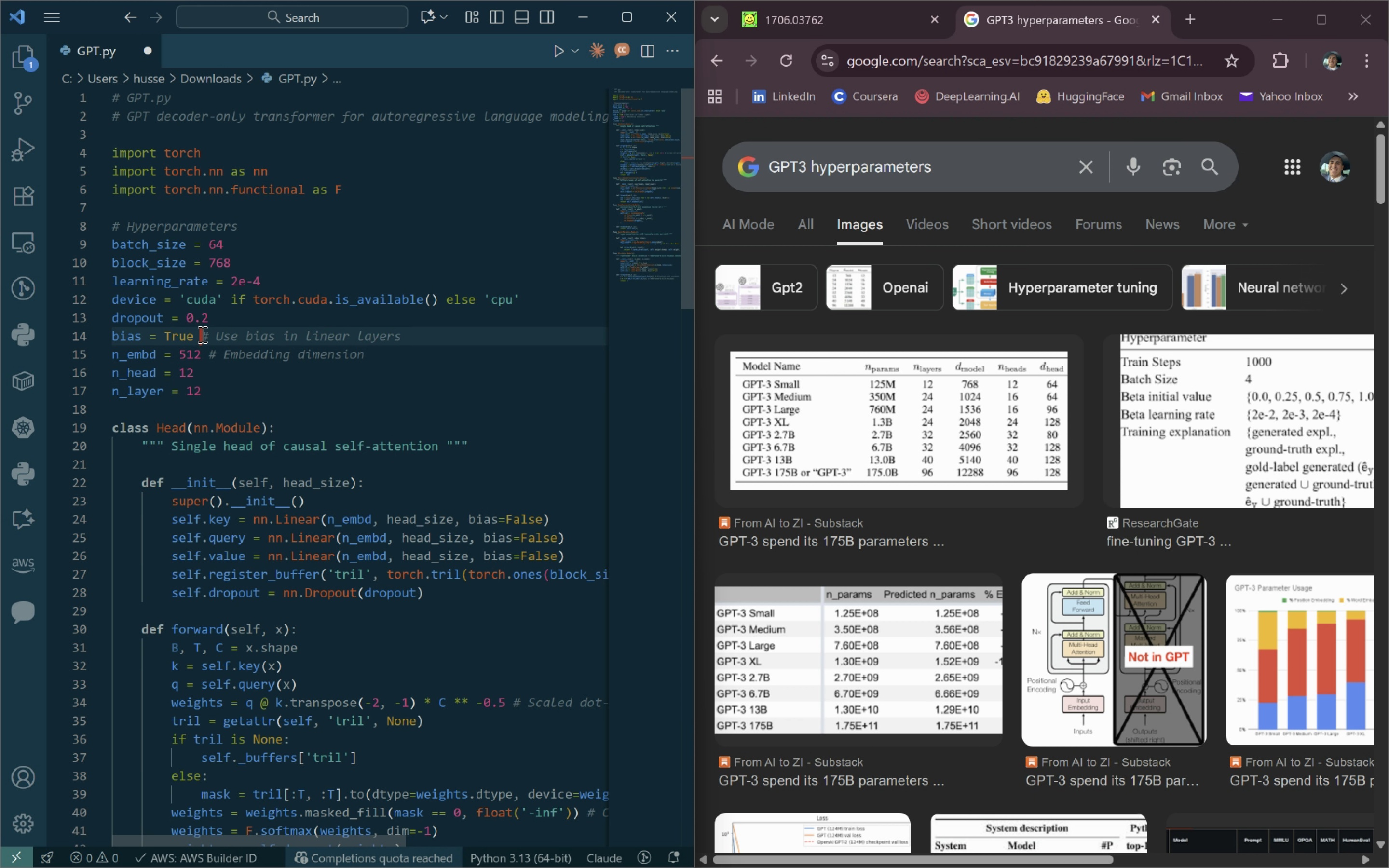 
key(Tab)
 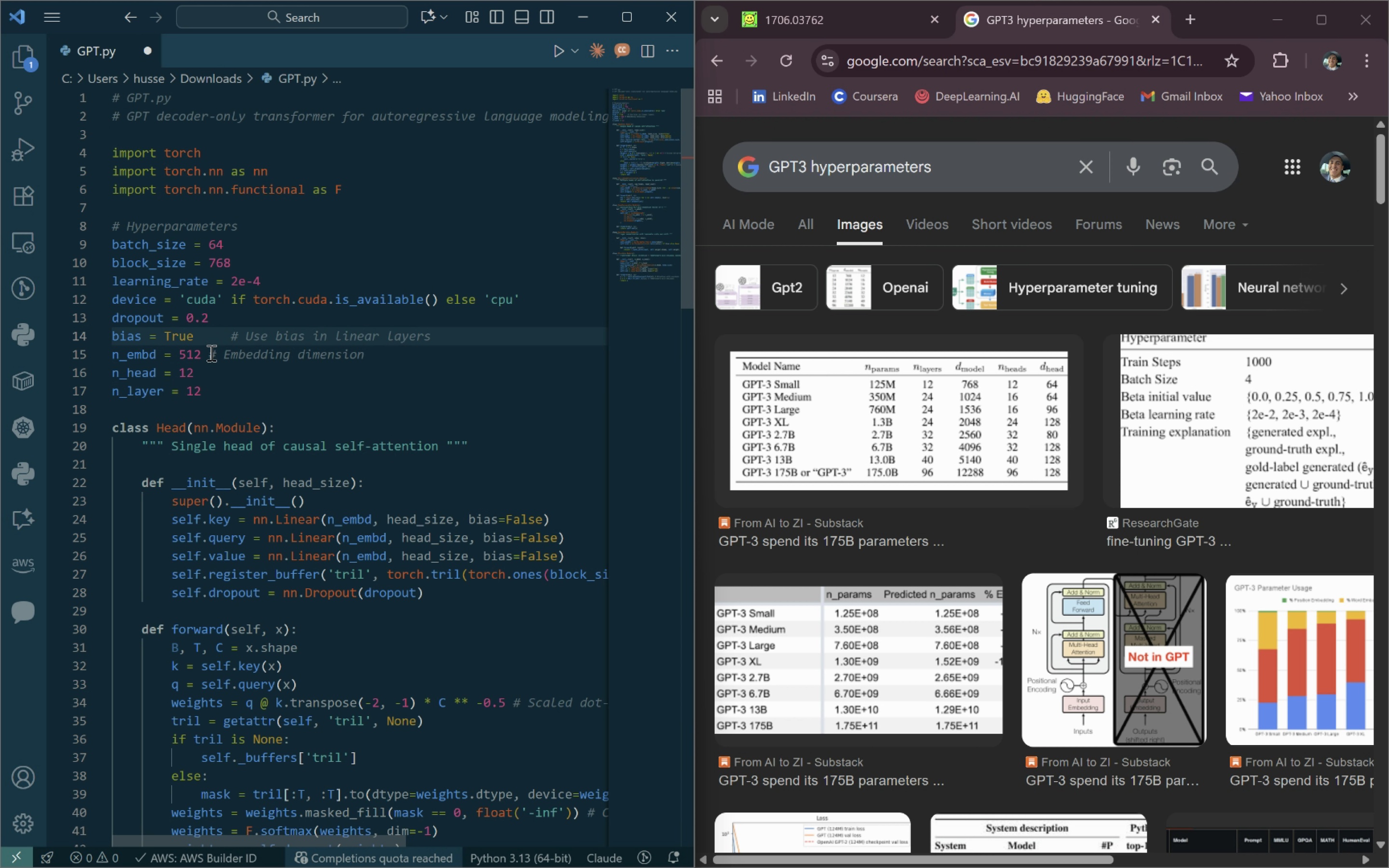 
left_click([210, 353])
 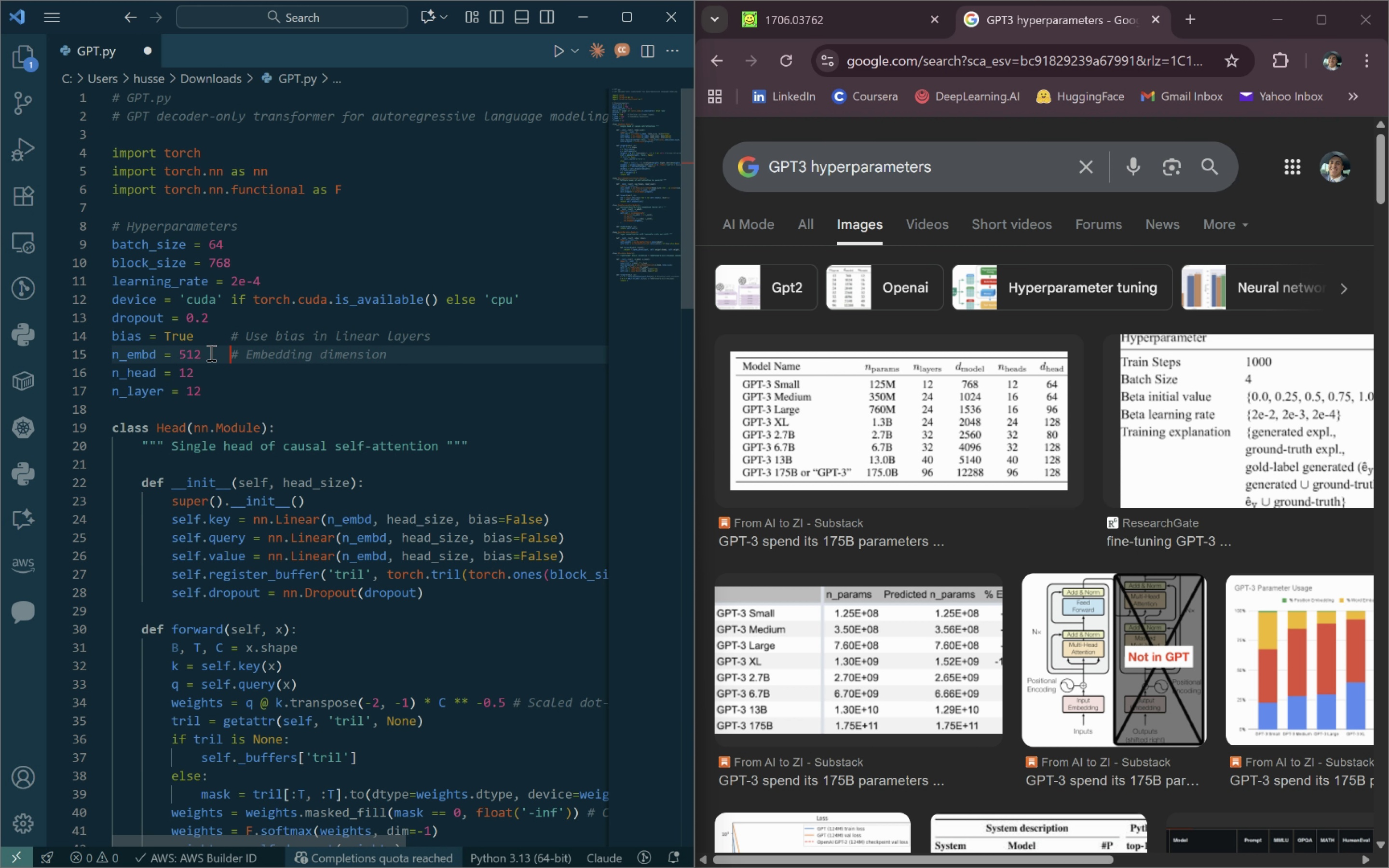 
key(Tab)
 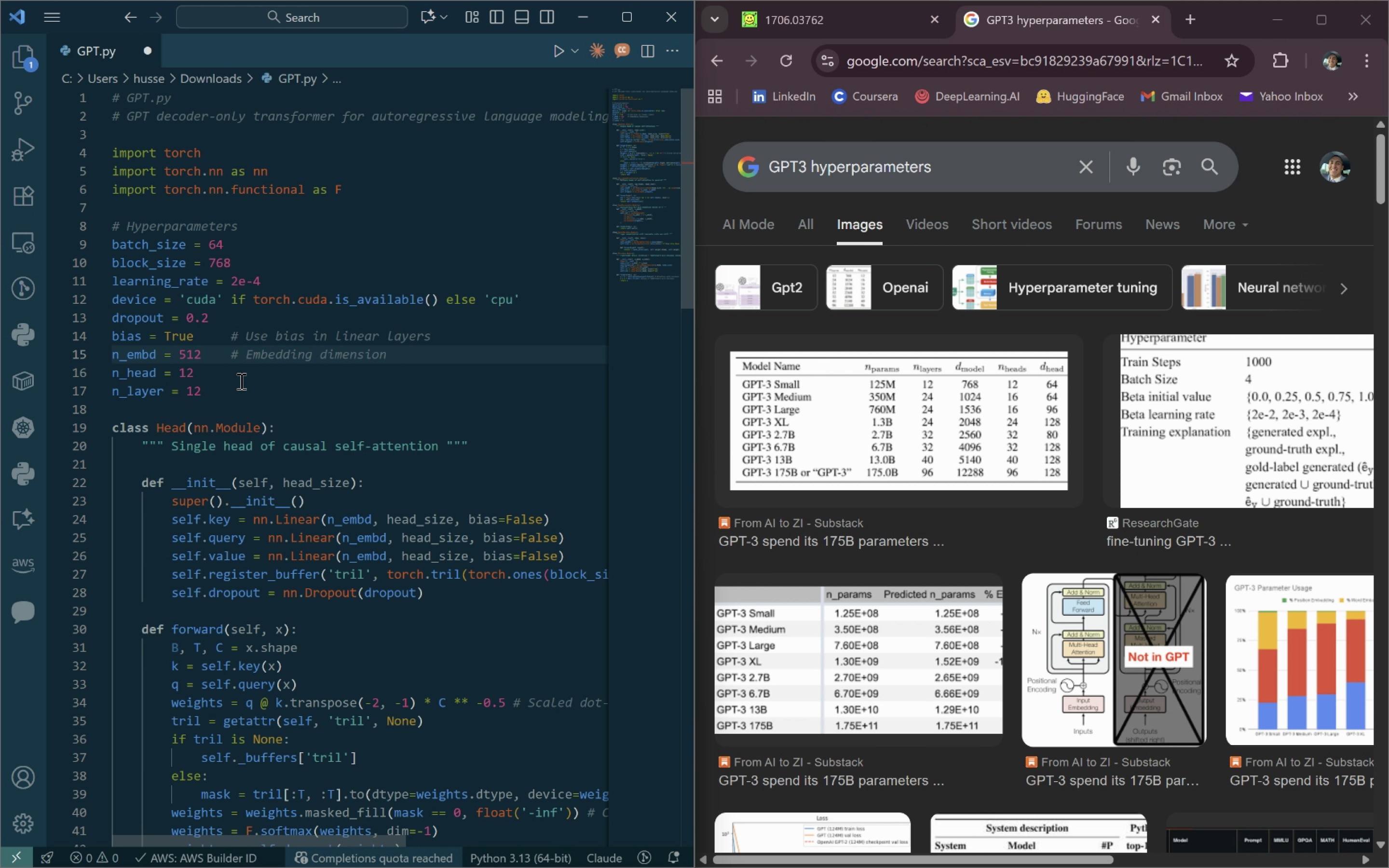 
left_click([240, 381])
 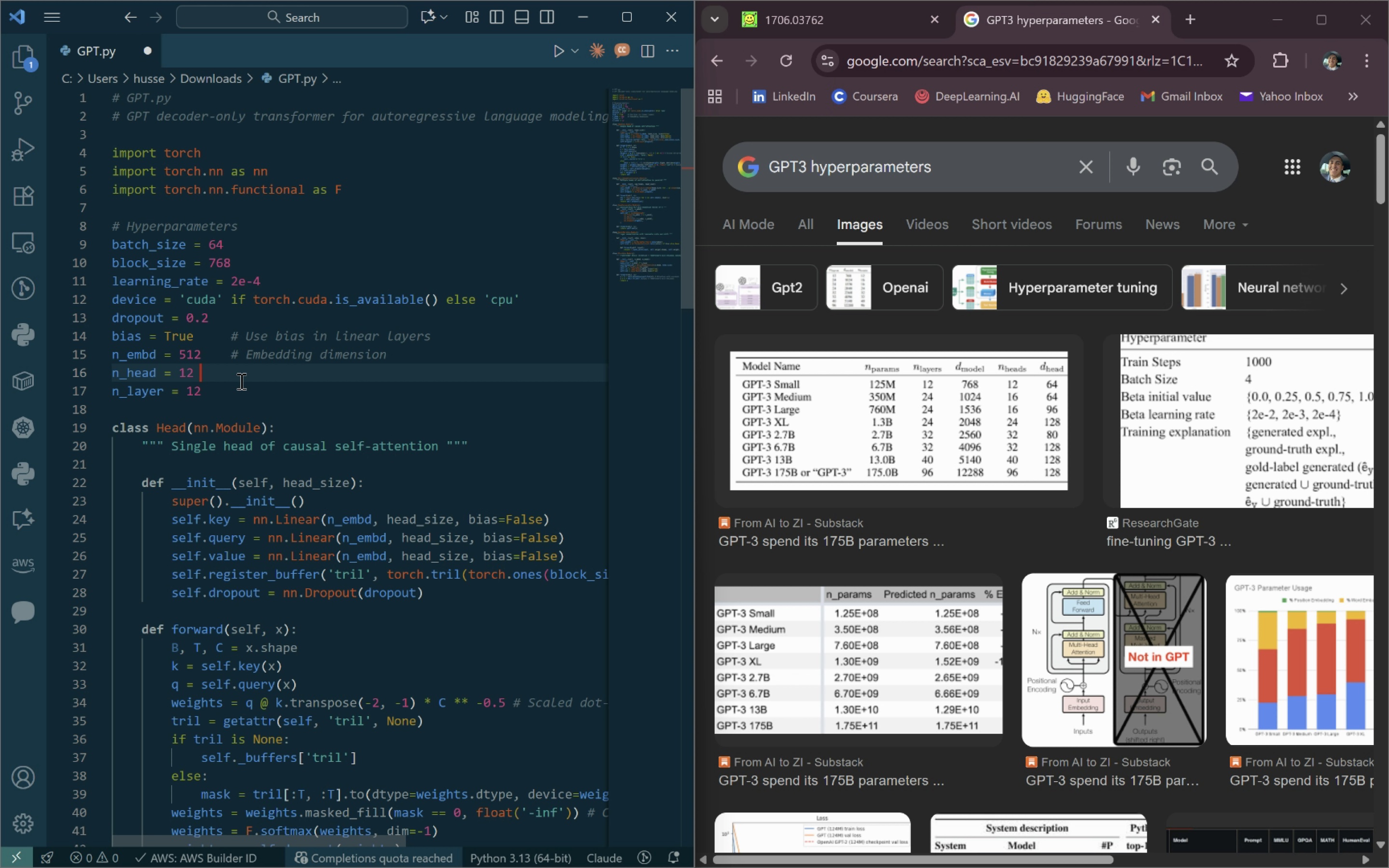 
type( )
key(Tab)
type(# Number of attention heads)
 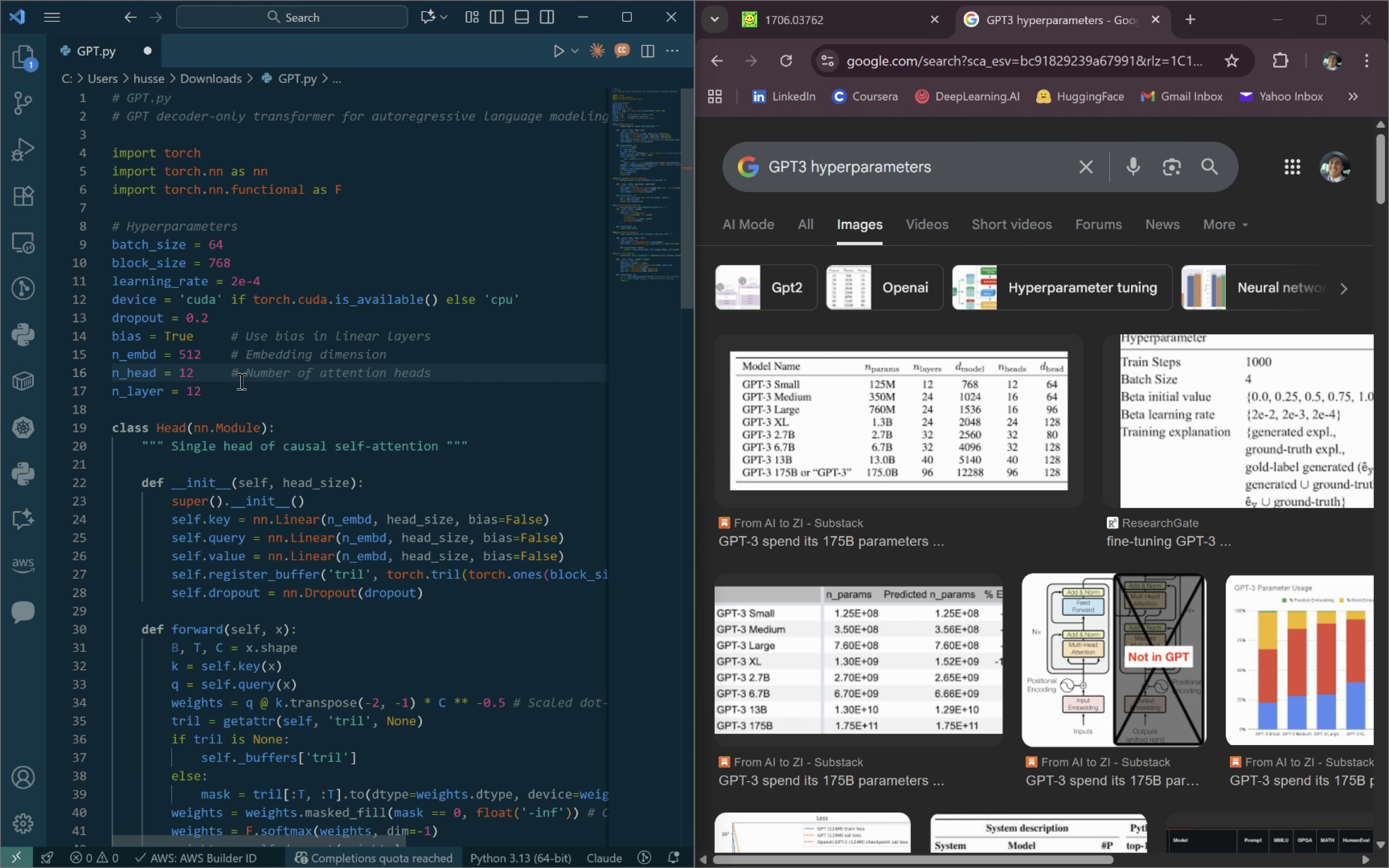 
left_click([232, 392])
 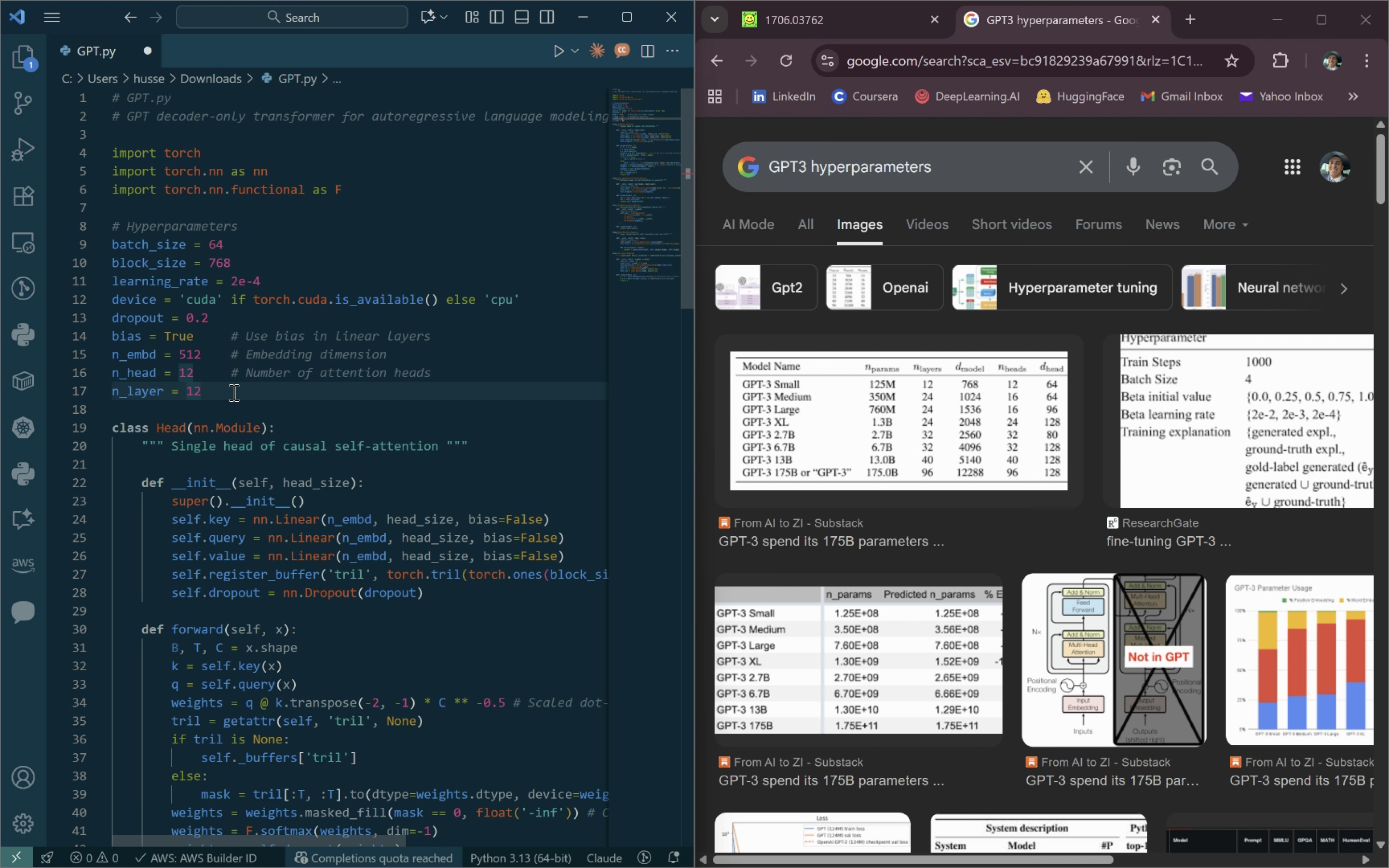 
type( )
key(Tab)
type(# Number of transformer blovk)
key(Backspace)
key(Backspace)
type(cks)
 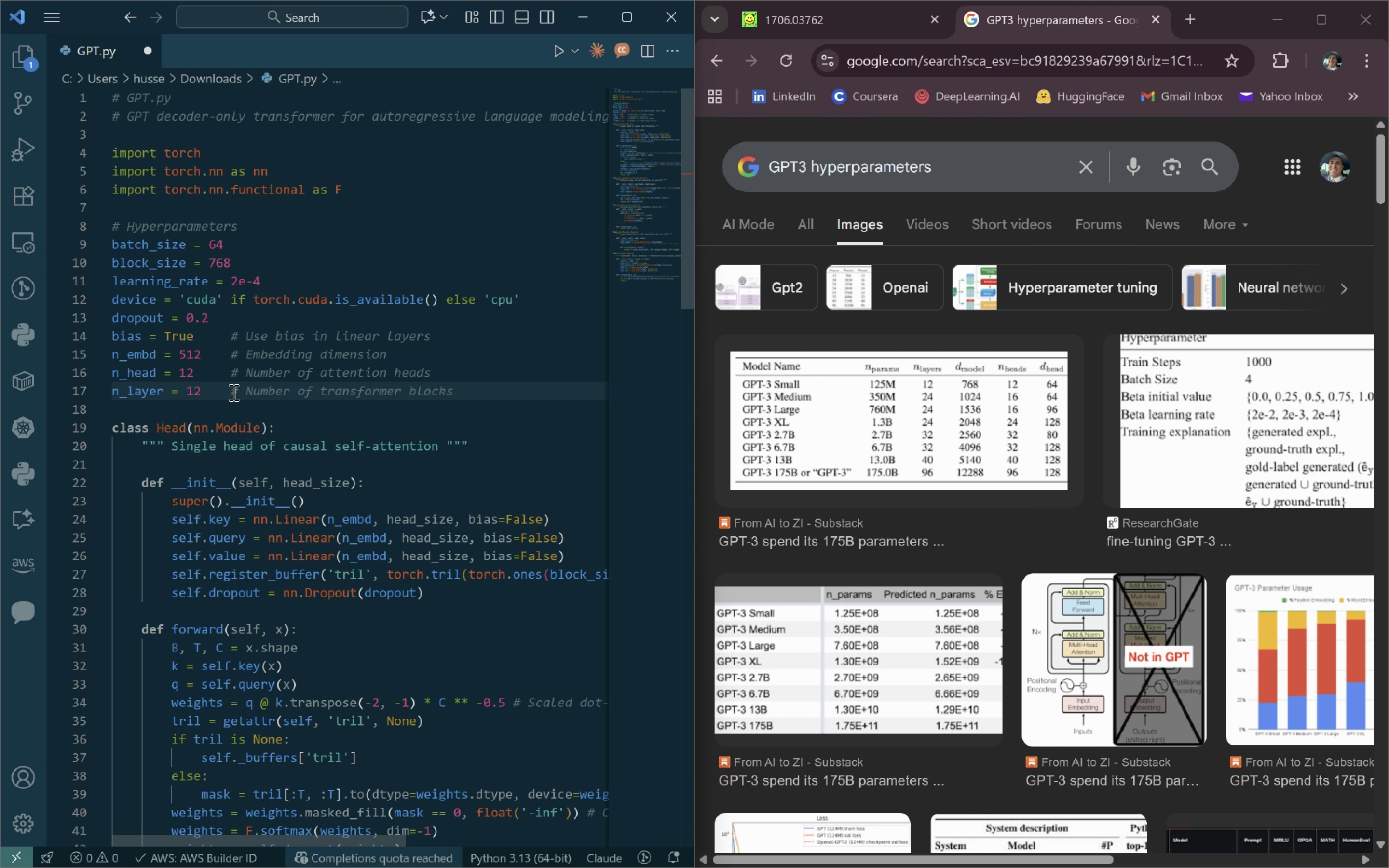 
wait(7.68)
 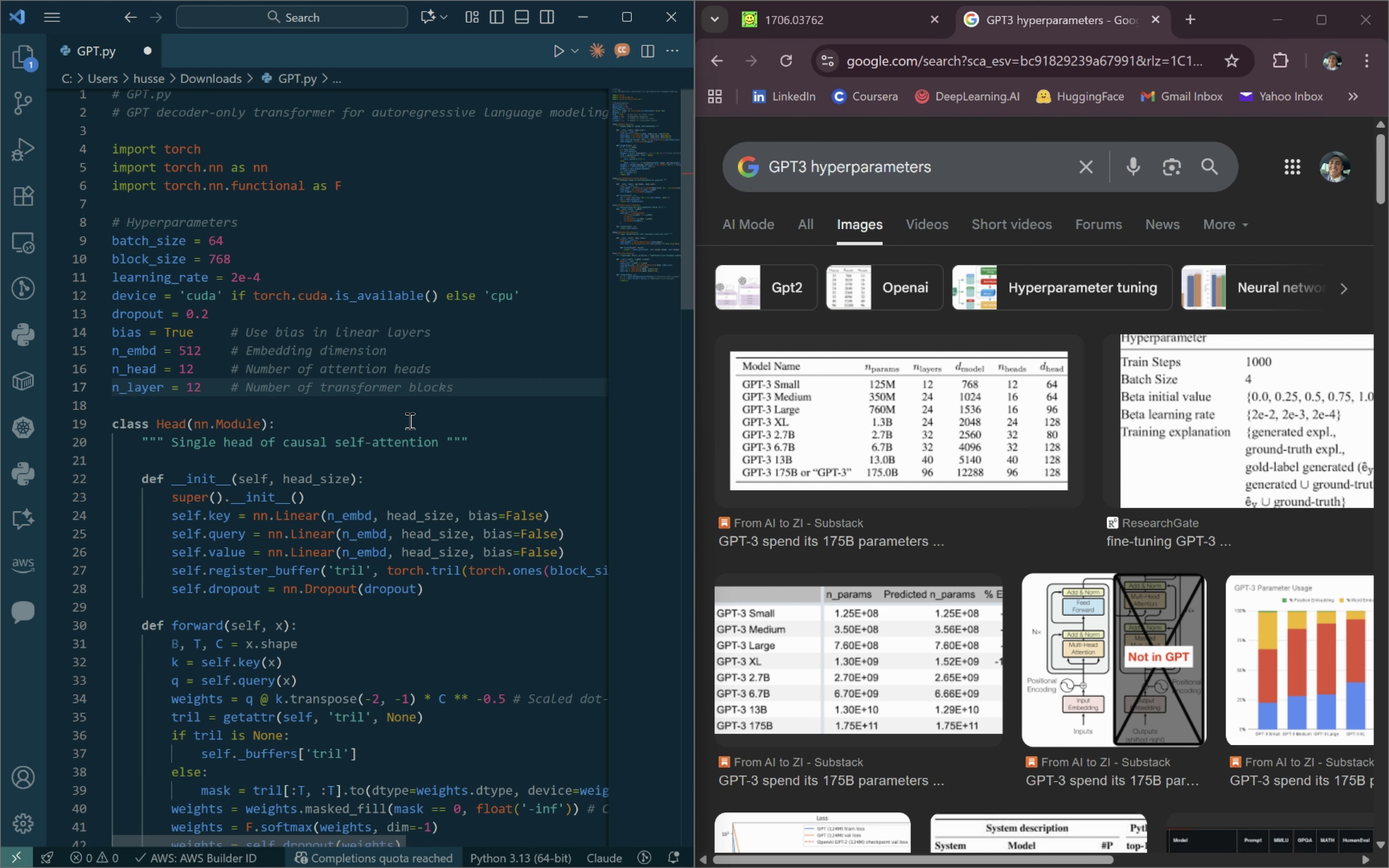 
key(Control+S)
 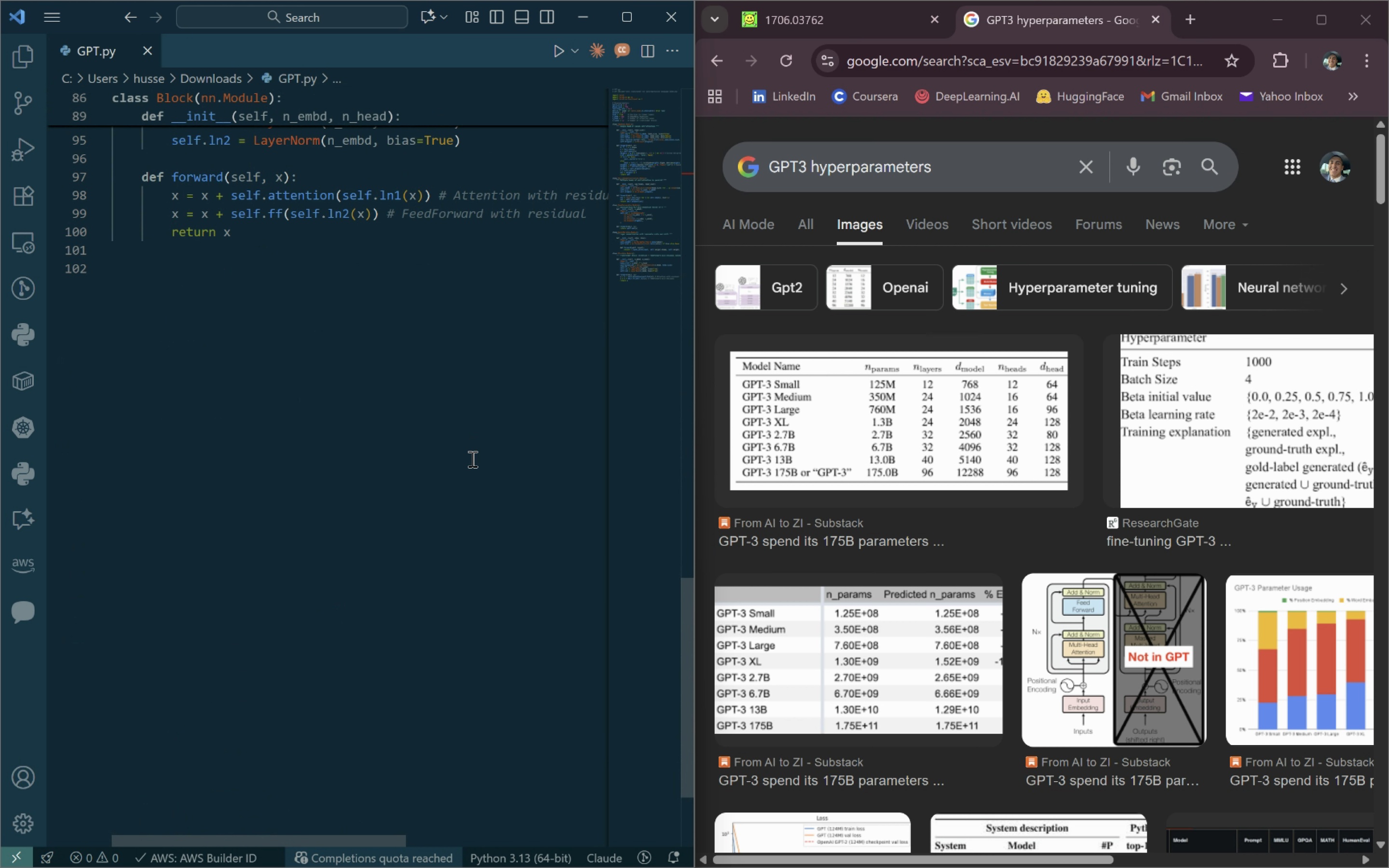 
wait(14.9)
 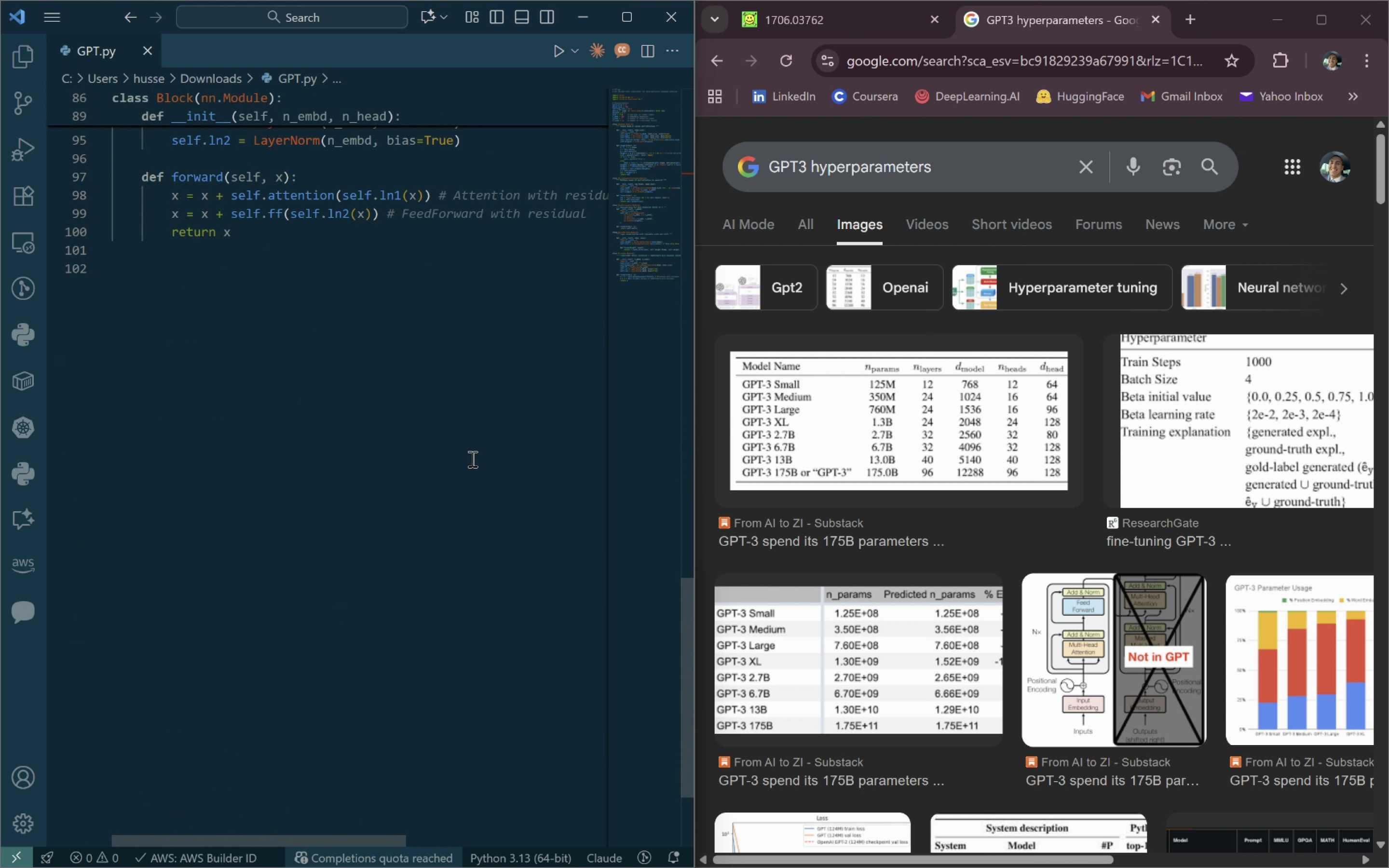 
left_click([259, 270])
 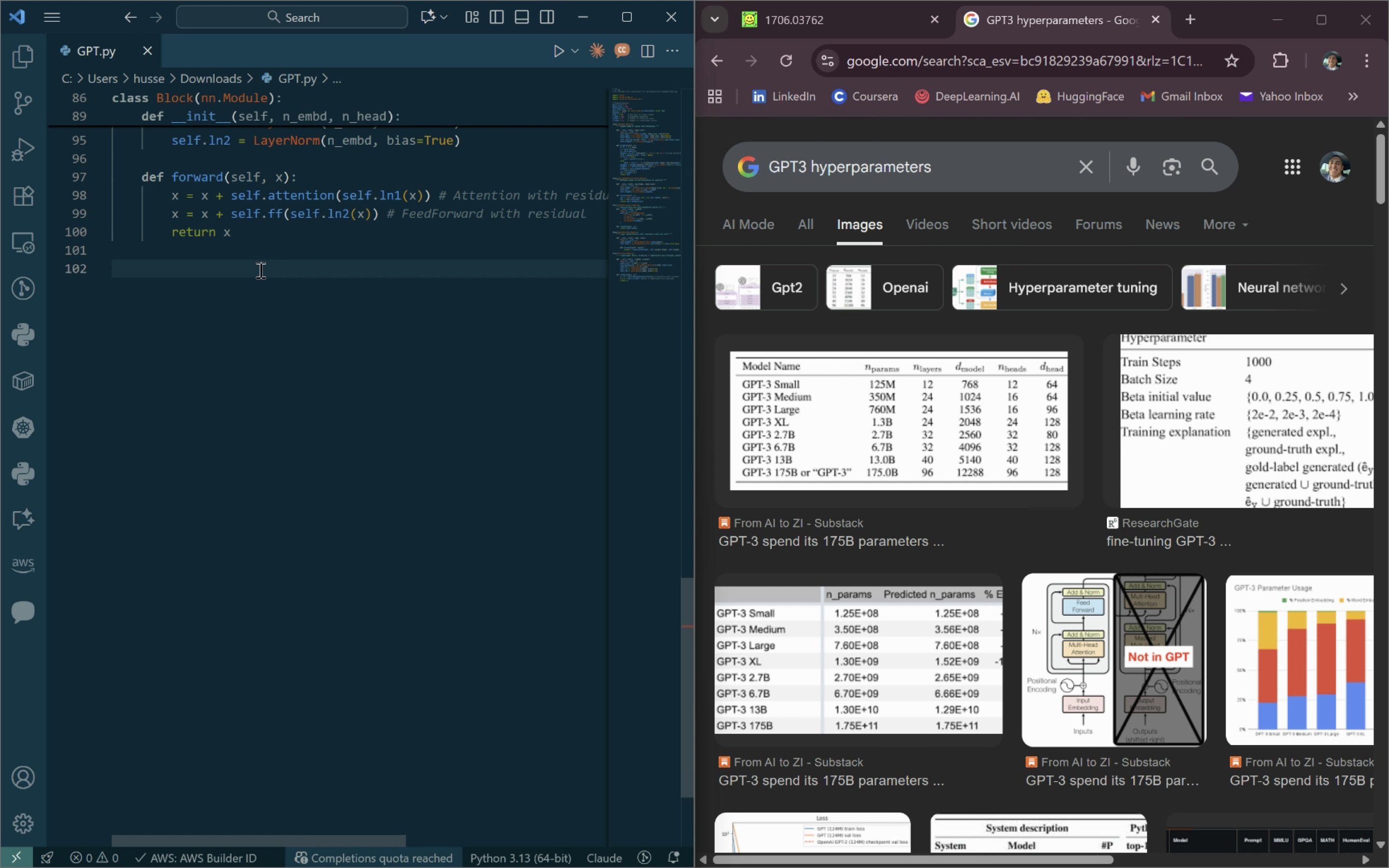 
key(Control+S)
 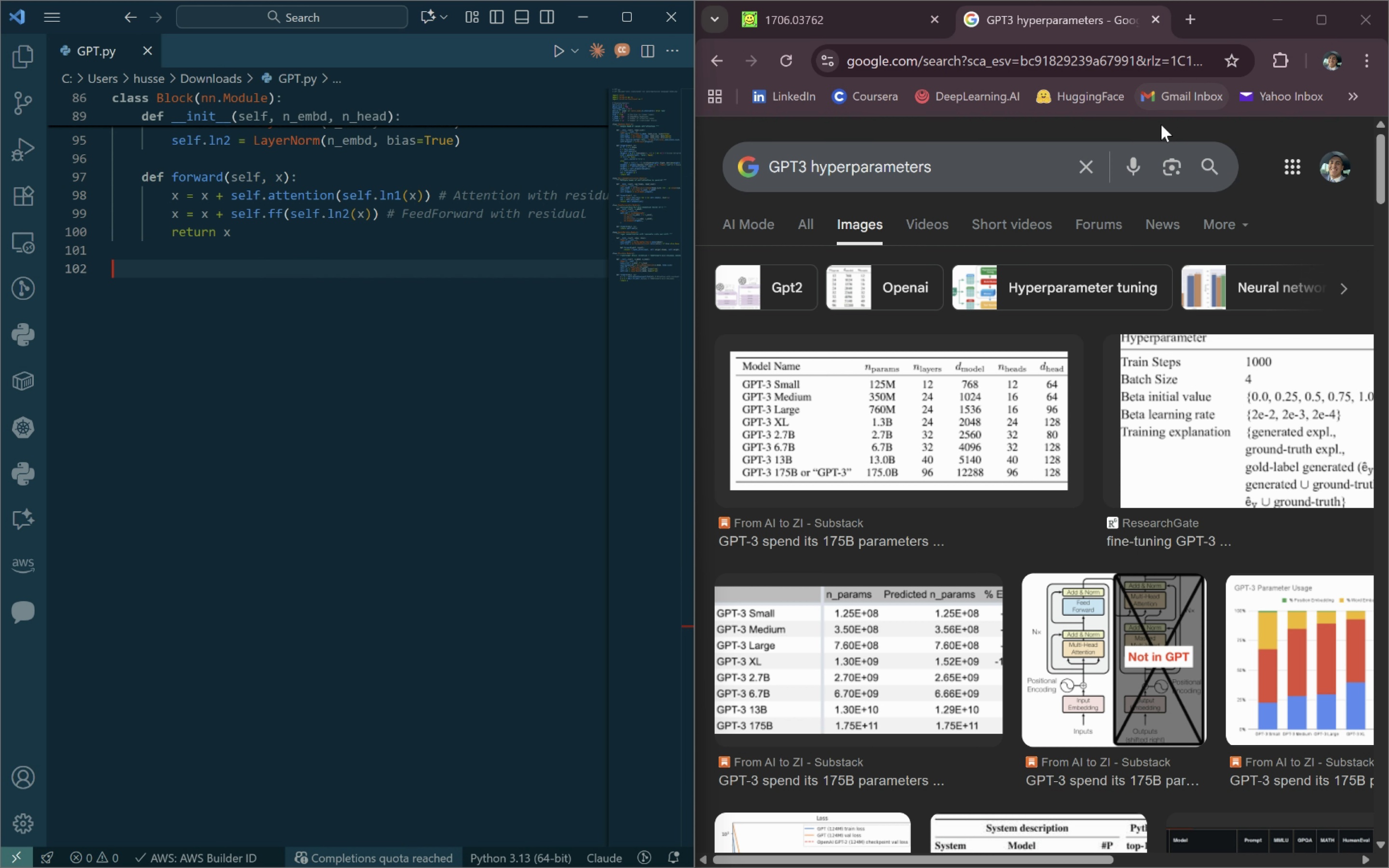 
left_click([1277, 17])
 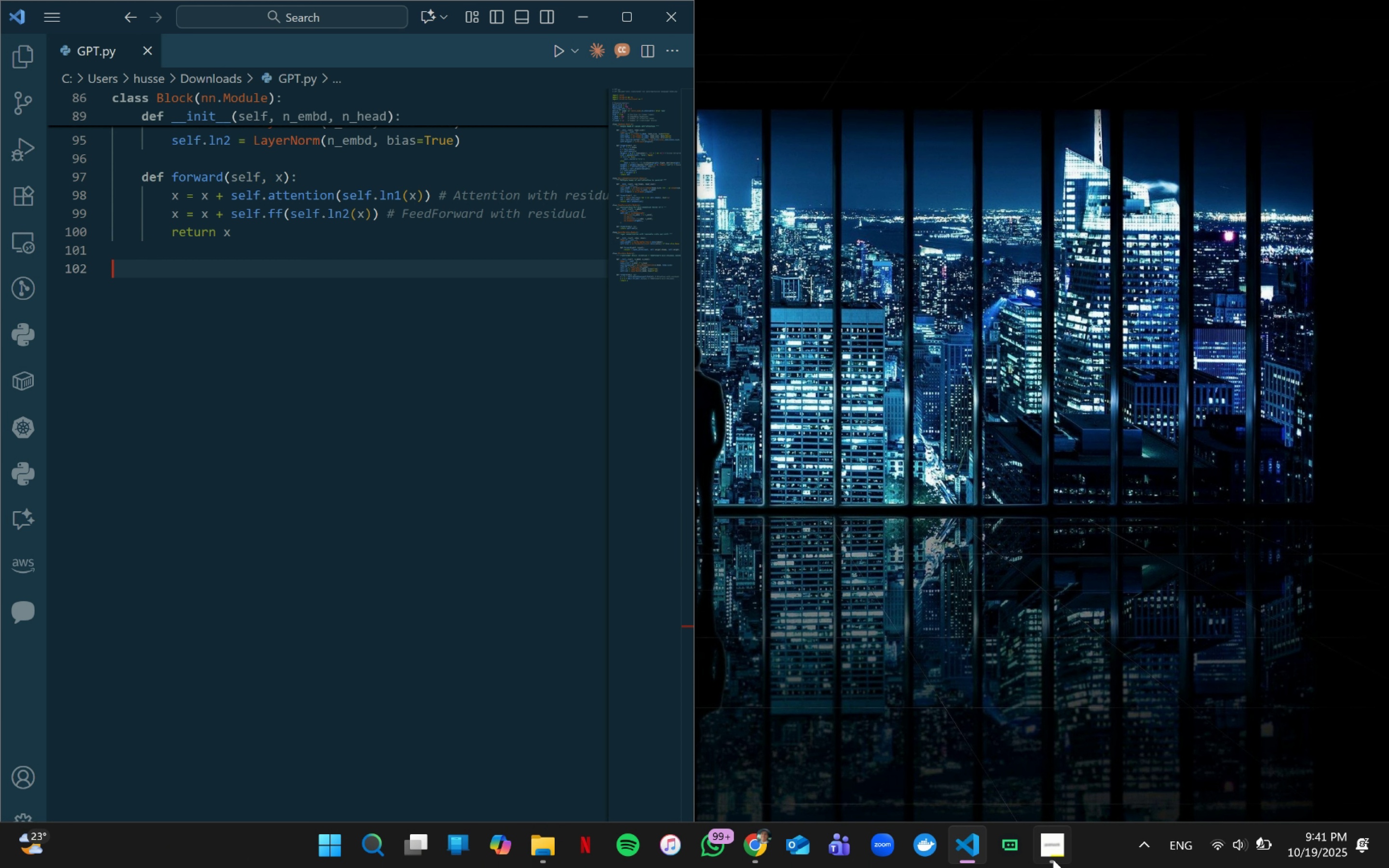 
left_click([1050, 854])
 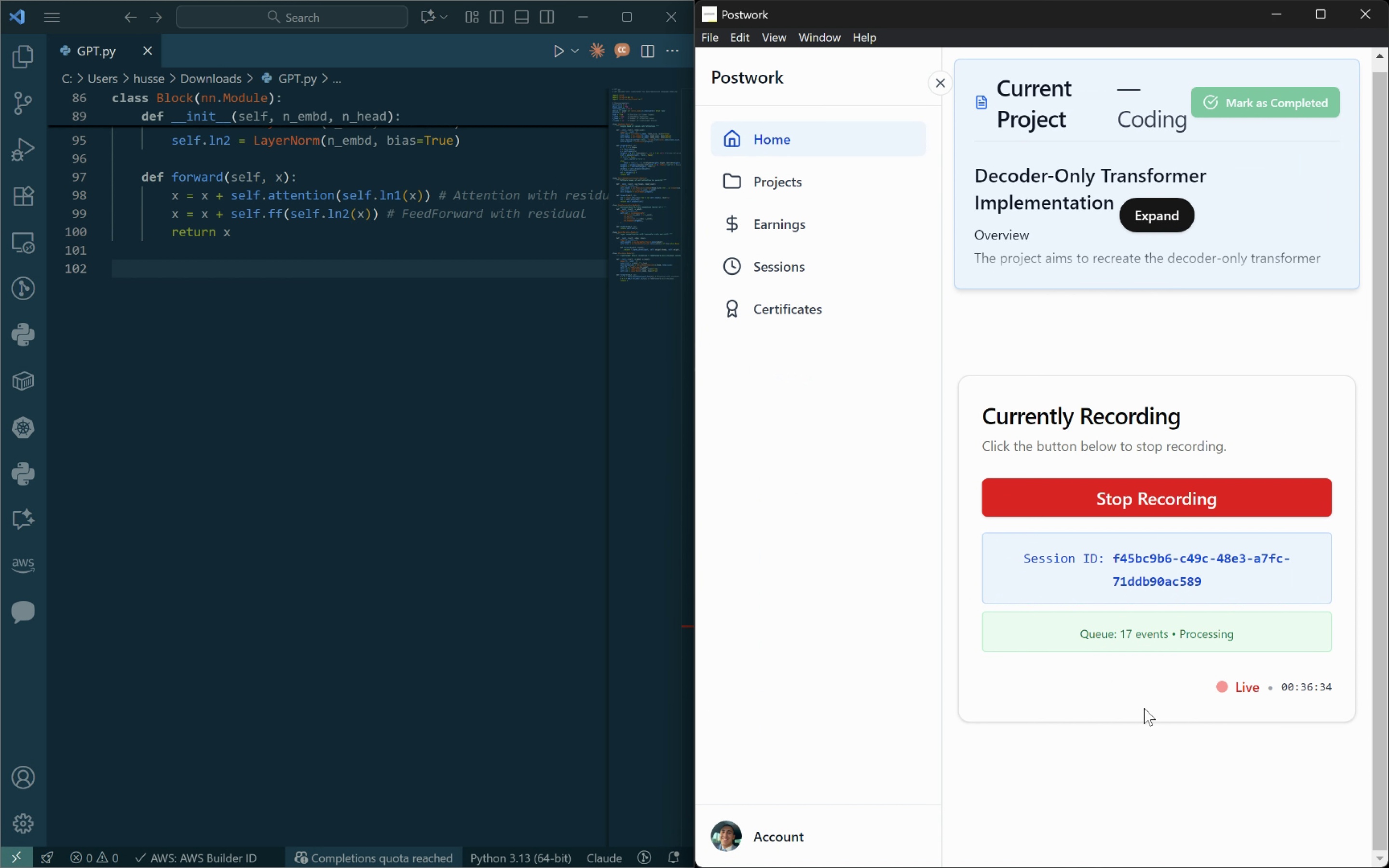 
left_click([1142, 705])
 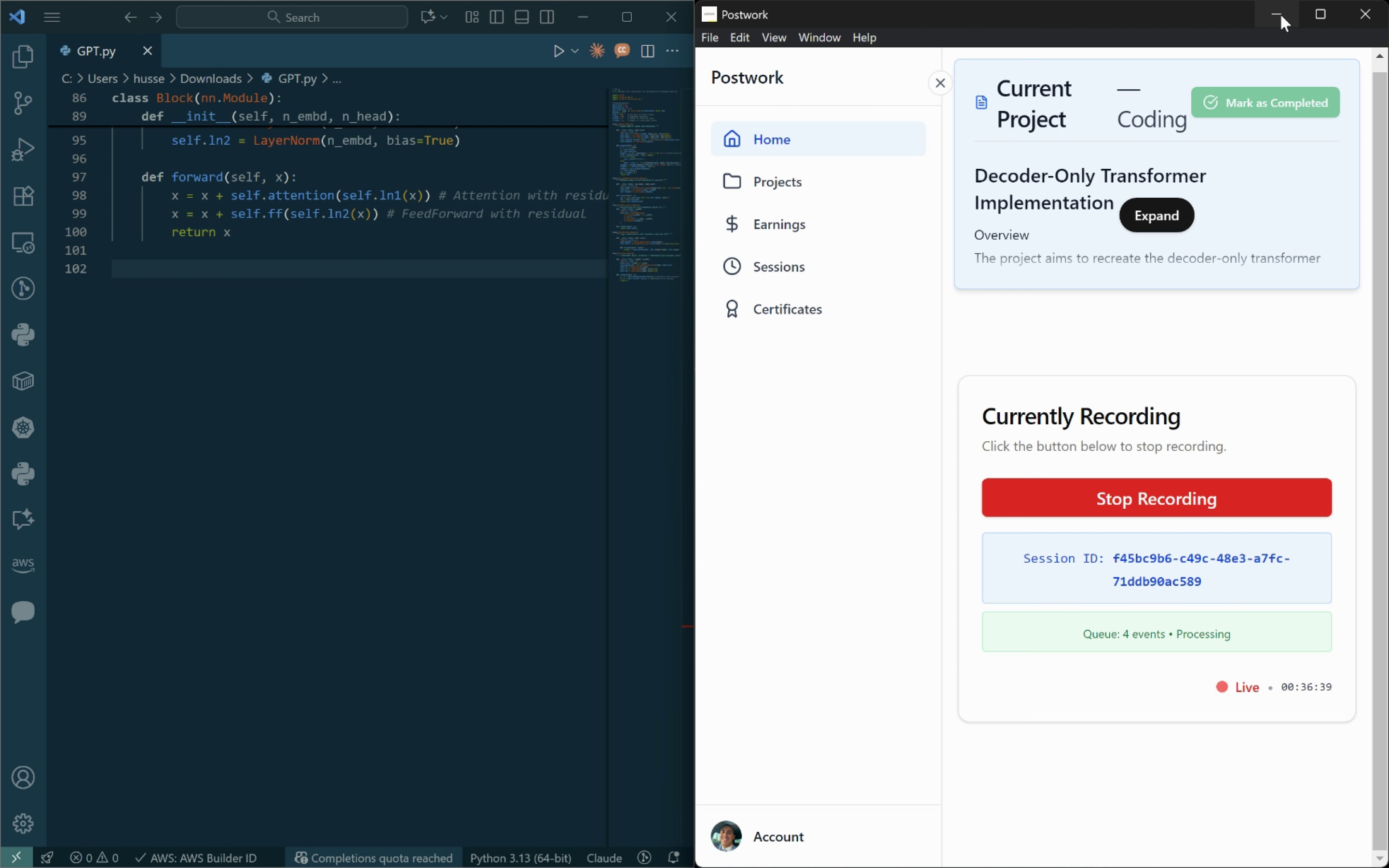 
wait(5.82)
 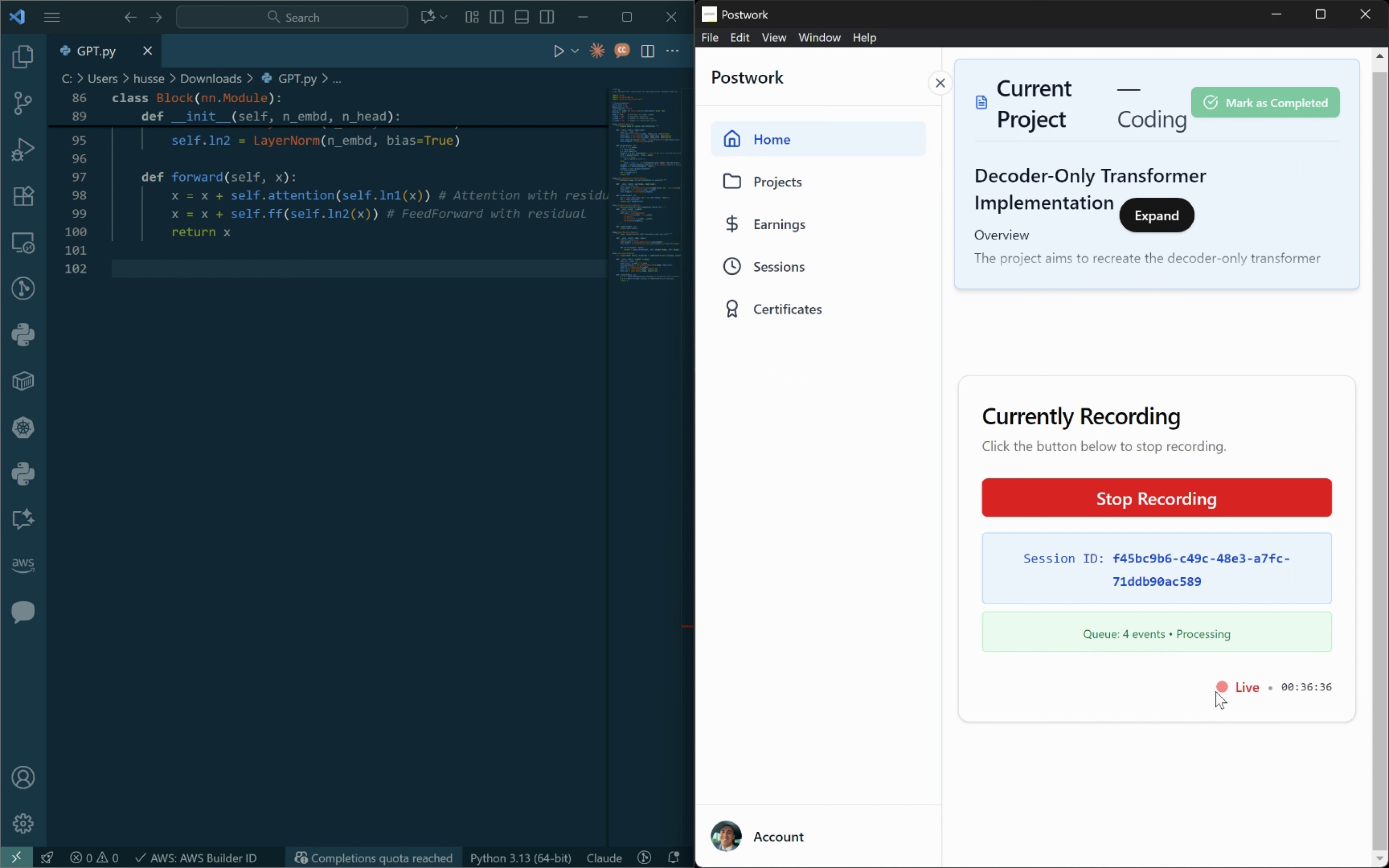 
left_click([1280, 14])
 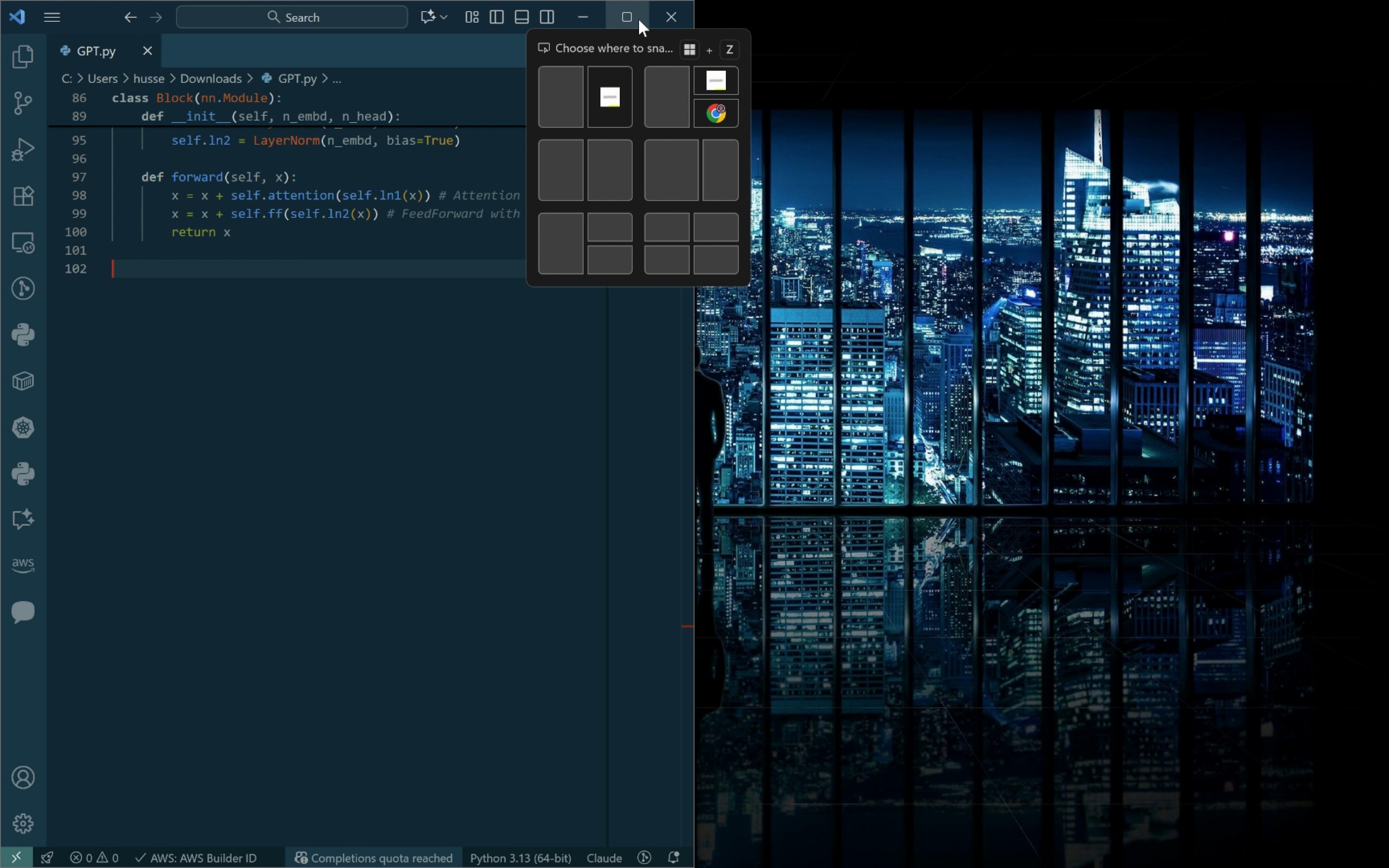 
left_click([151, 284])
 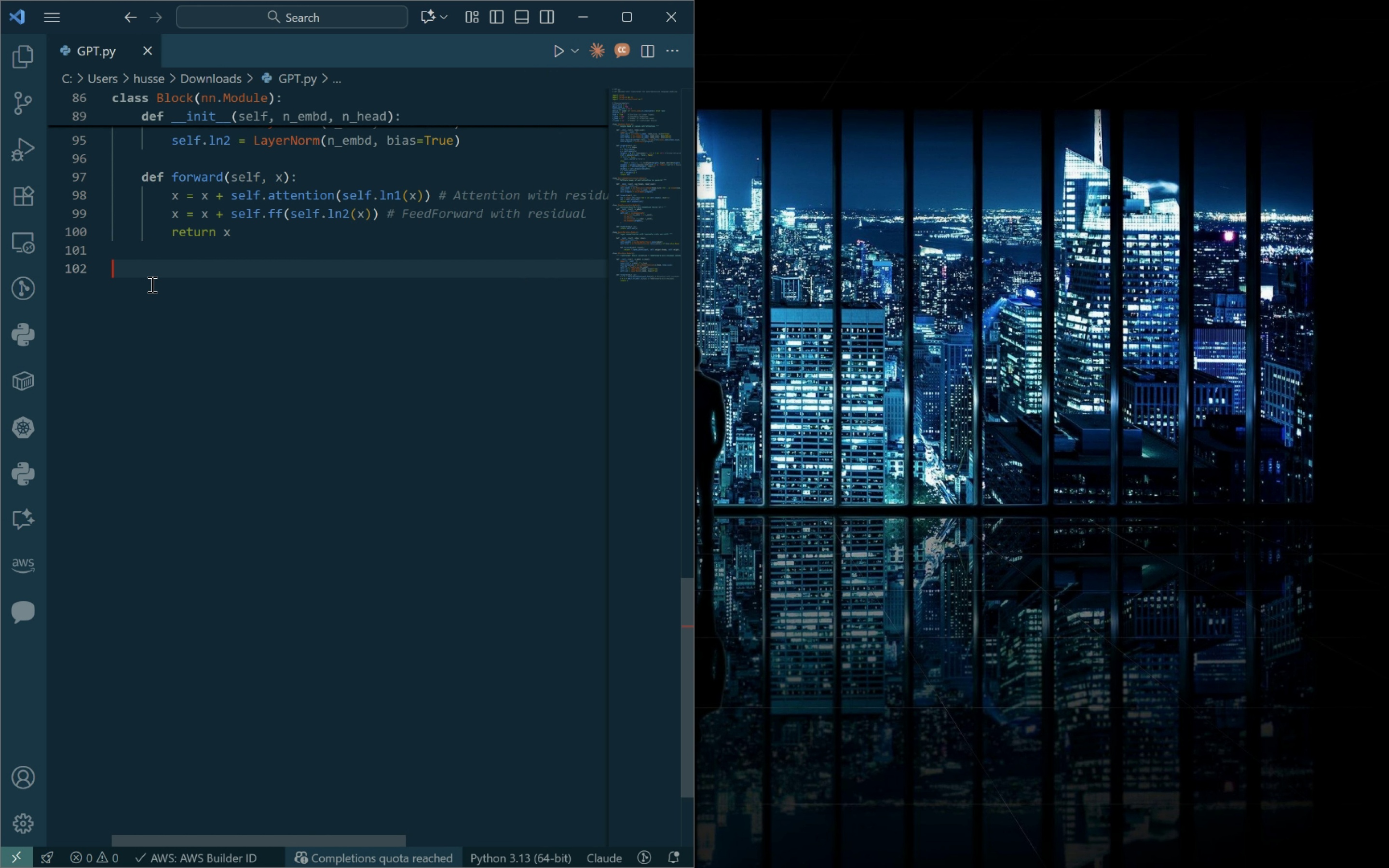 
key(Enter)
 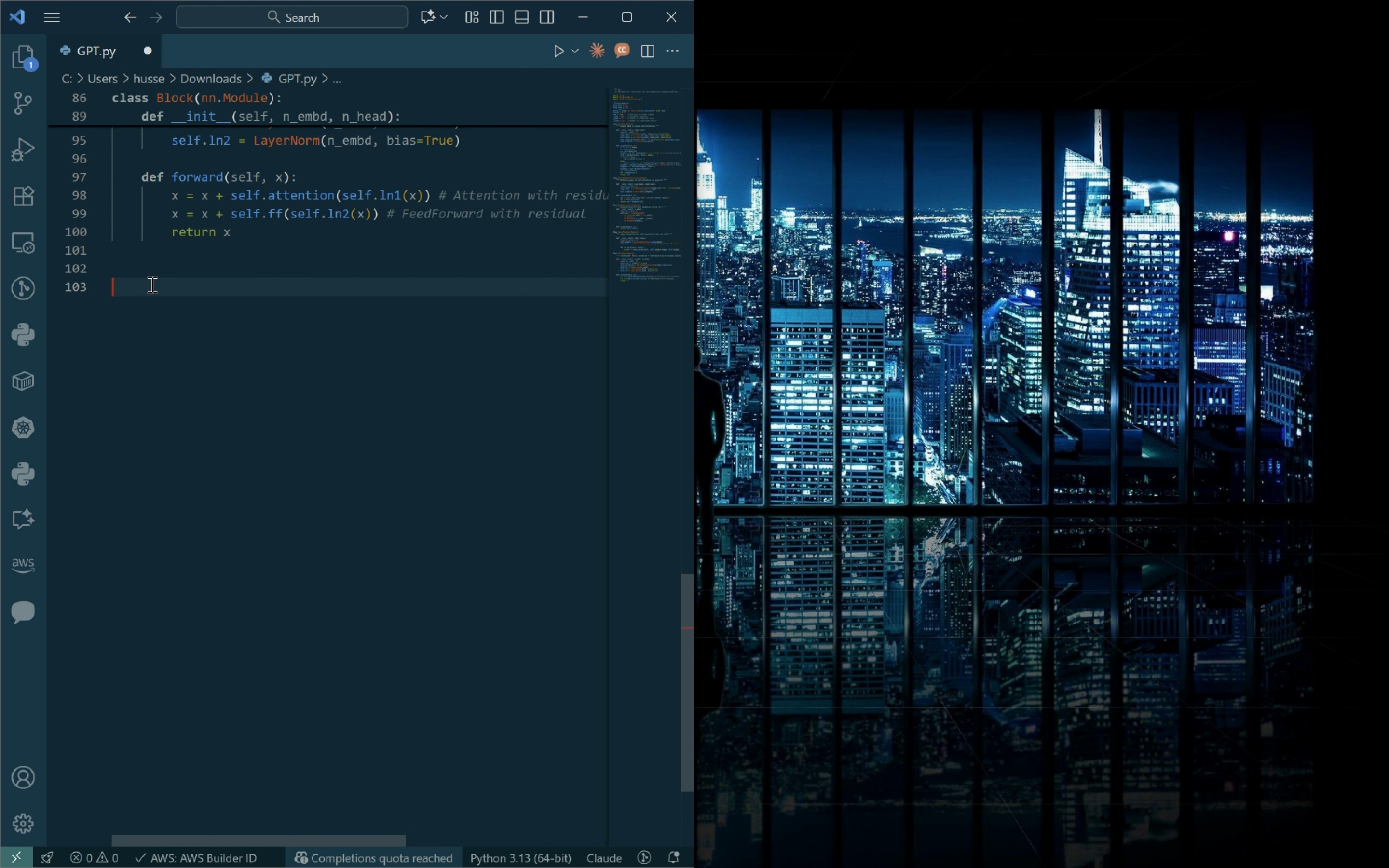 
hold_key(key=ShiftLeft, duration=1.35)
 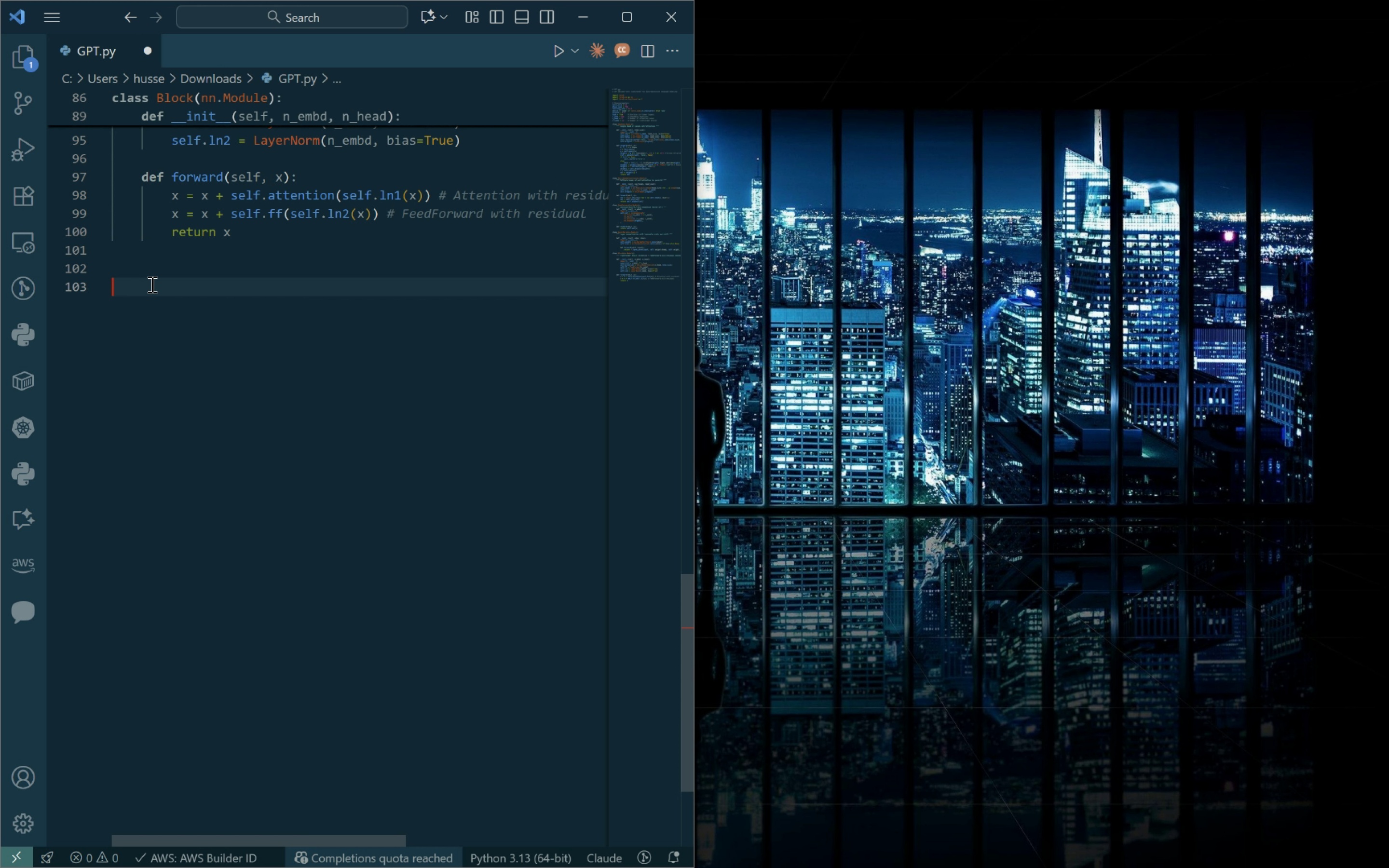 
type(@dataclass)
 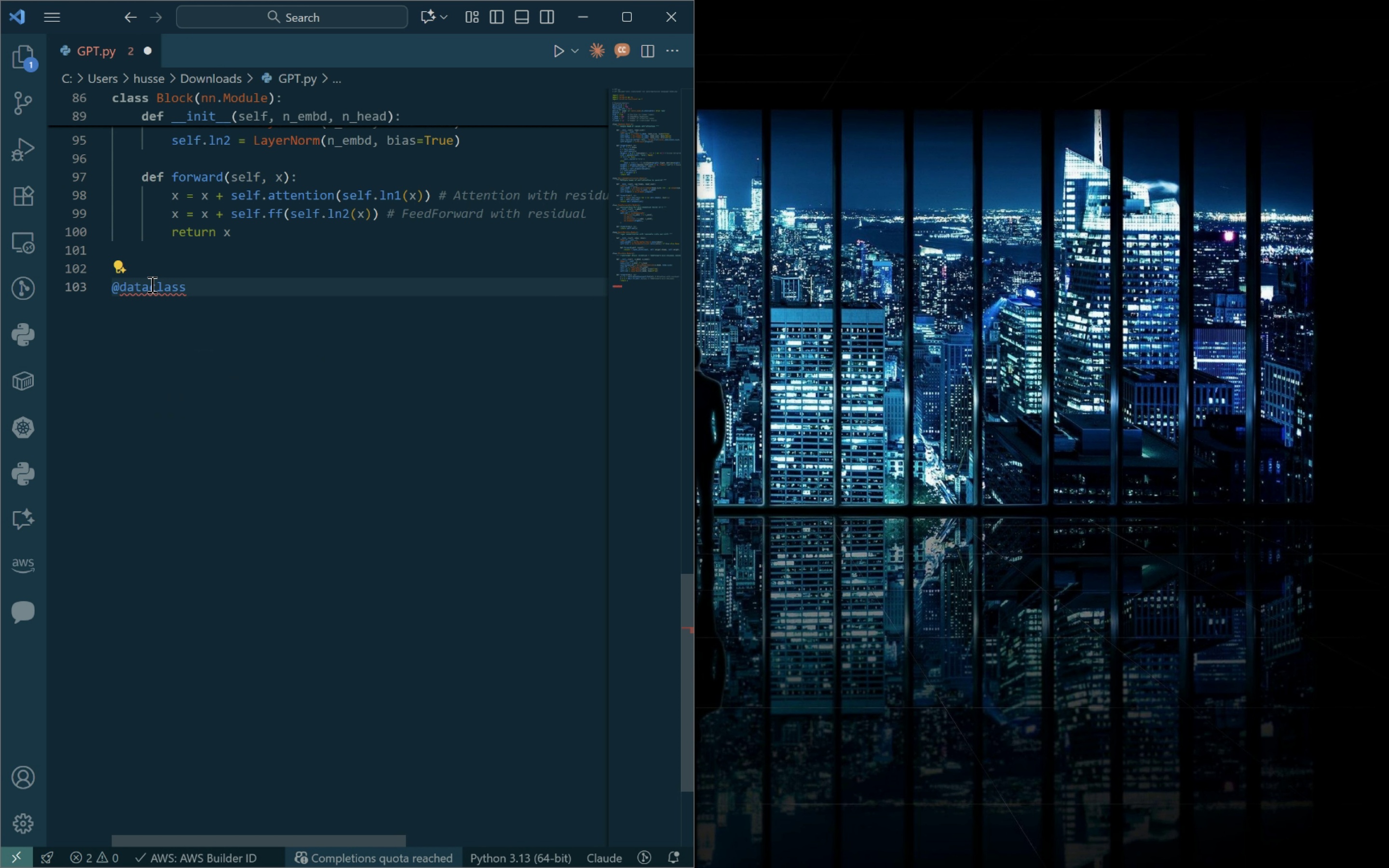 
key(Enter)
 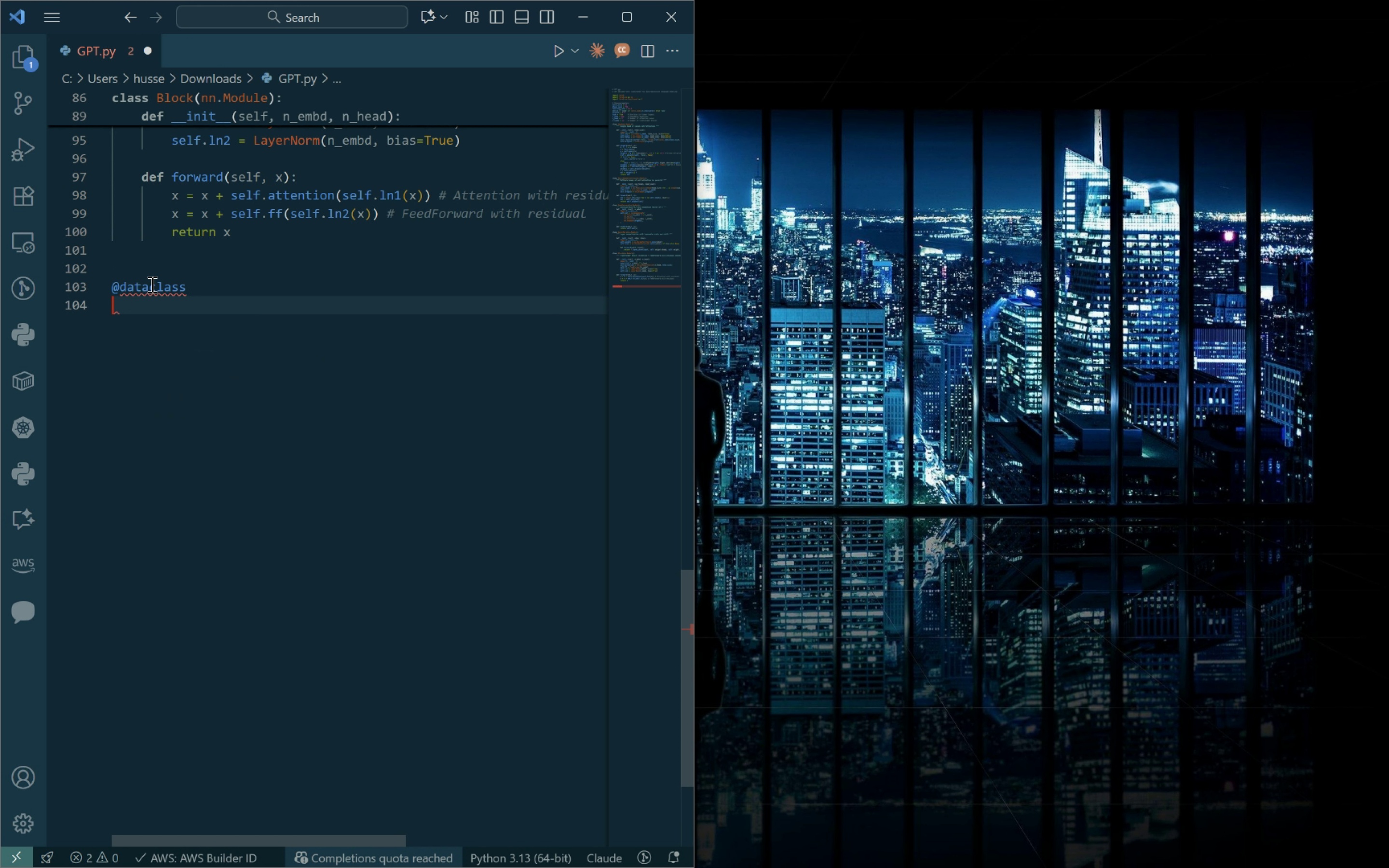 
type(class GPTConfig:)
 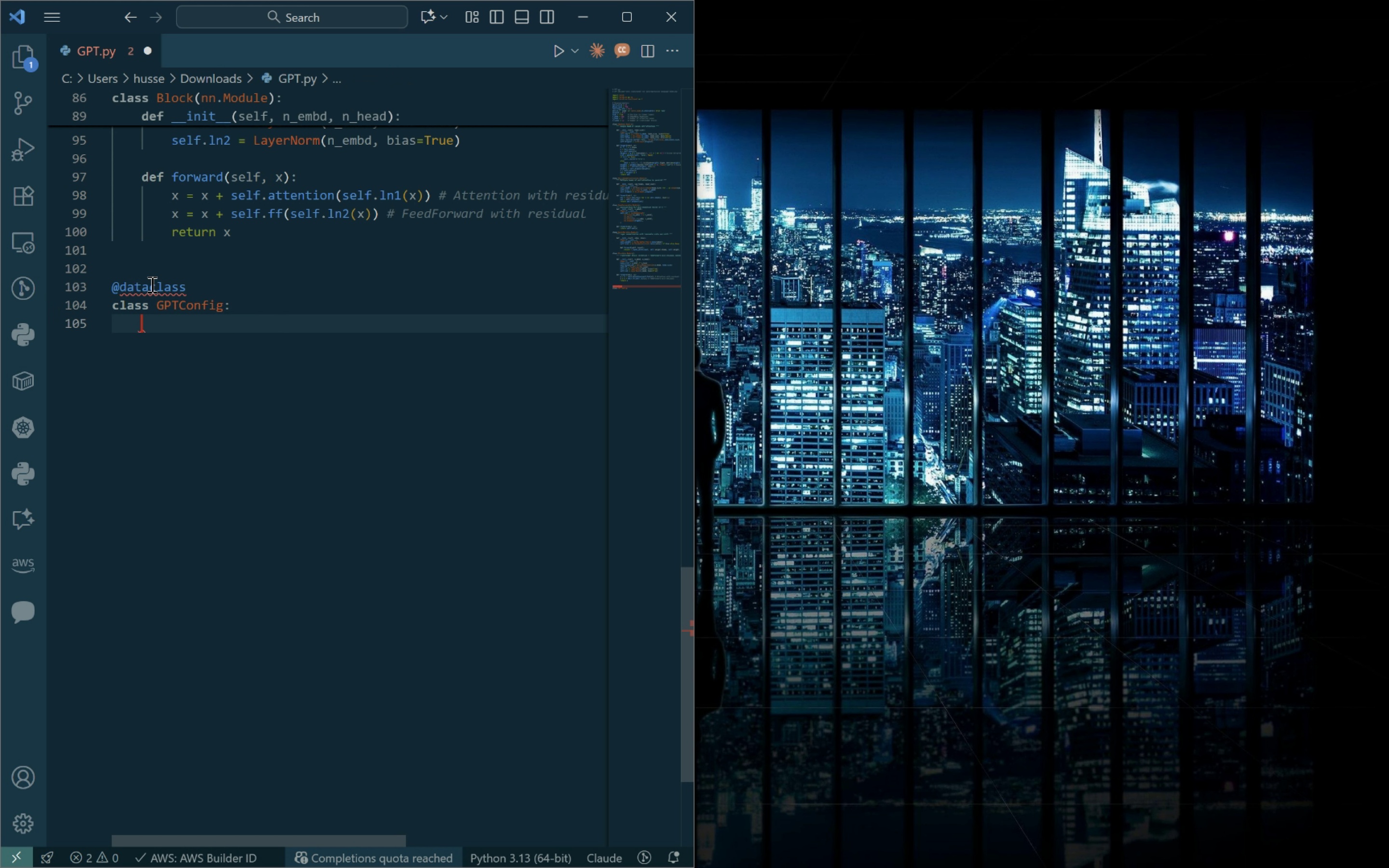 
key(Enter)
 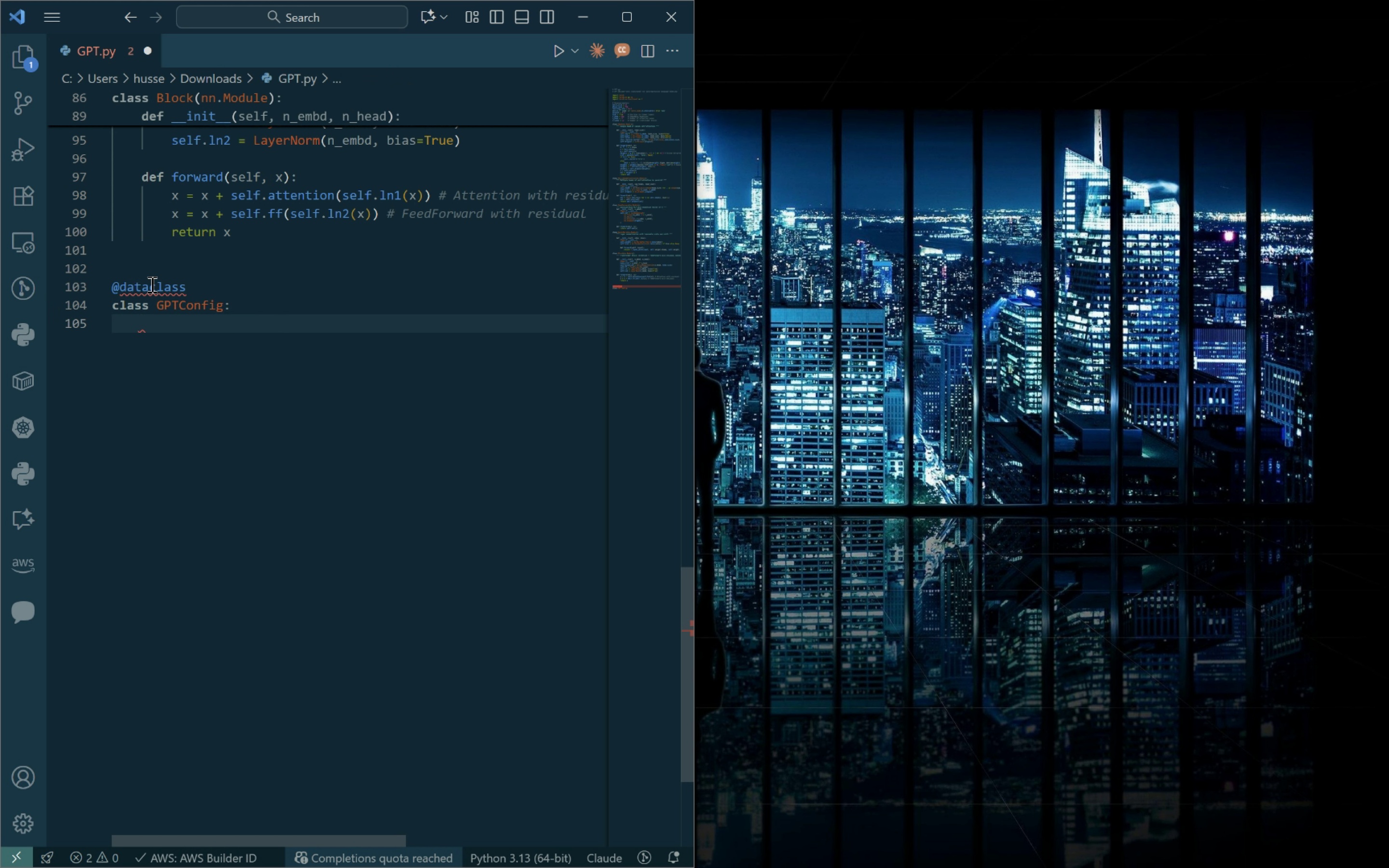 
type(""" GPT model cpon)
key(Backspace)
key(Backspace)
type(nfigurstio)
key(Backspace)
key(Backspace)
key(Backspace)
key(Backspace)
type(ation )
 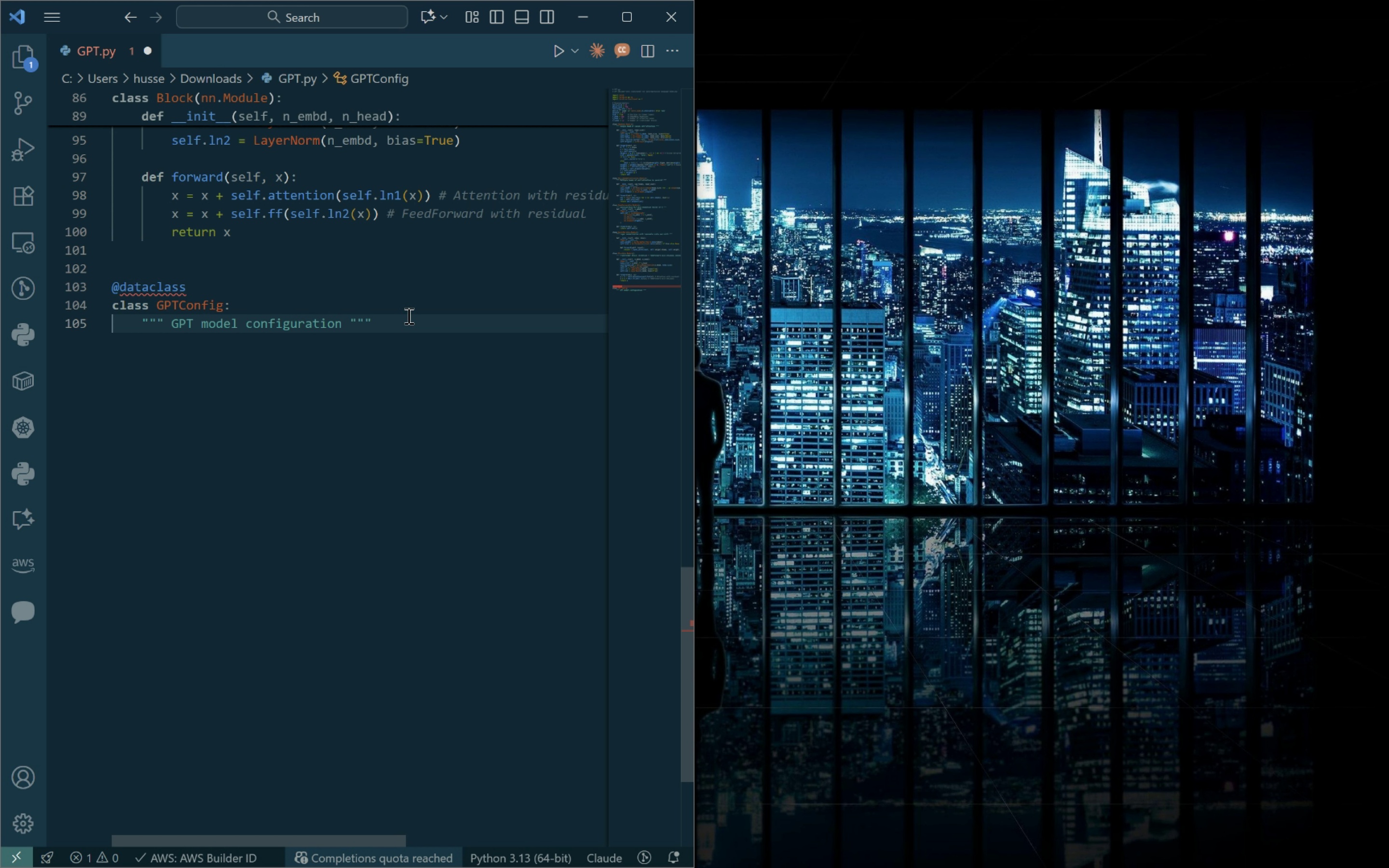 
left_click([408, 315])
 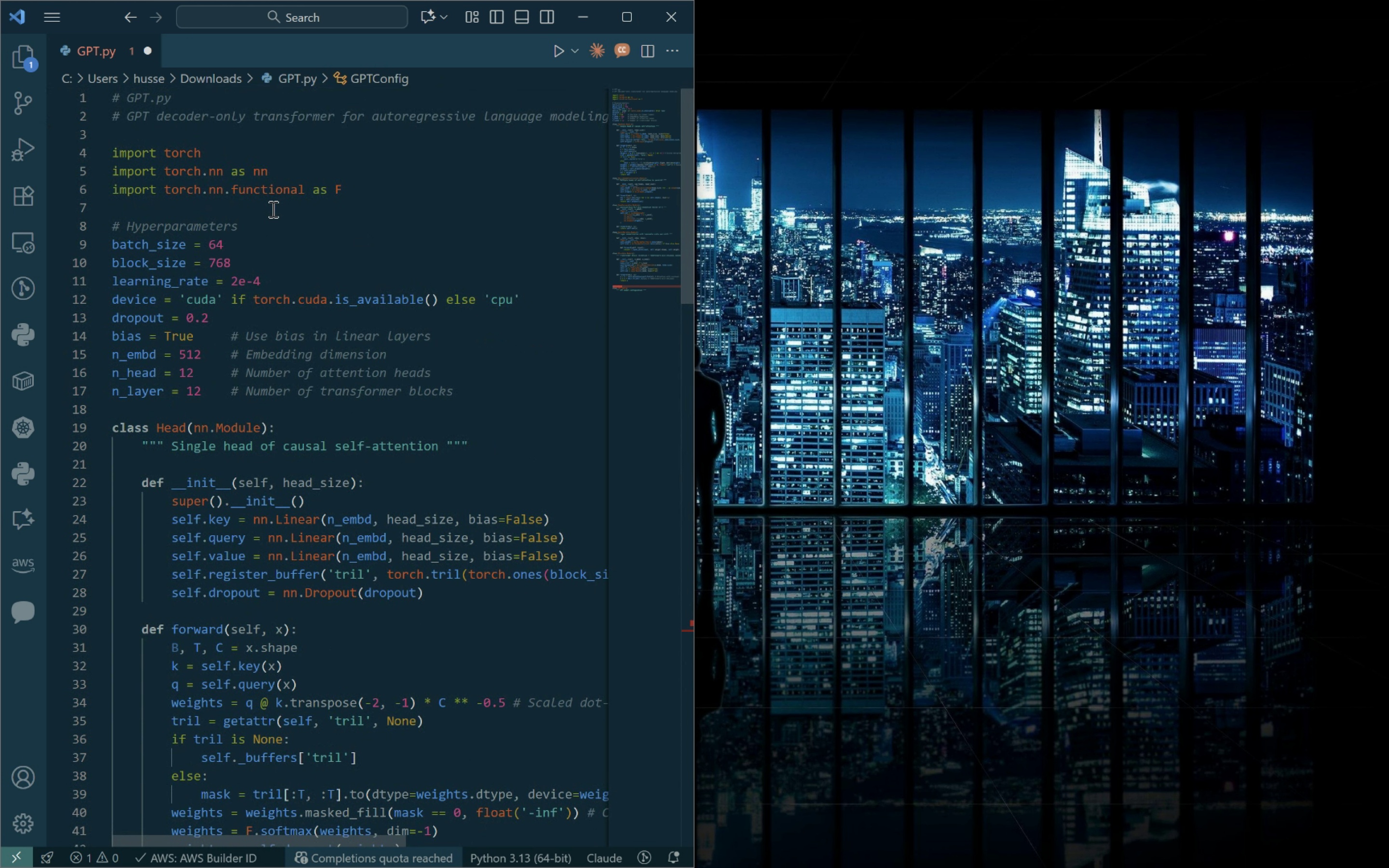 
left_click([157, 137])
 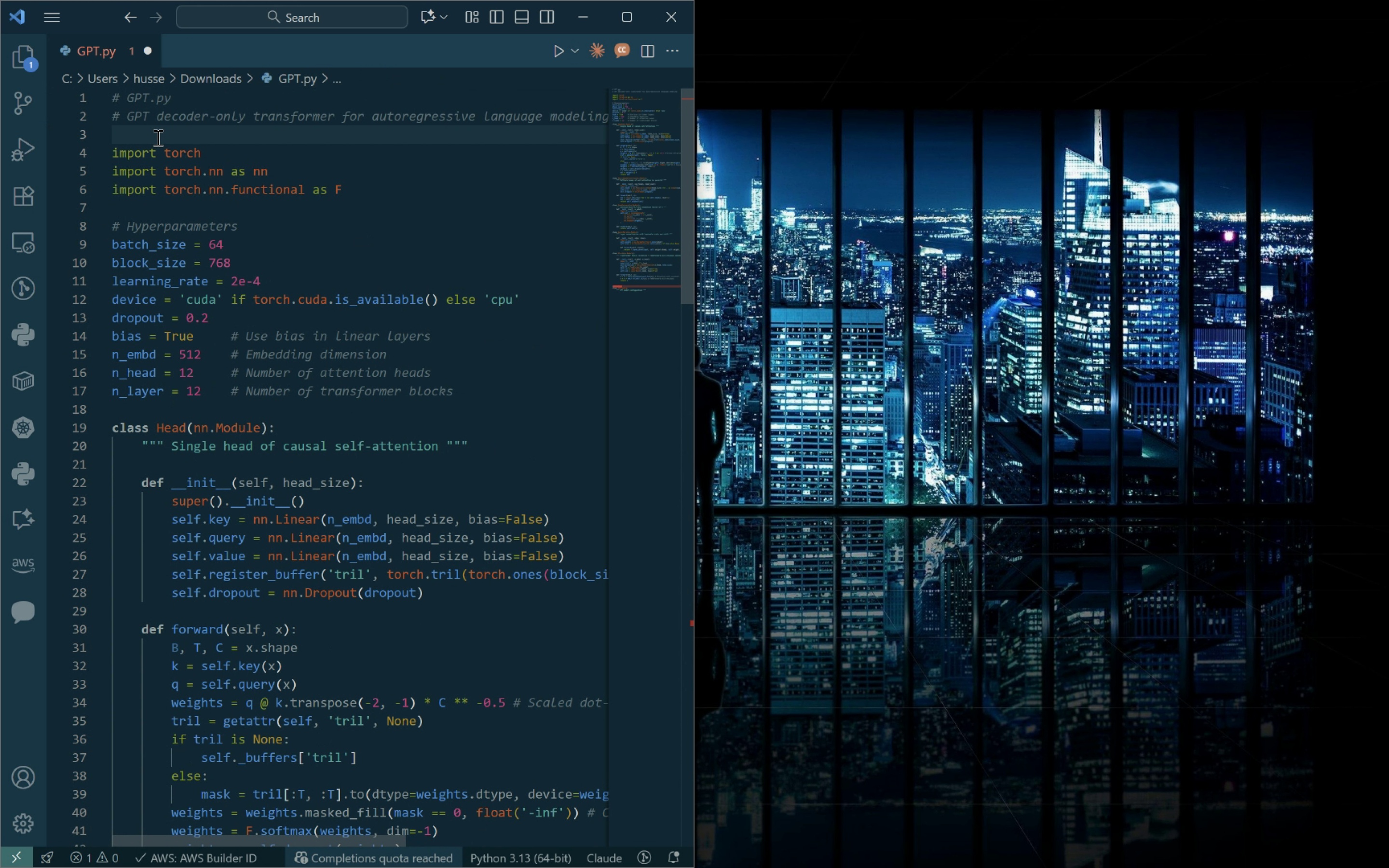 
key(Enter)
 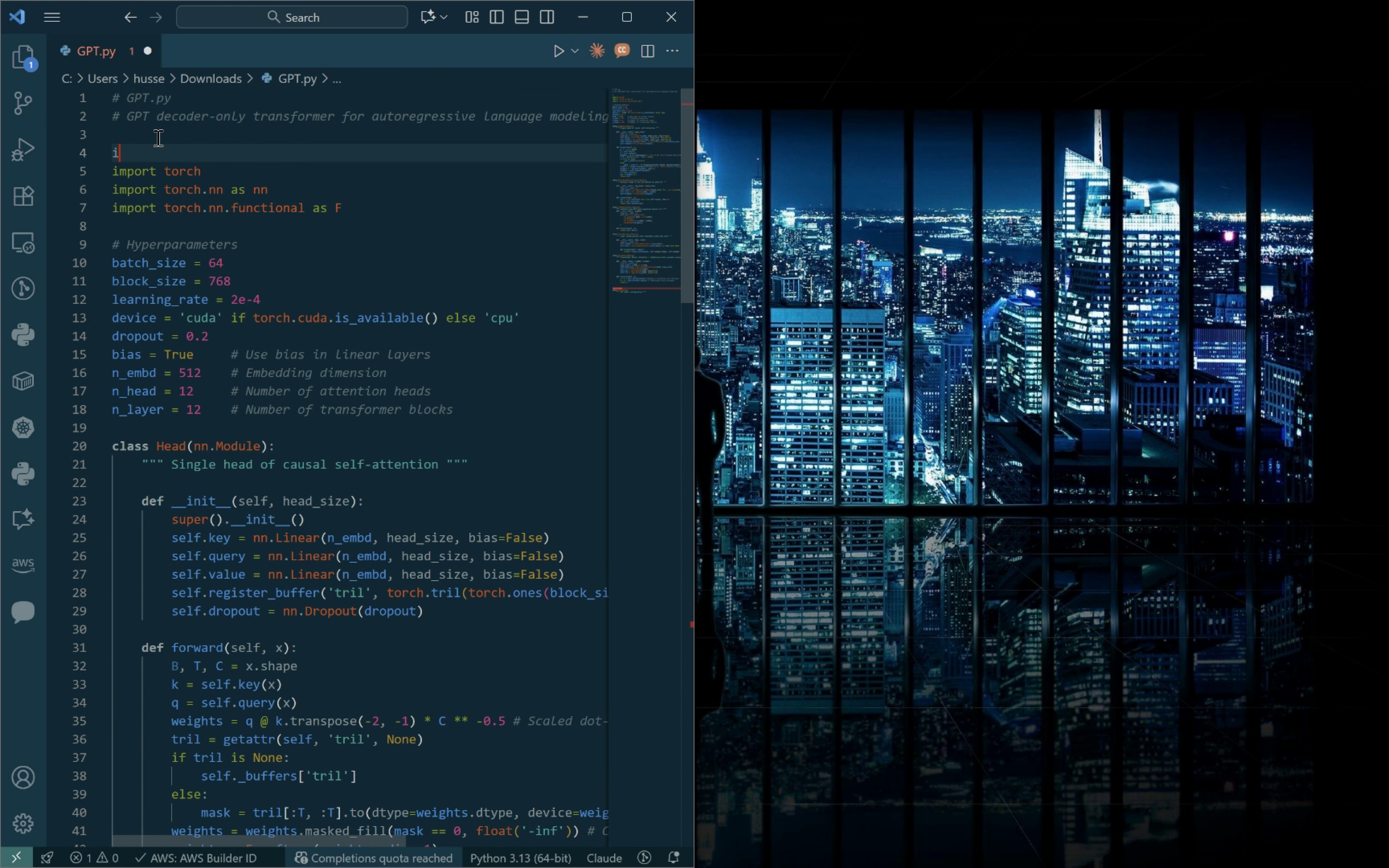 
type(import data)
 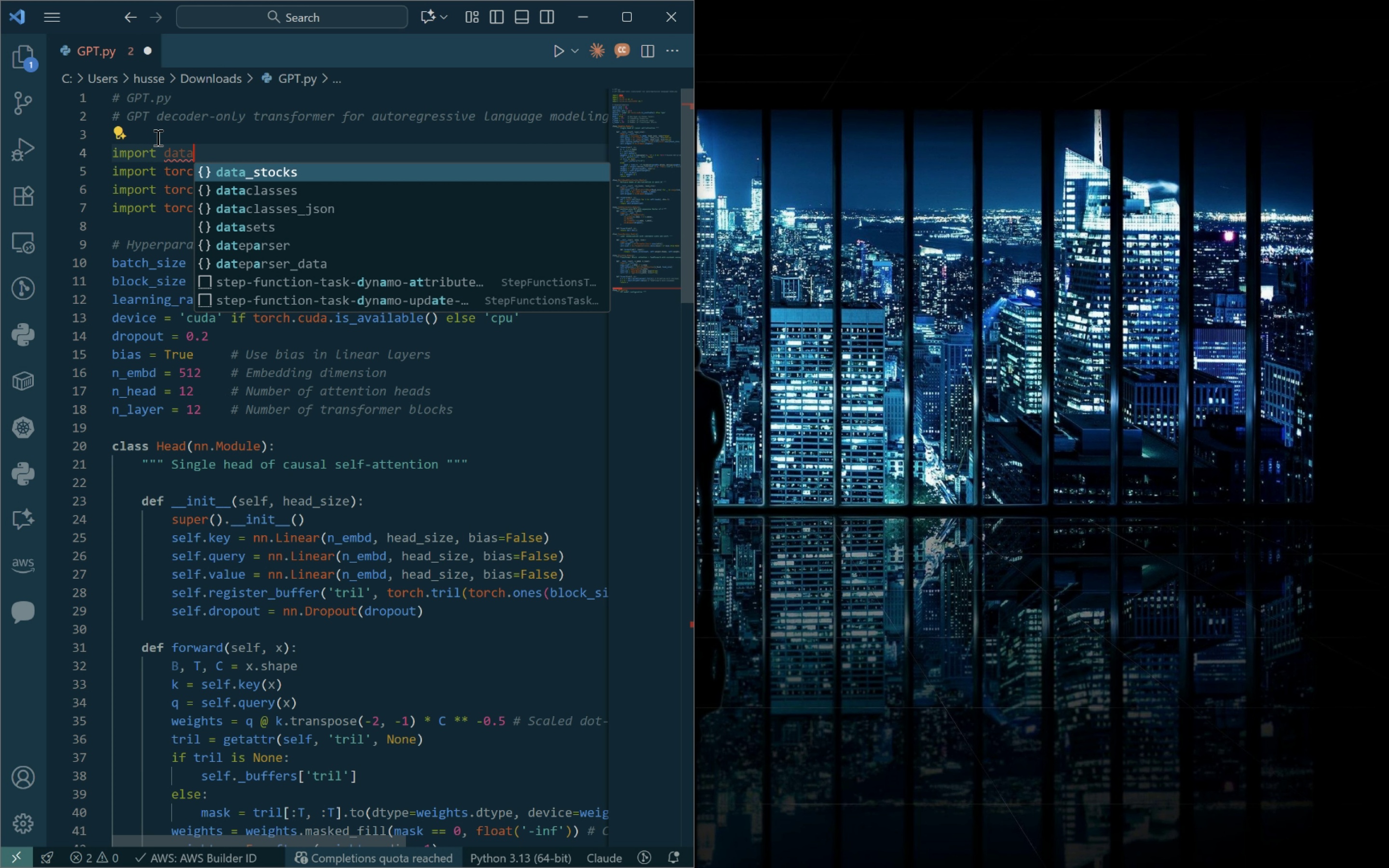 
wait(5.15)
 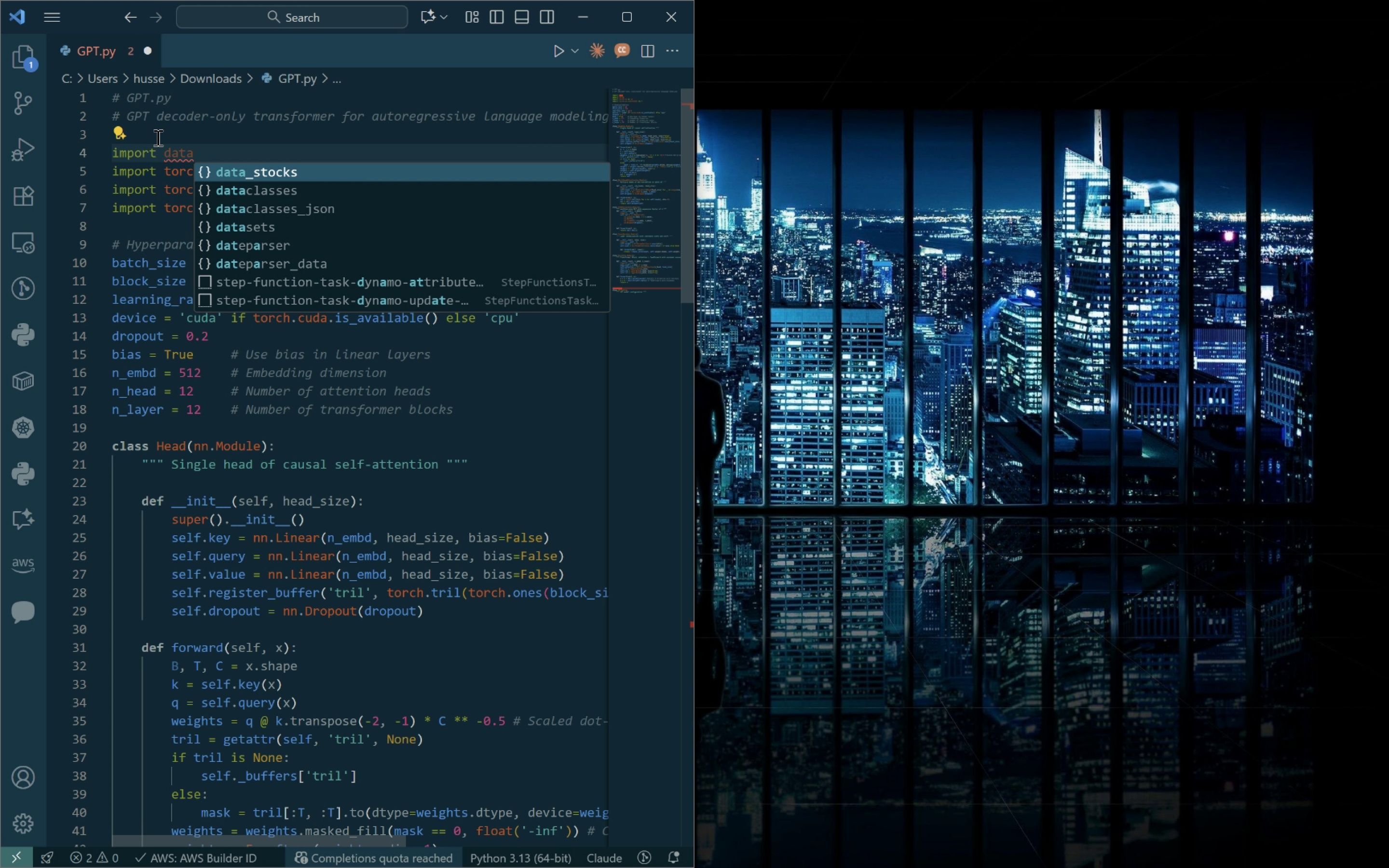 
type(classes import dataclass)
 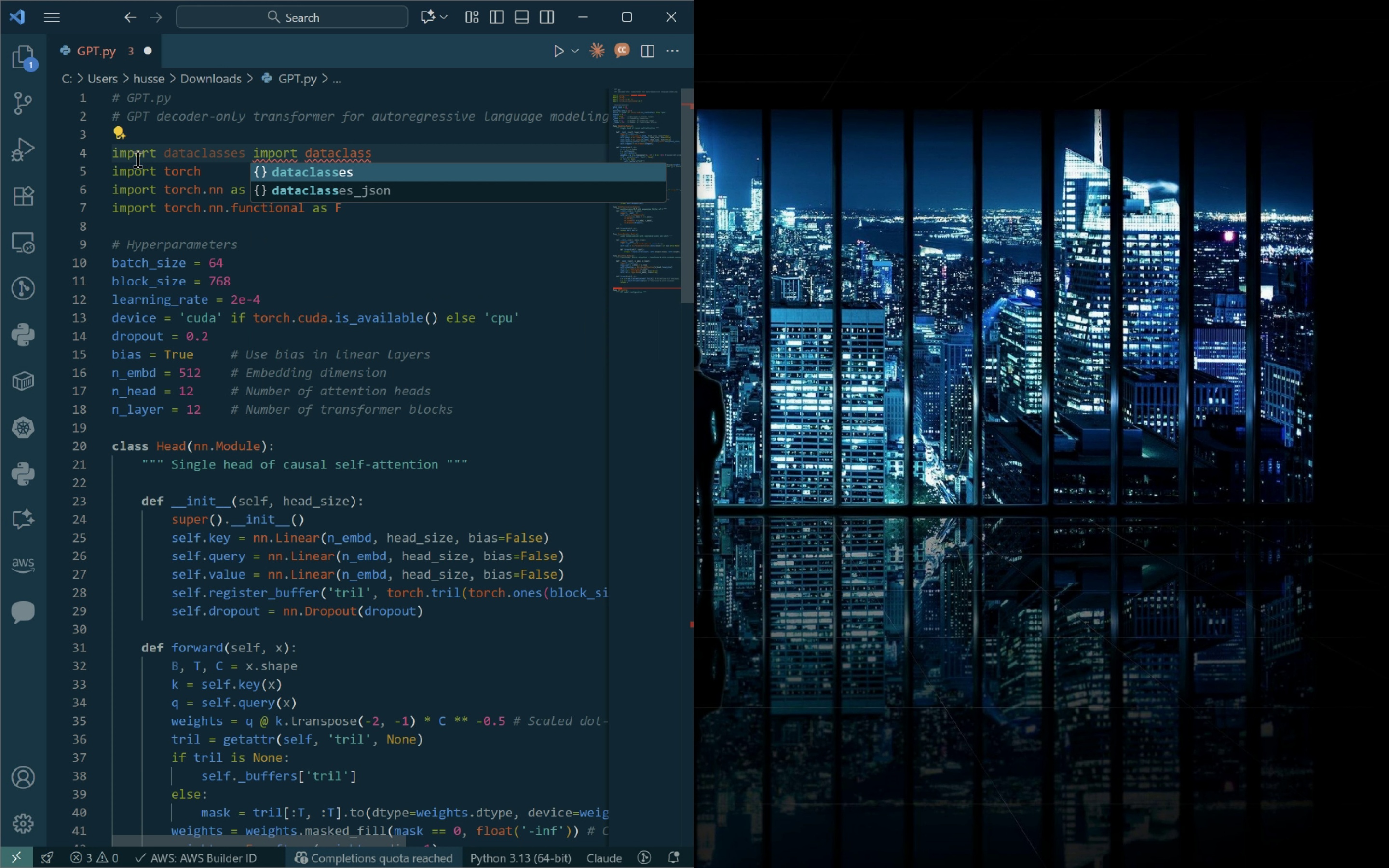 
double_click([136, 159])
 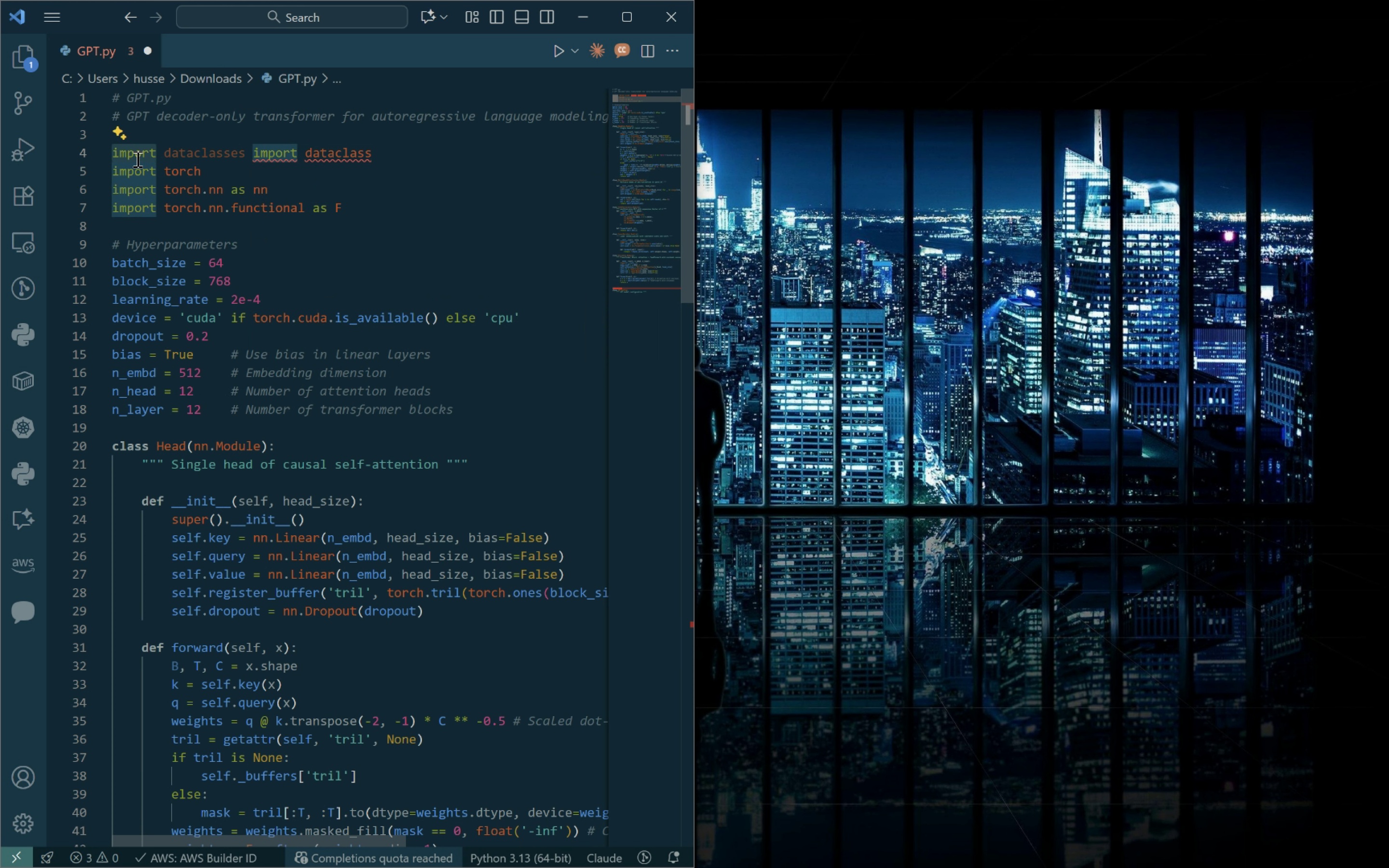 
type(from)
 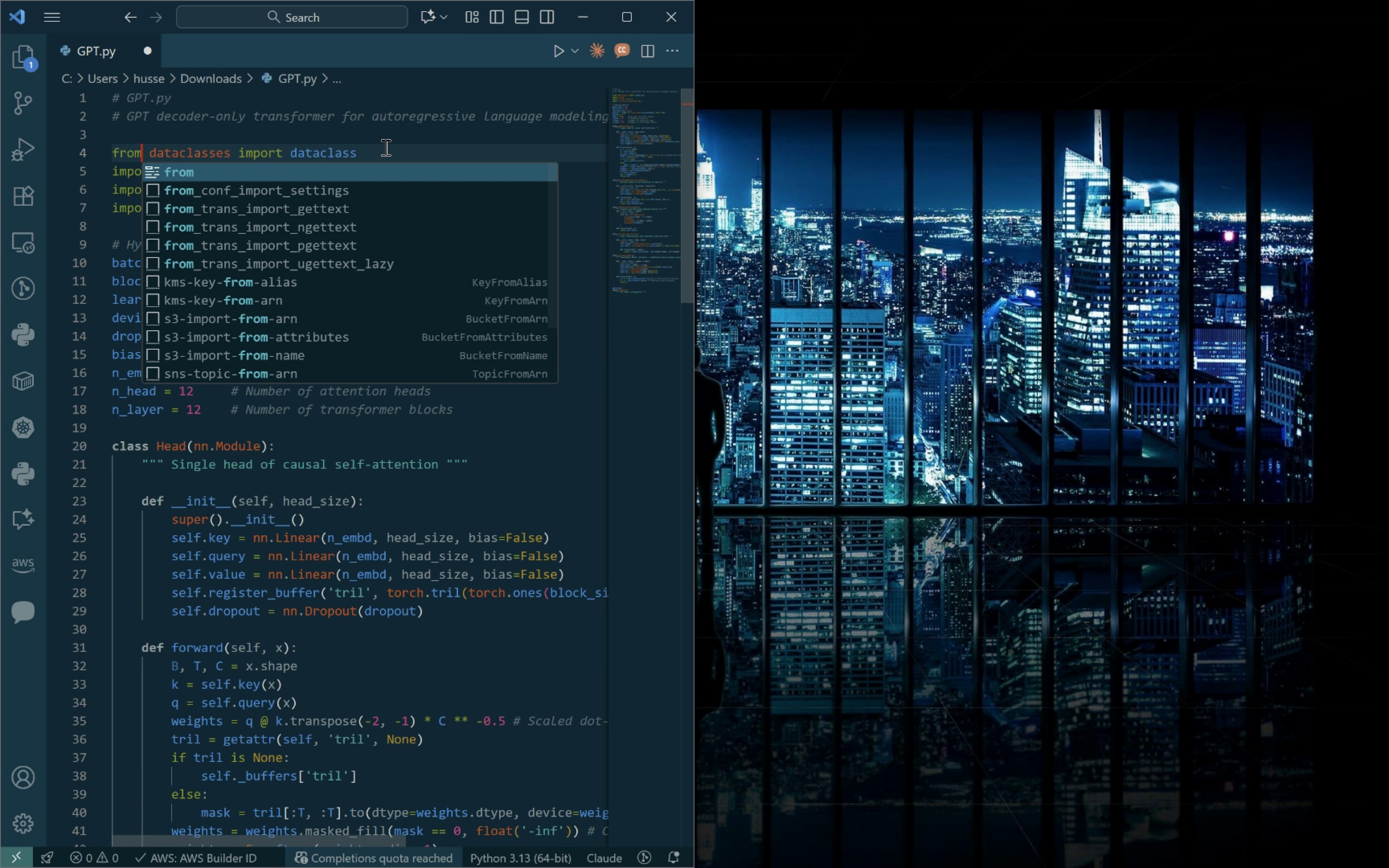 
left_click([391, 150])
 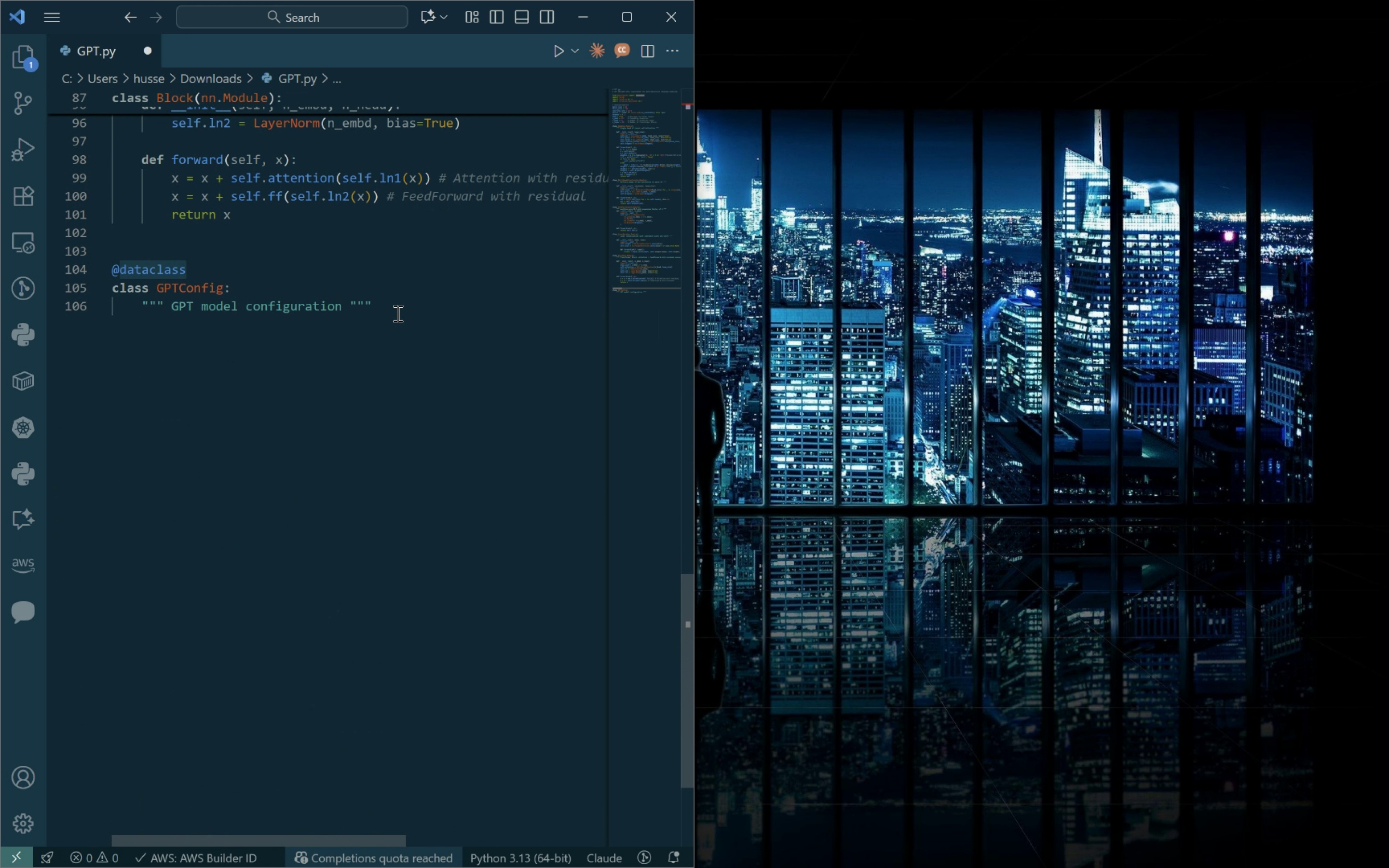 
wait(6.73)
 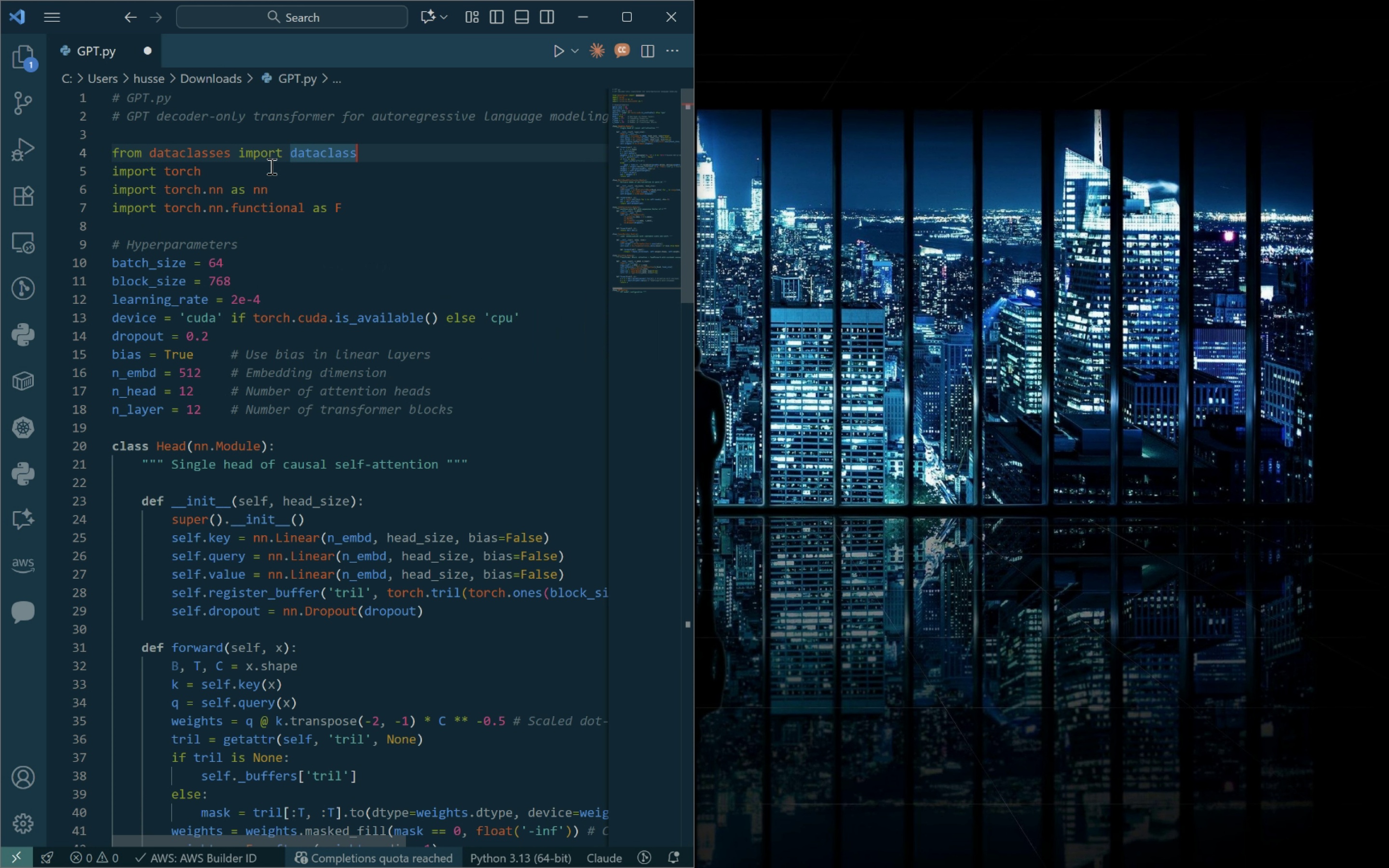 
left_click([231, 334])
 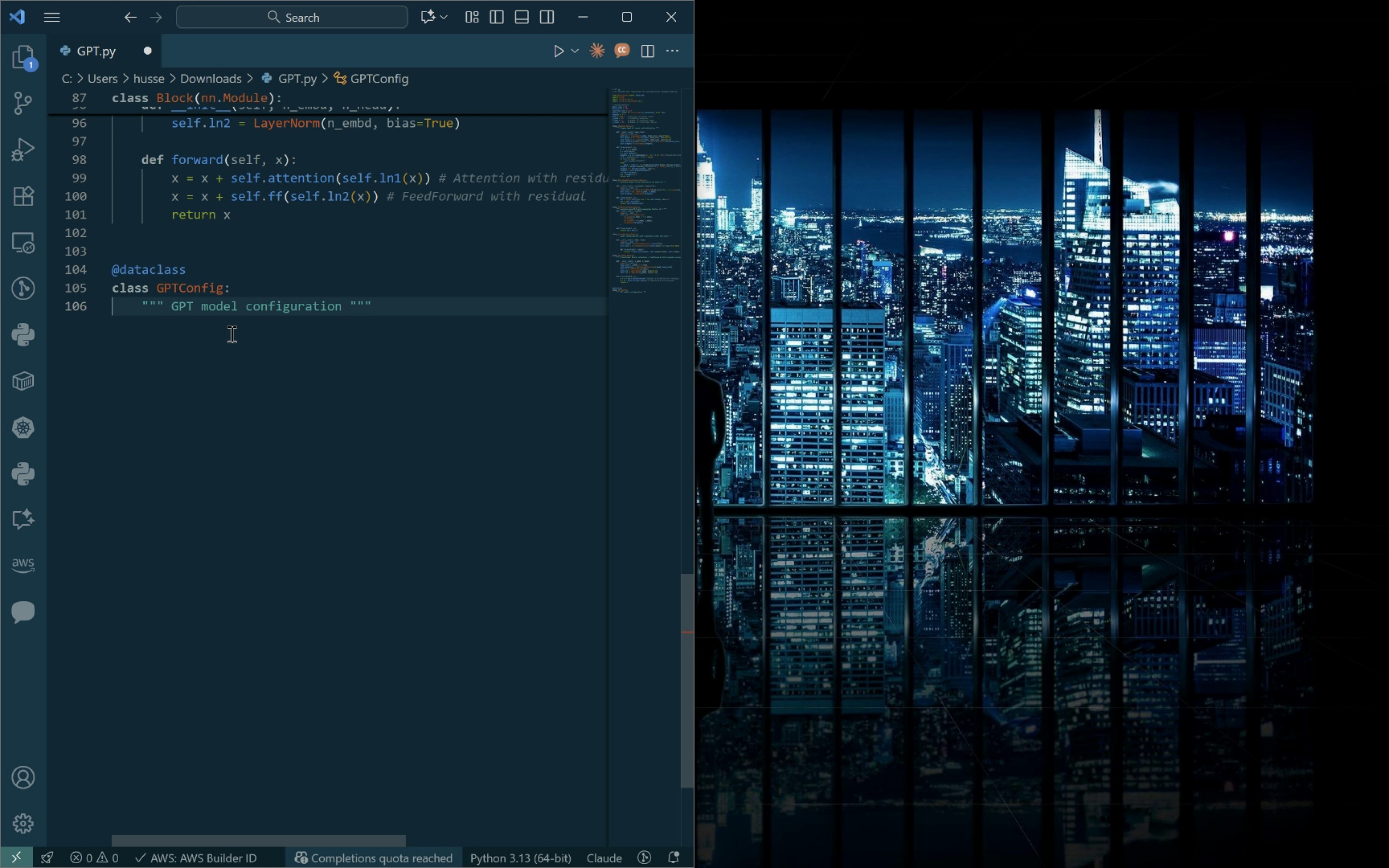 
left_click([231, 334])
 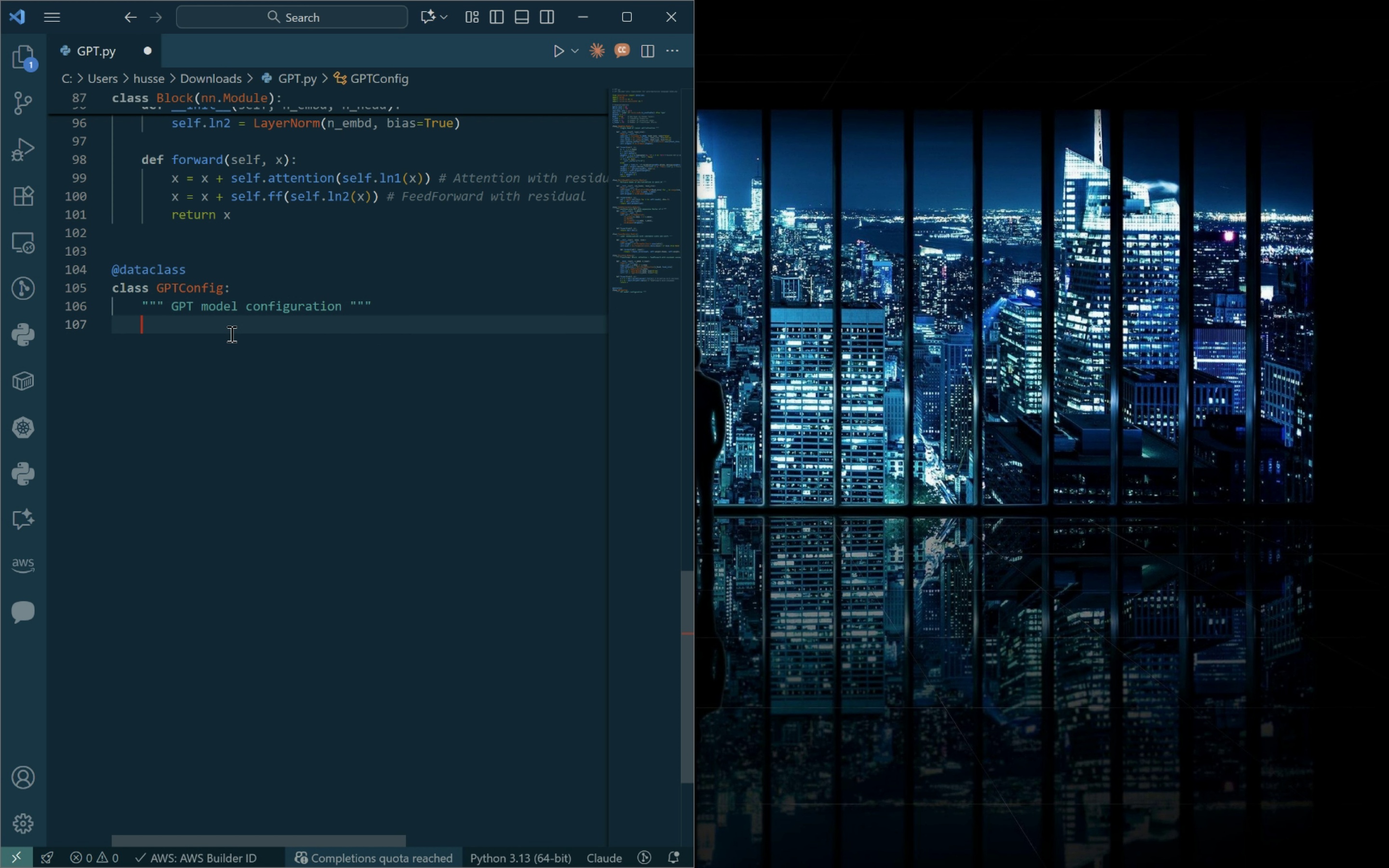 
key(Enter)
 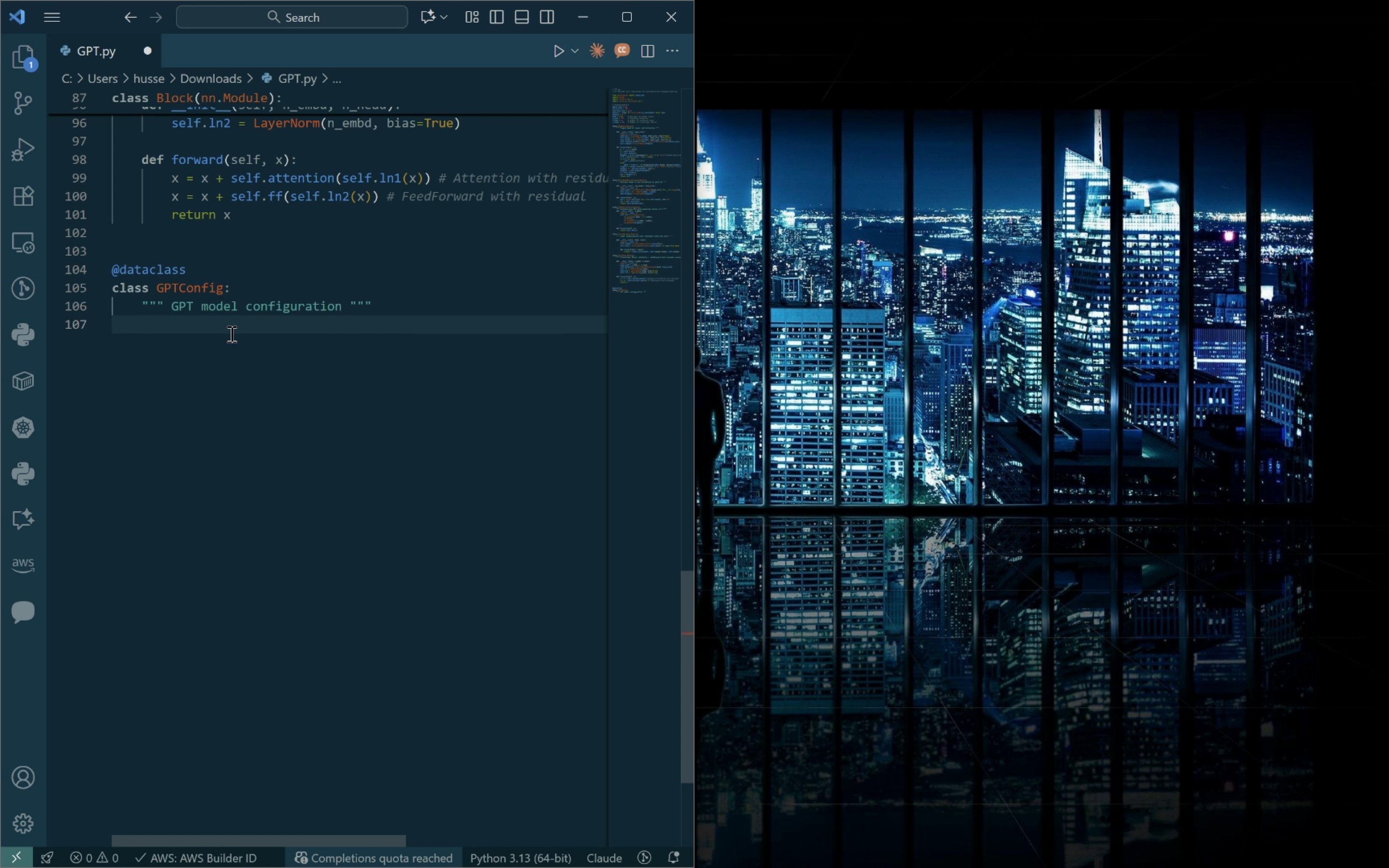 
type(block_size:int = block_size)
 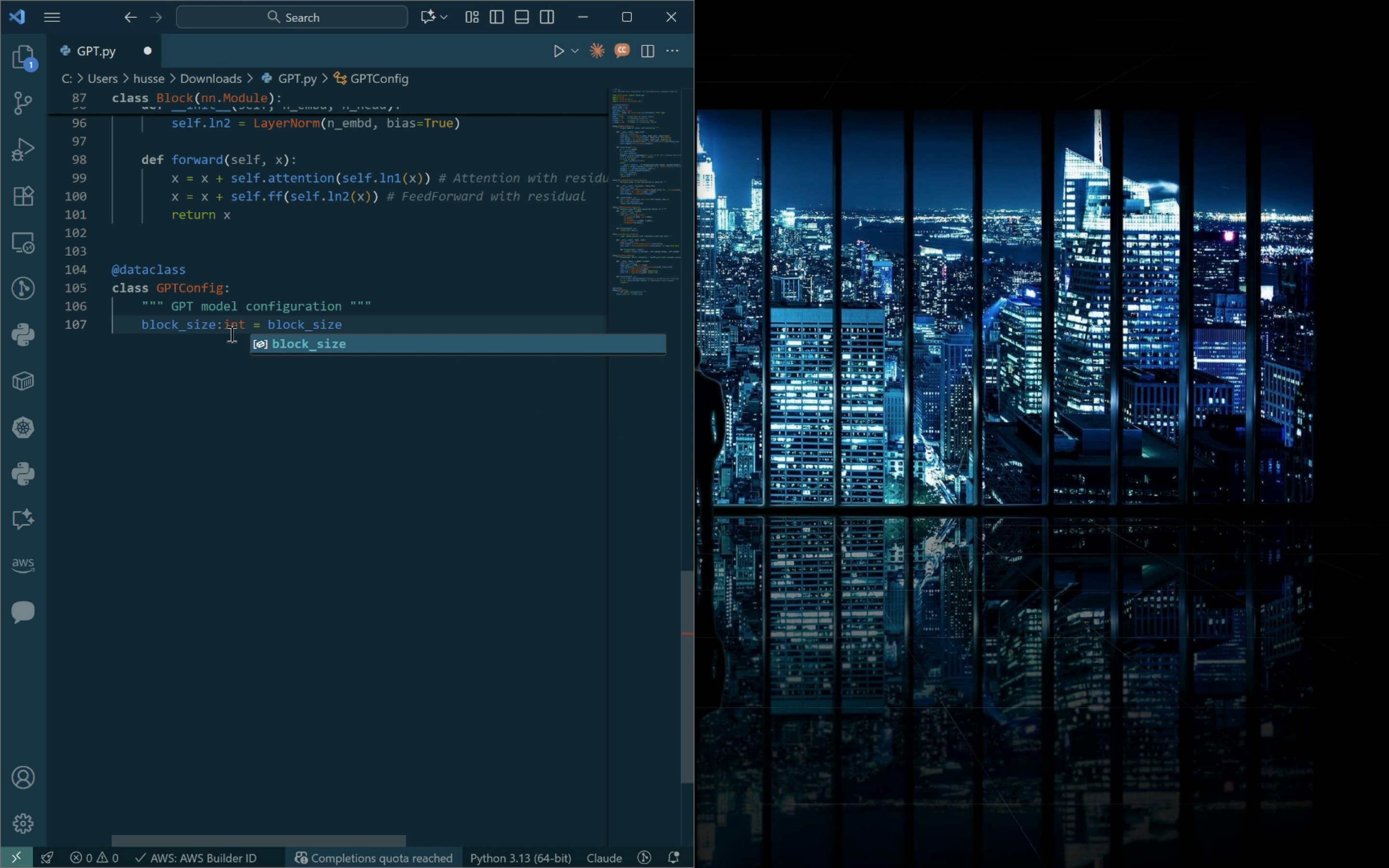 
key(Enter)
 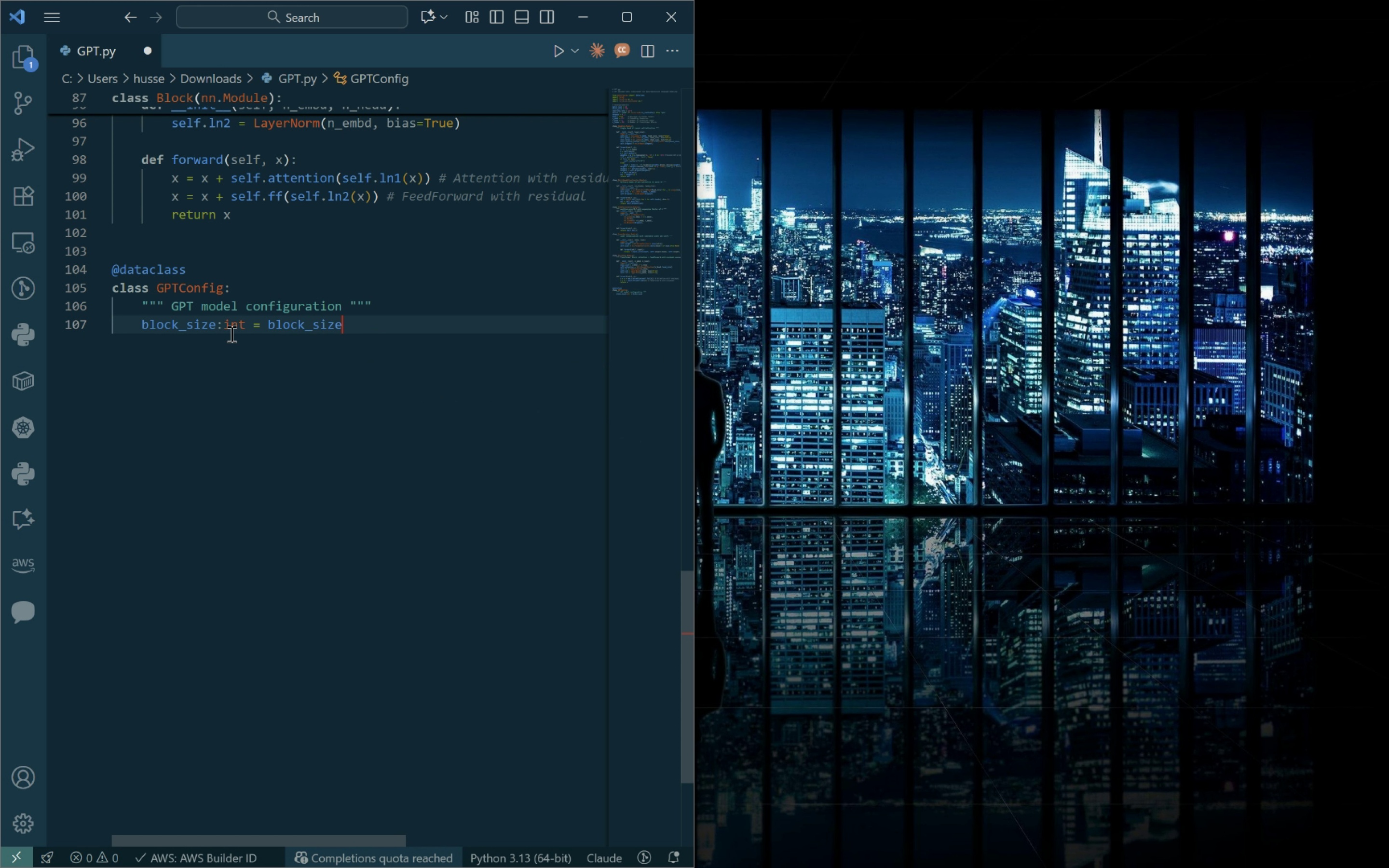 
key(Enter)
 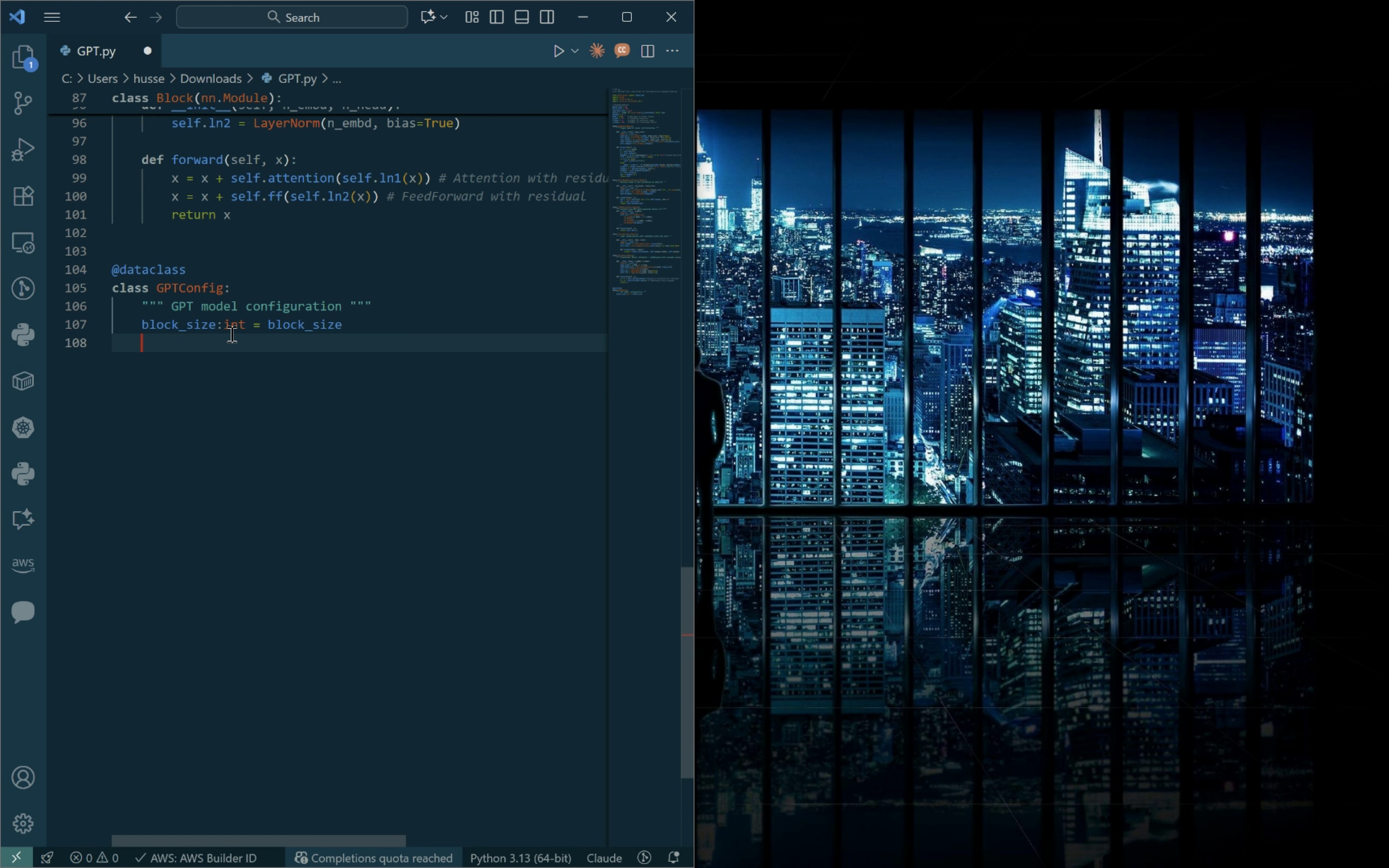 
type(n_layer: int = n_layer)
 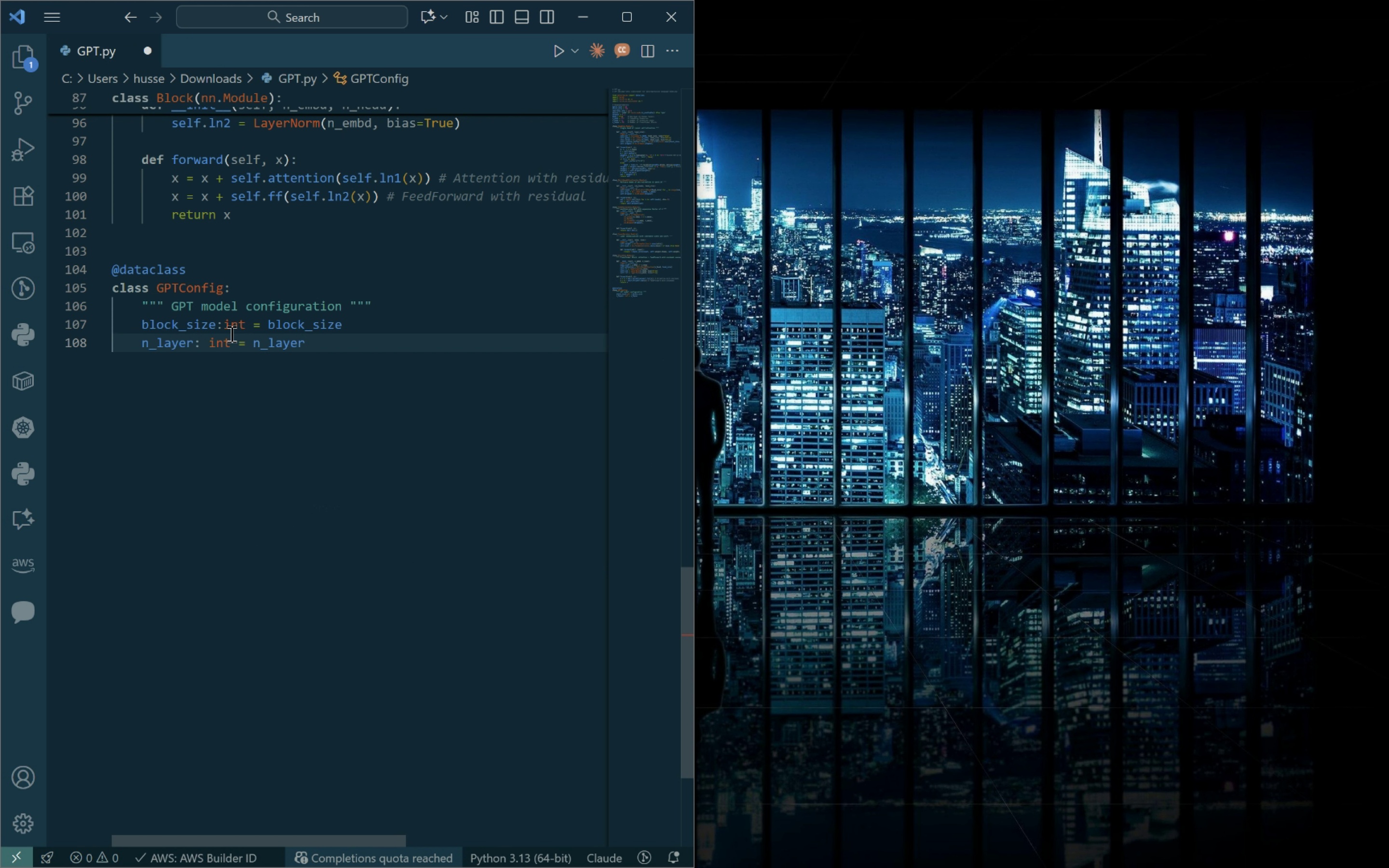 
 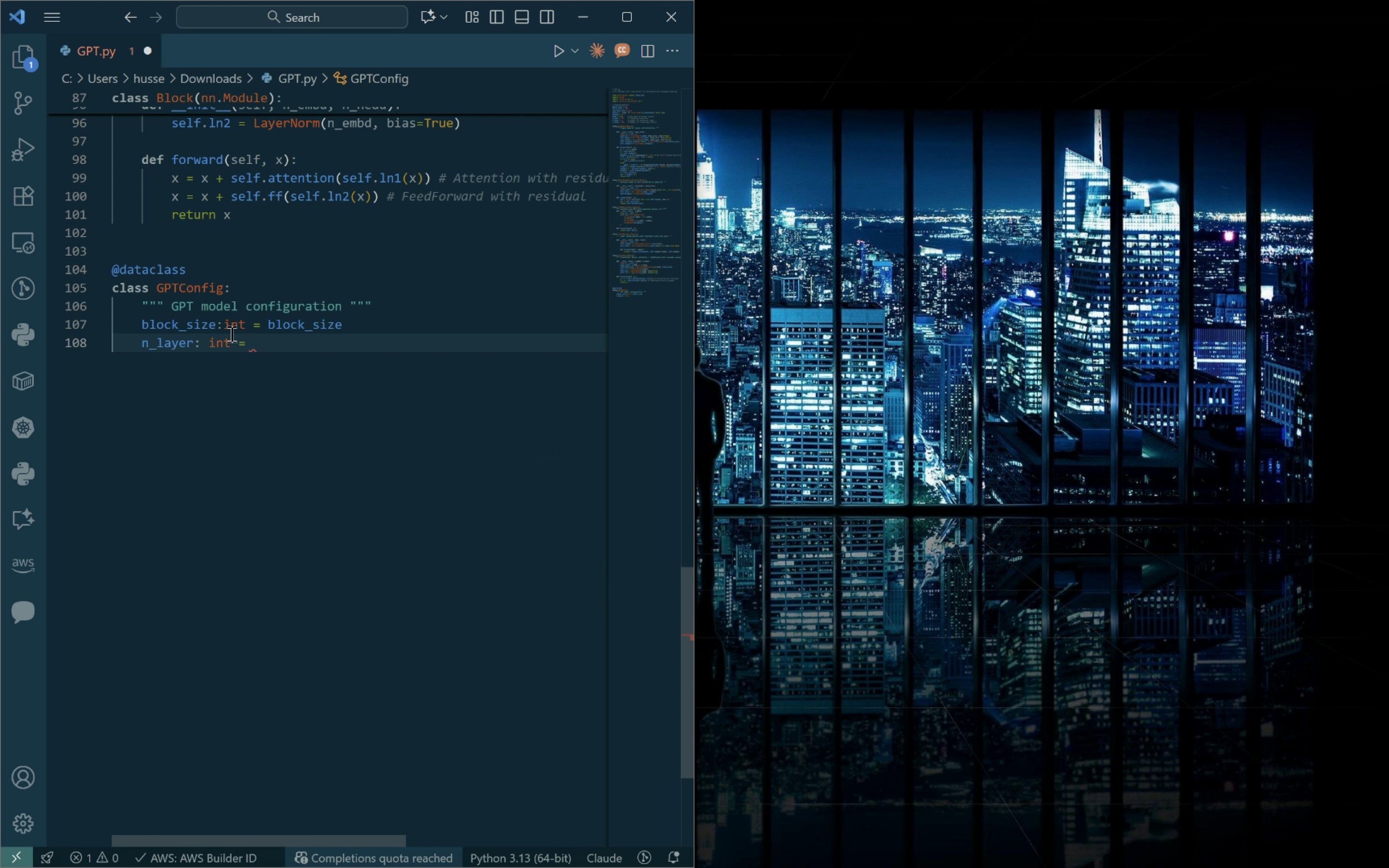 
key(Enter)
 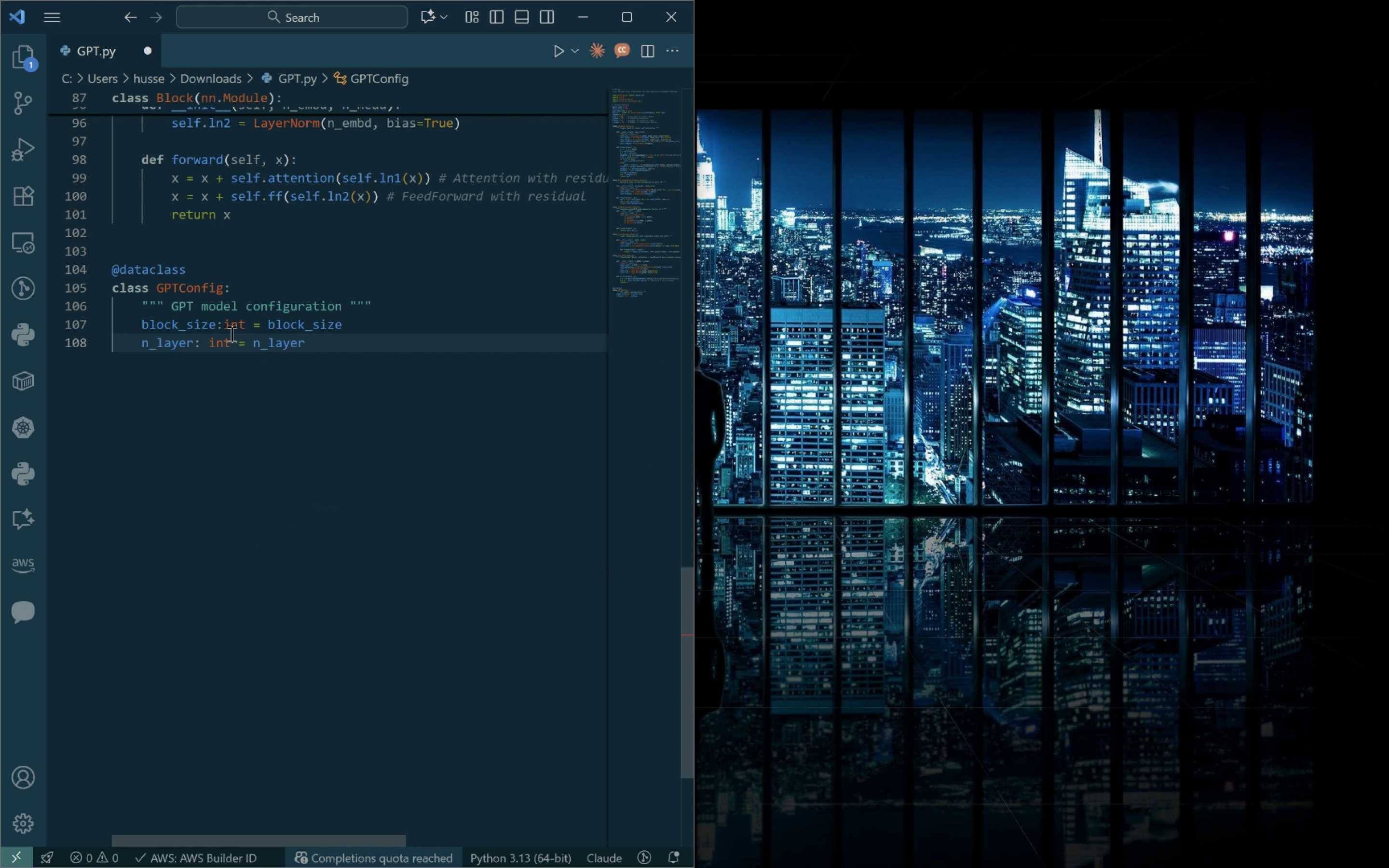 
key(Enter)
 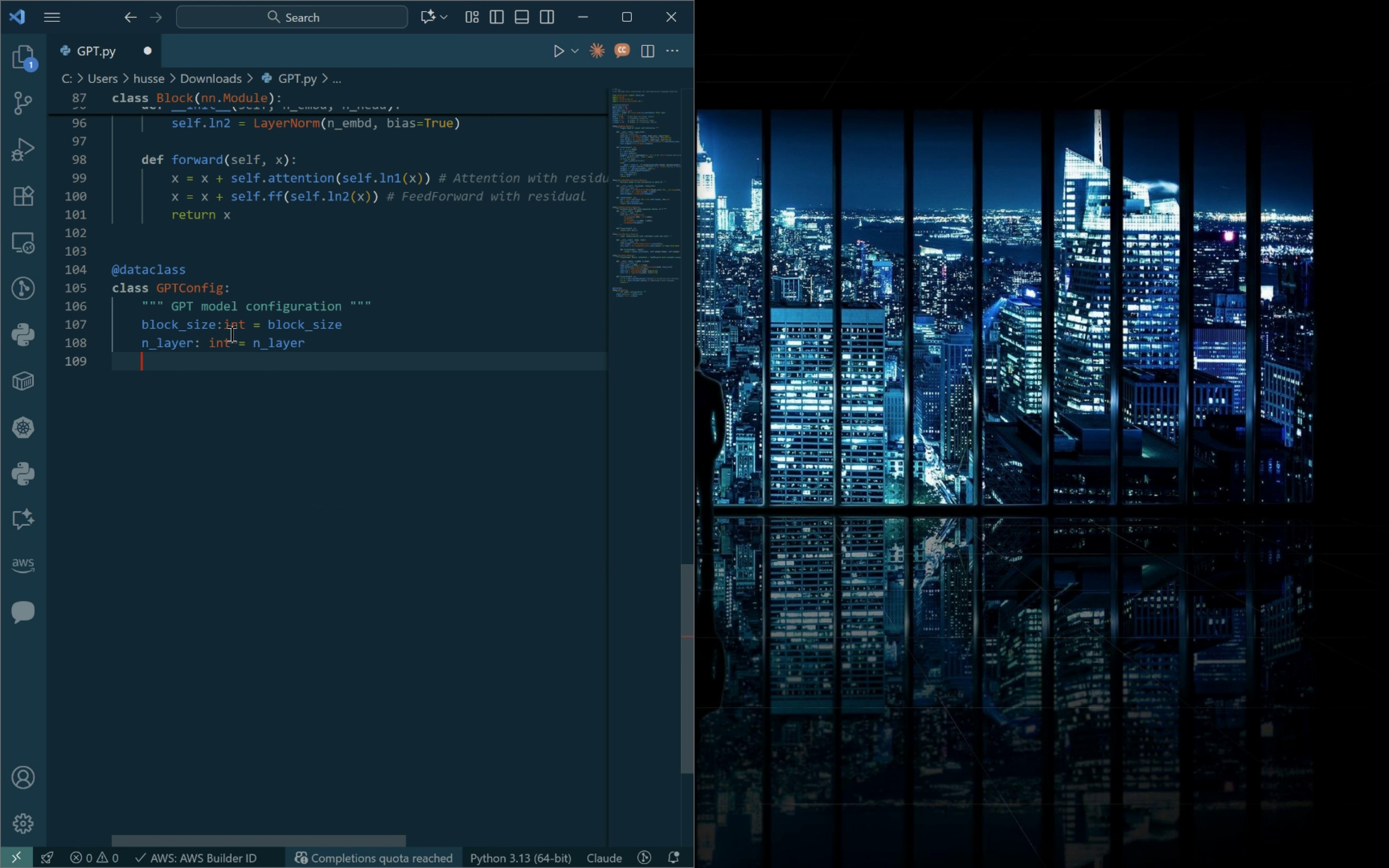 
type(n_head)
 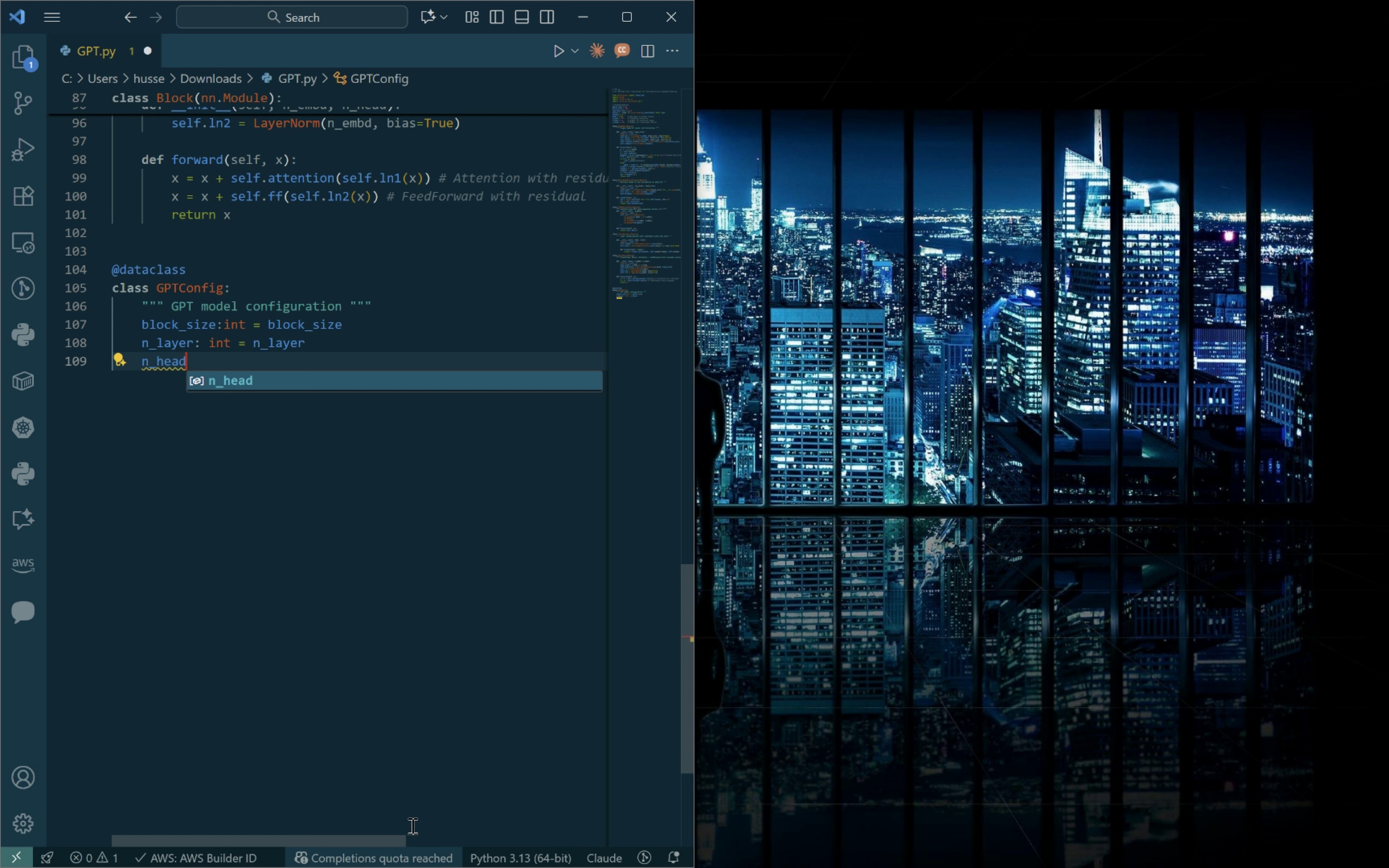 
left_click([390, 855])
 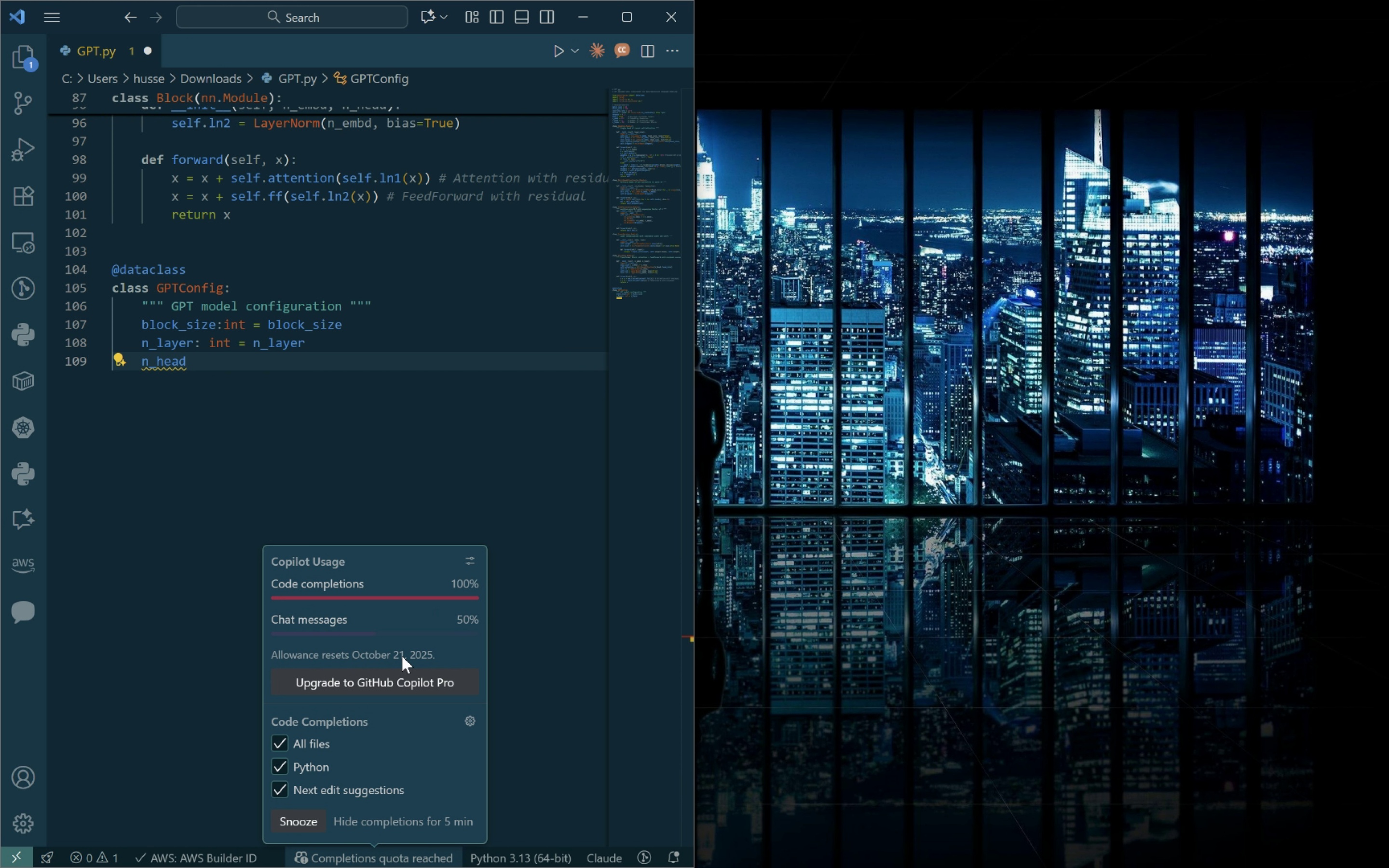 
left_click([560, 627])
 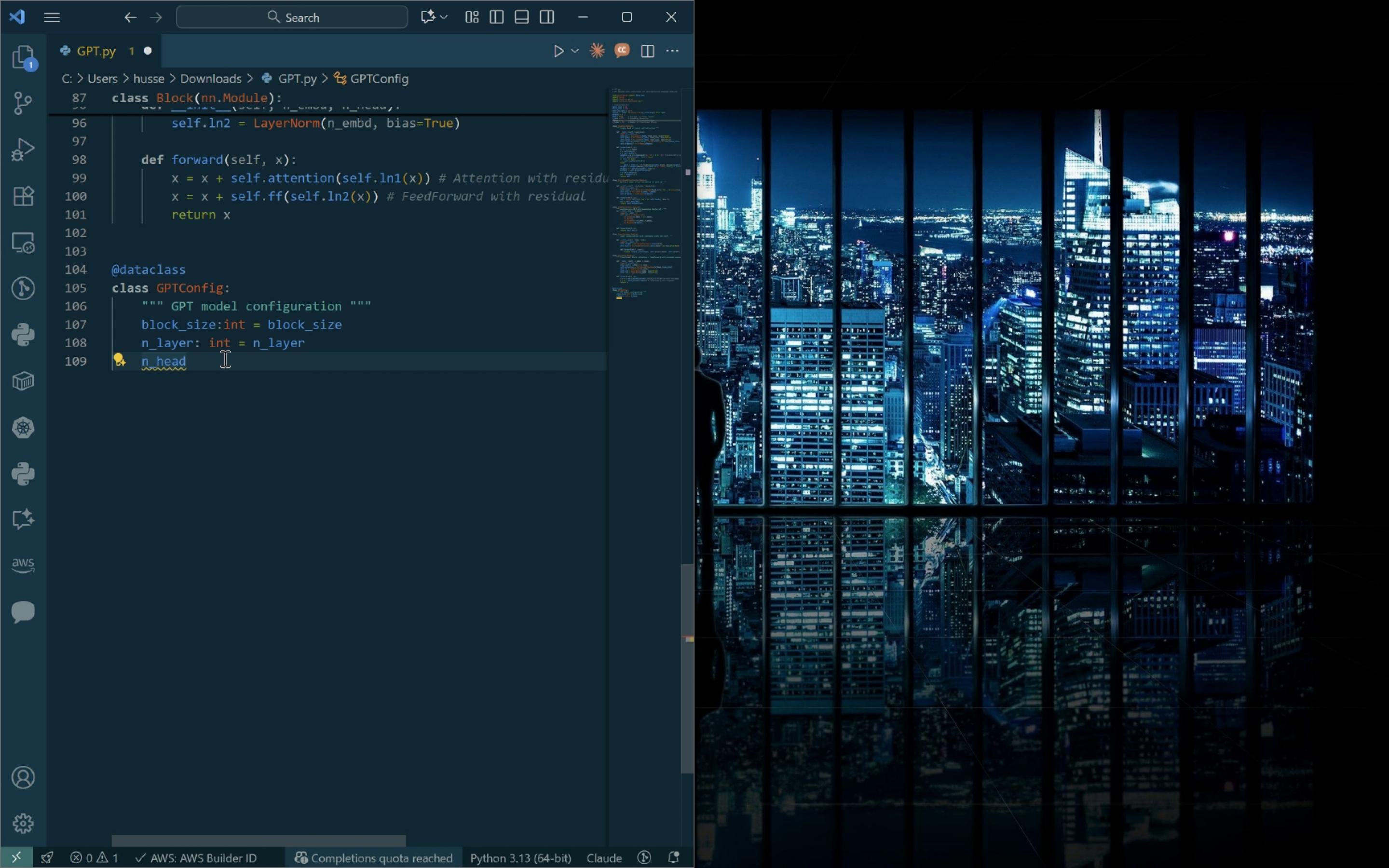 
left_click([223, 358])
 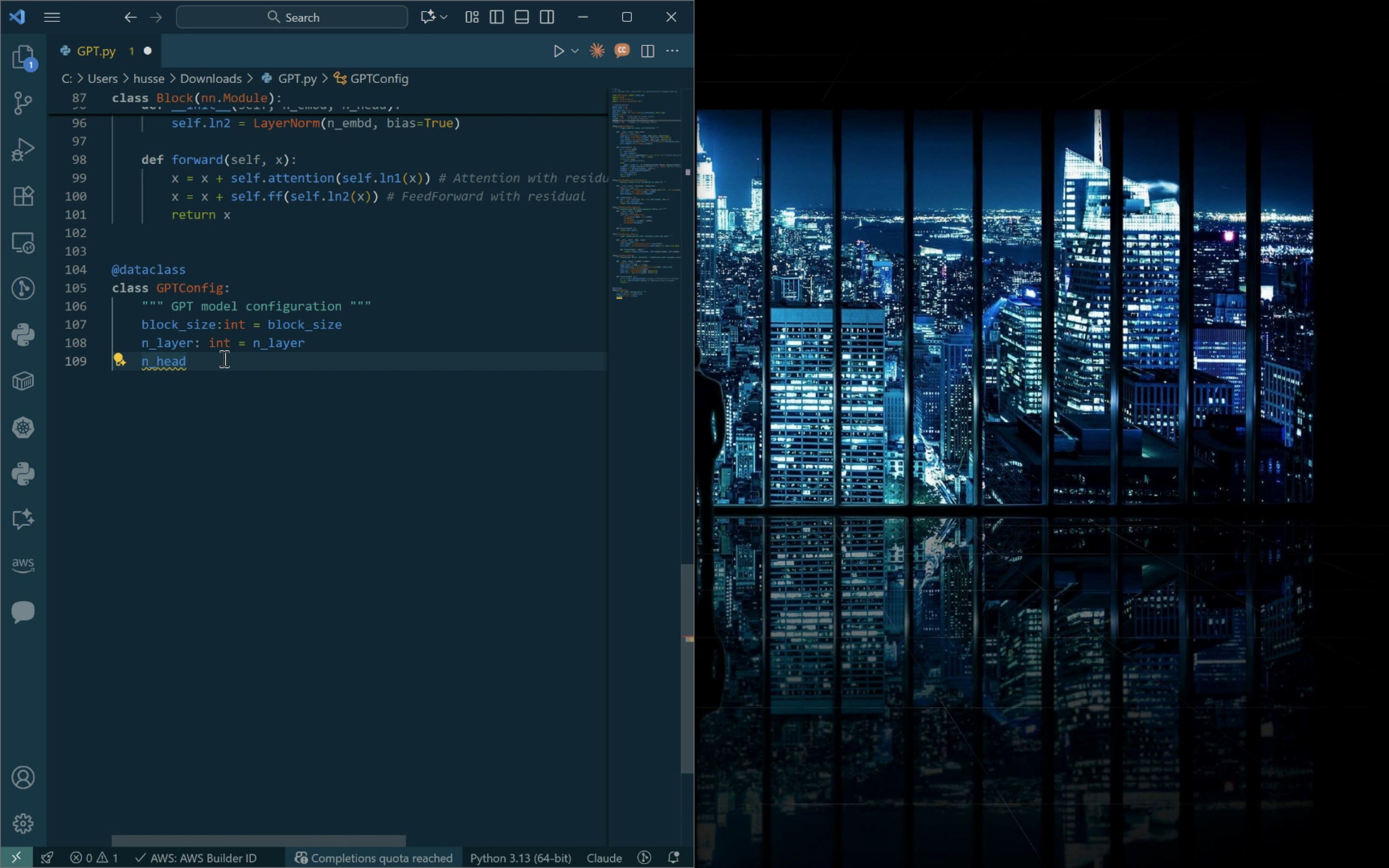 
type(: int = n_head)
 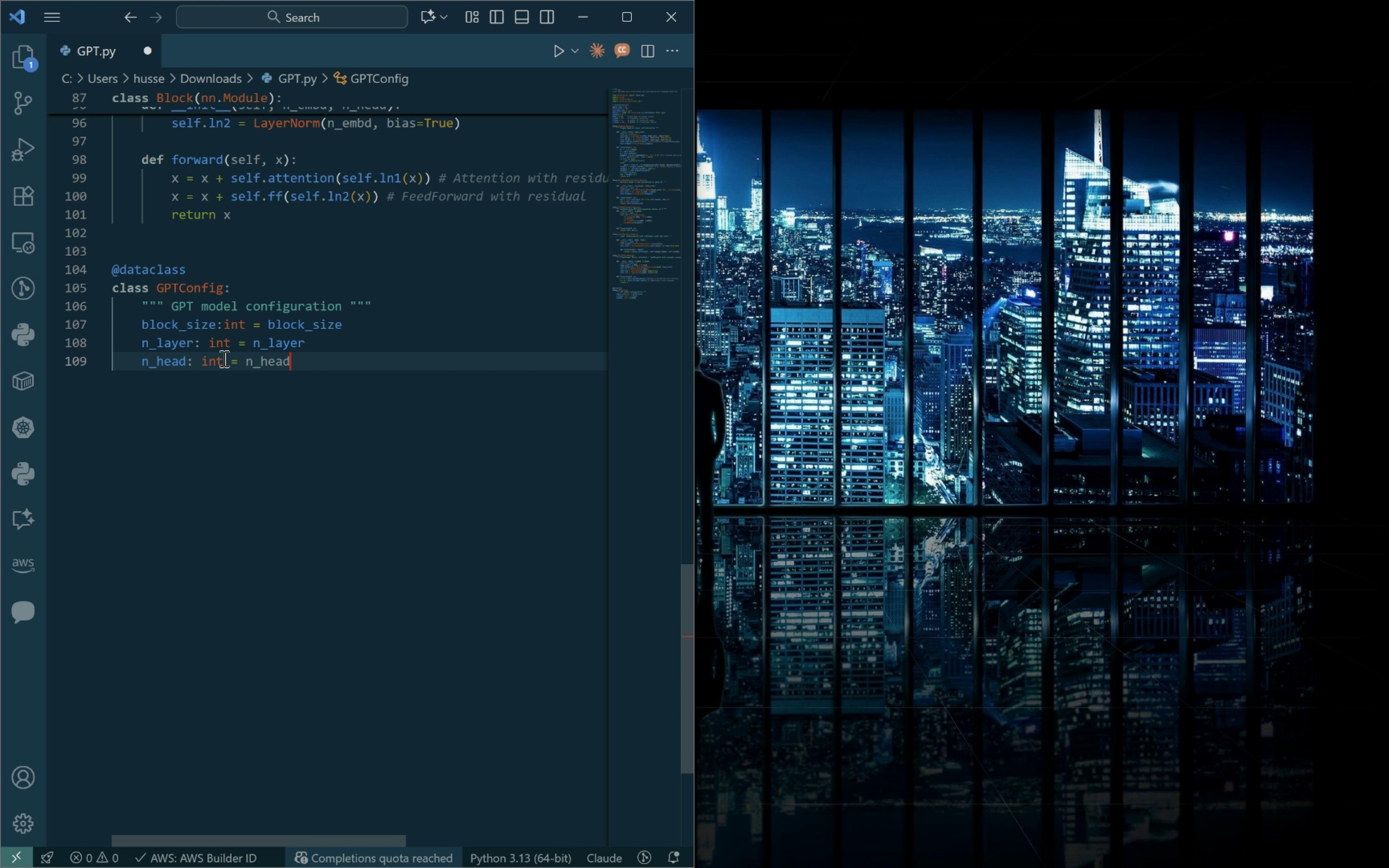 
key(Enter)
 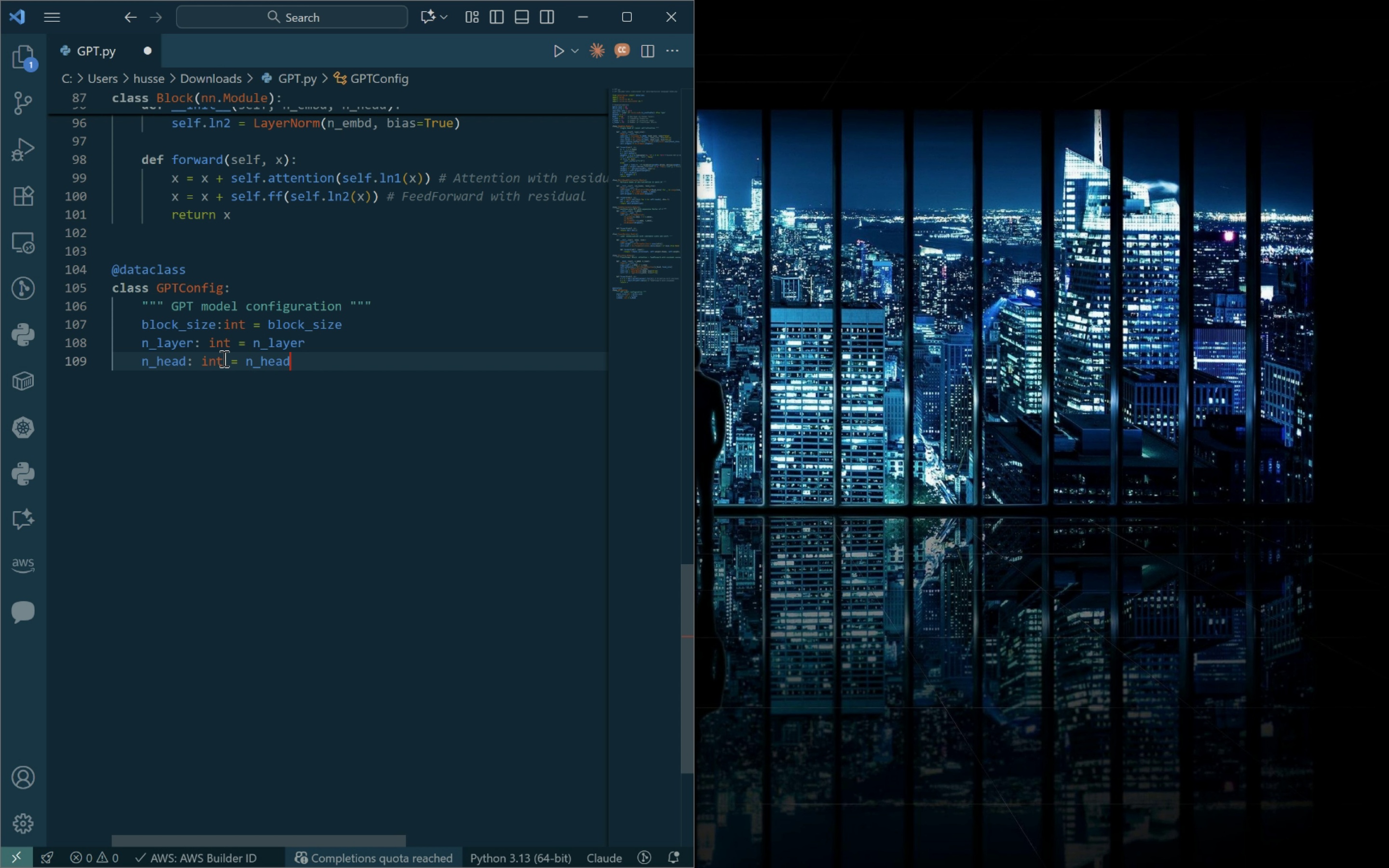 
key(Enter)
 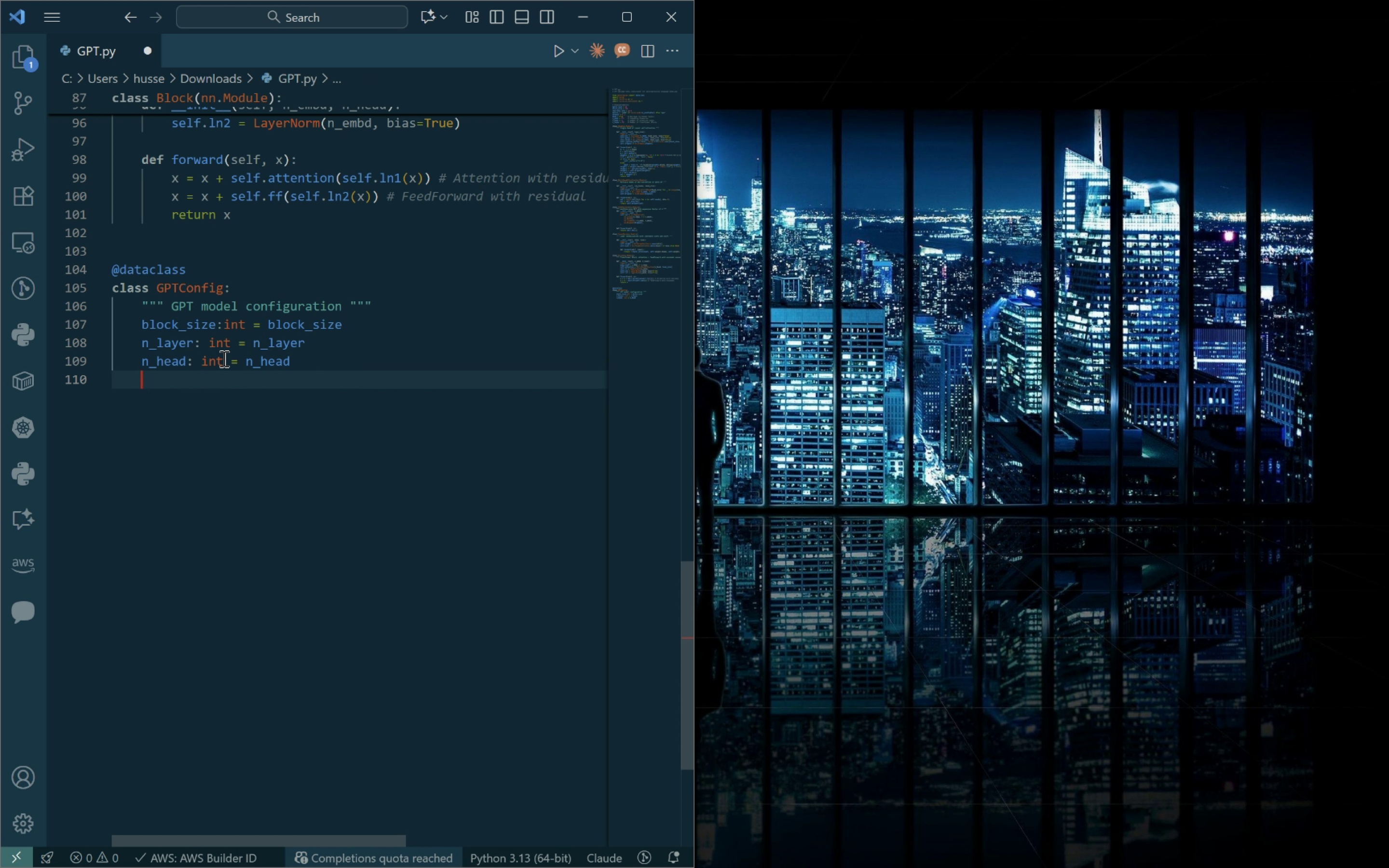 
type(n_embd: int = n_embd)
 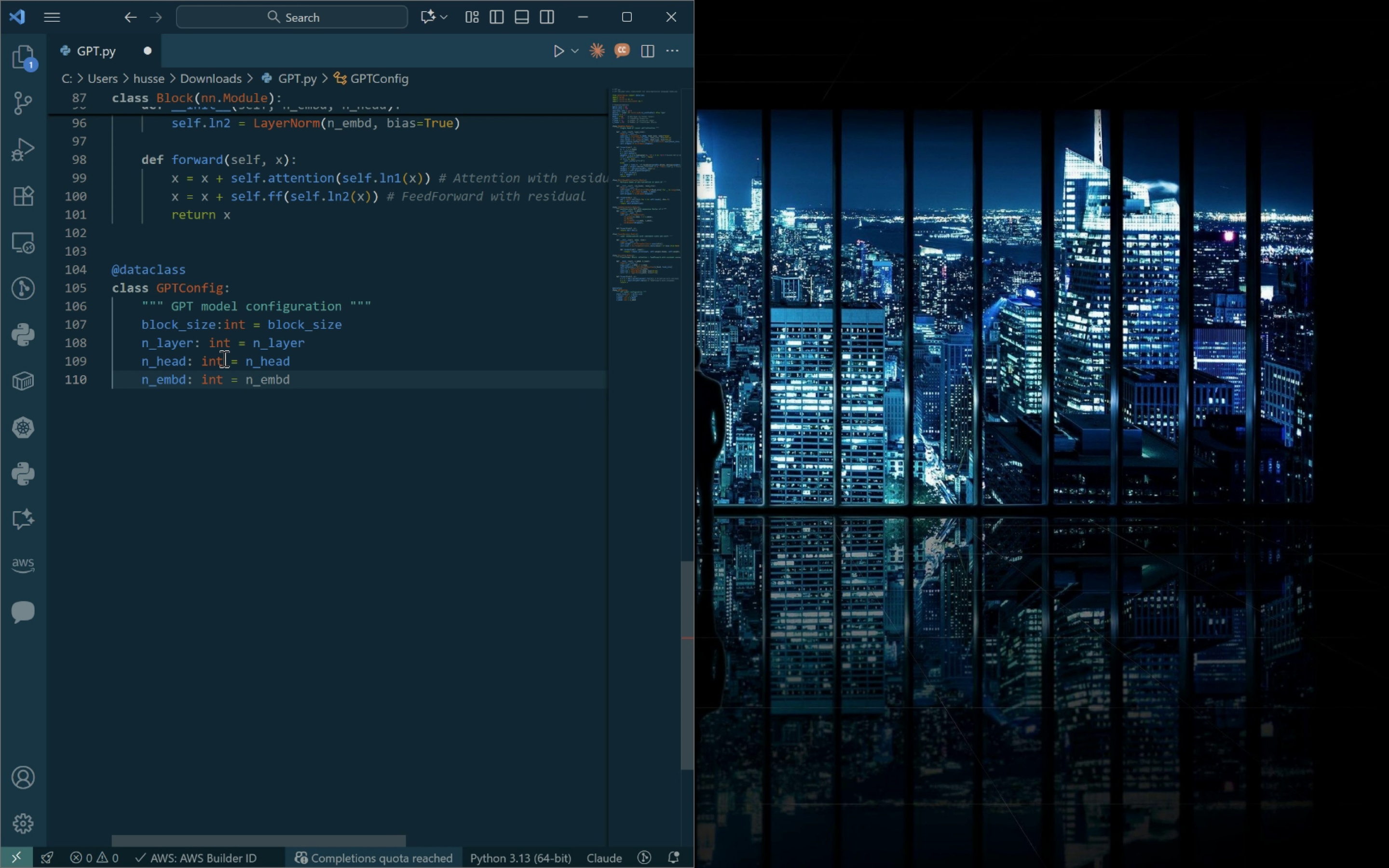 
 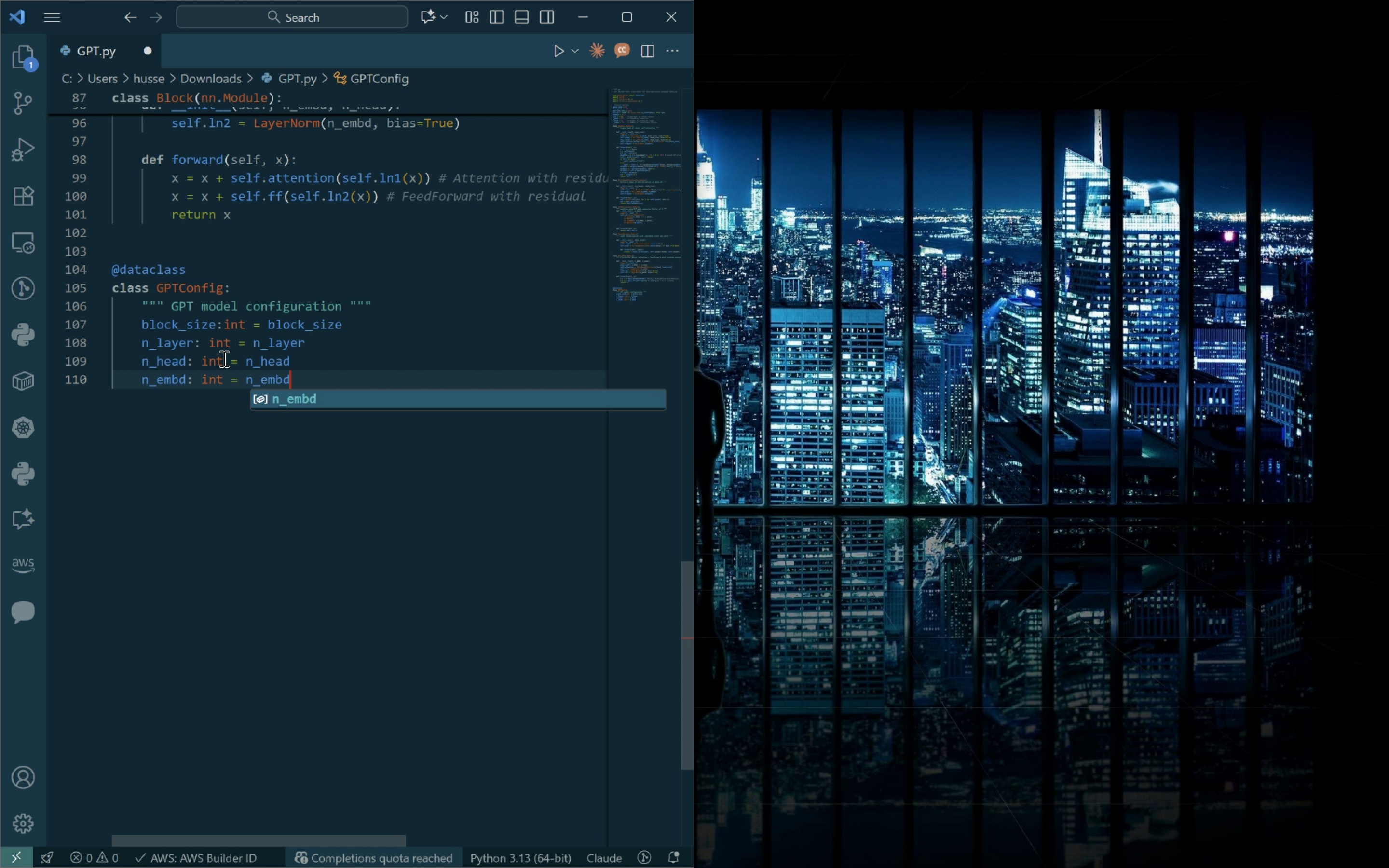 
key(Enter)
 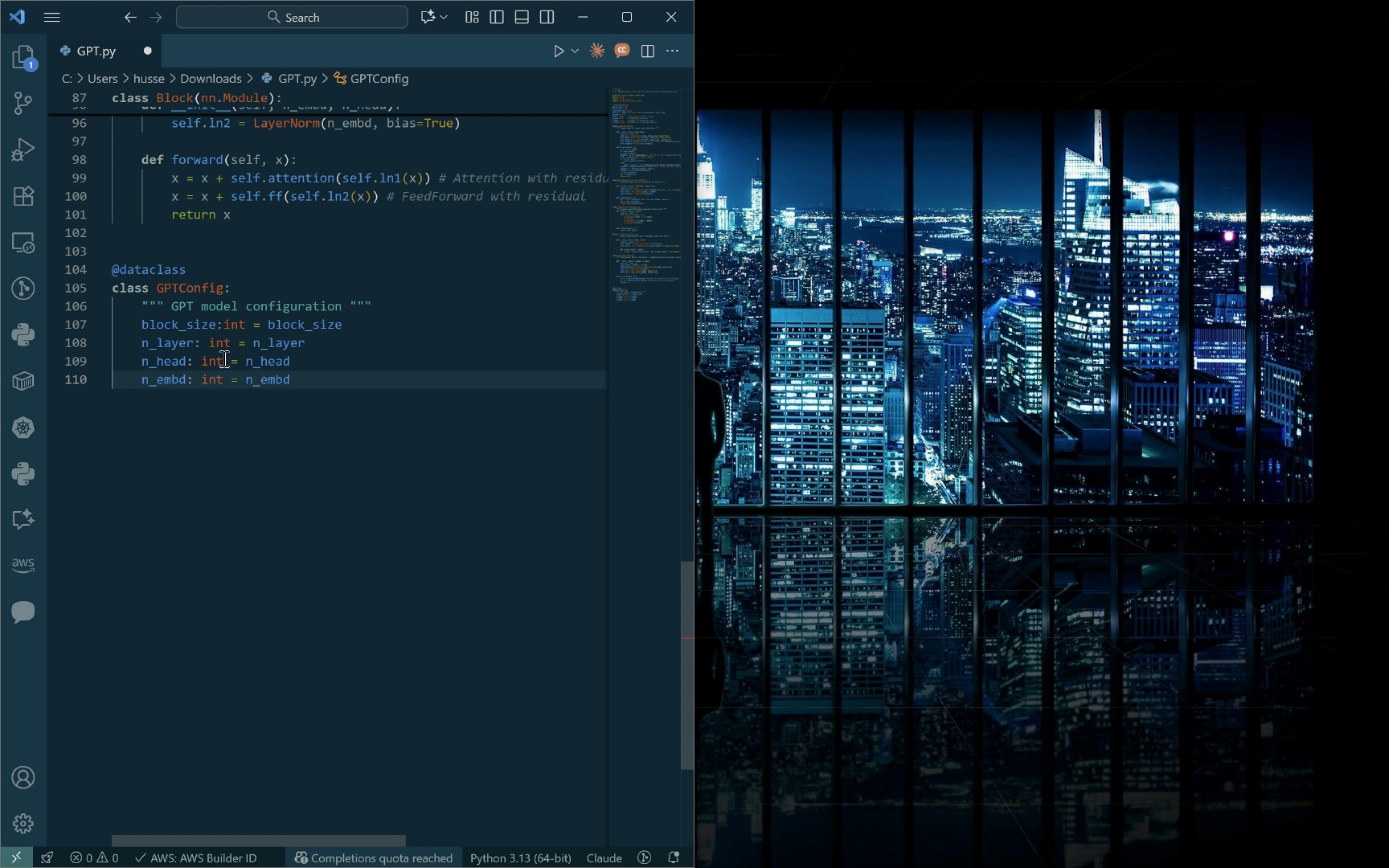 
key(Enter)
 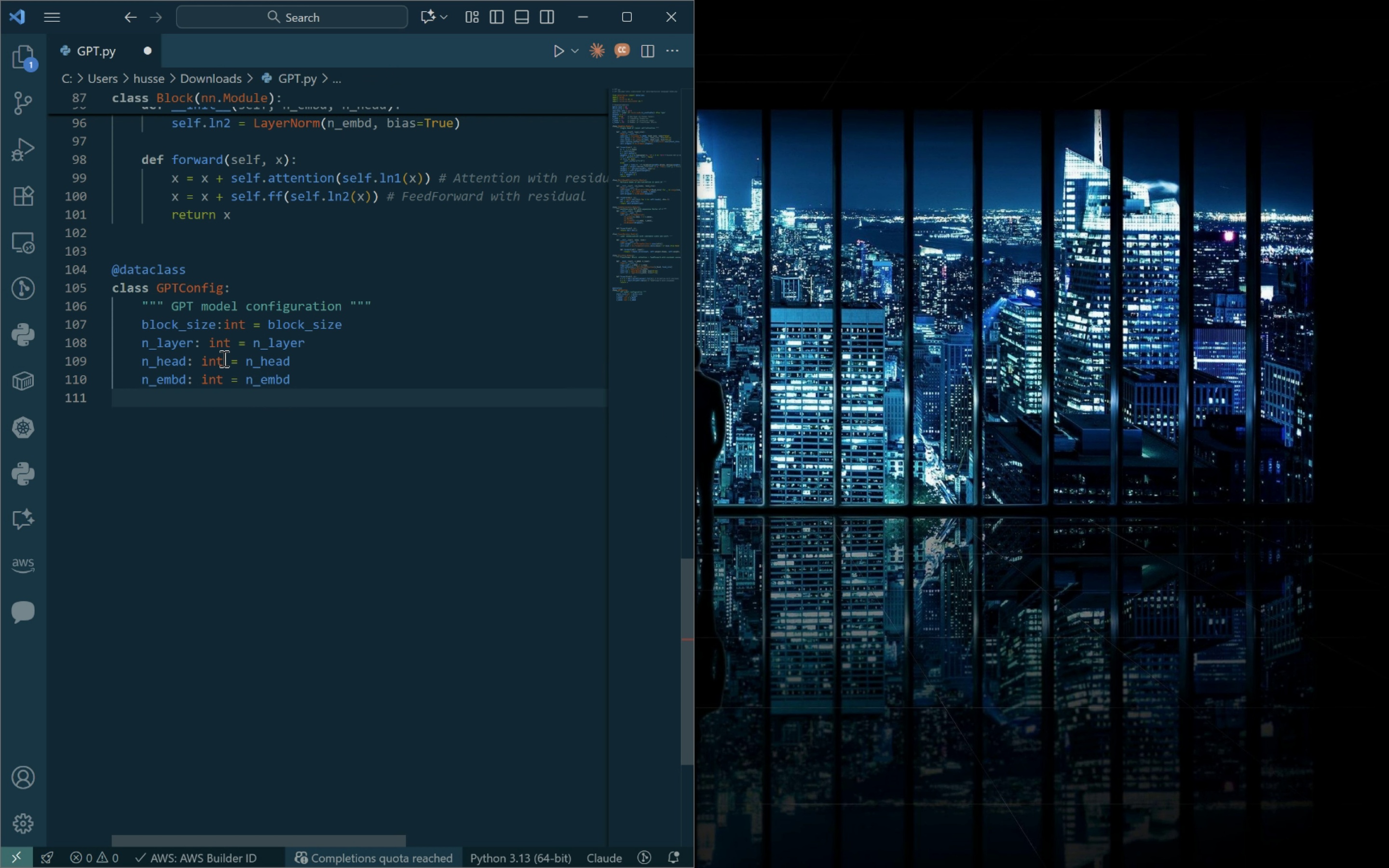 
type(dropout: float = dropout)
 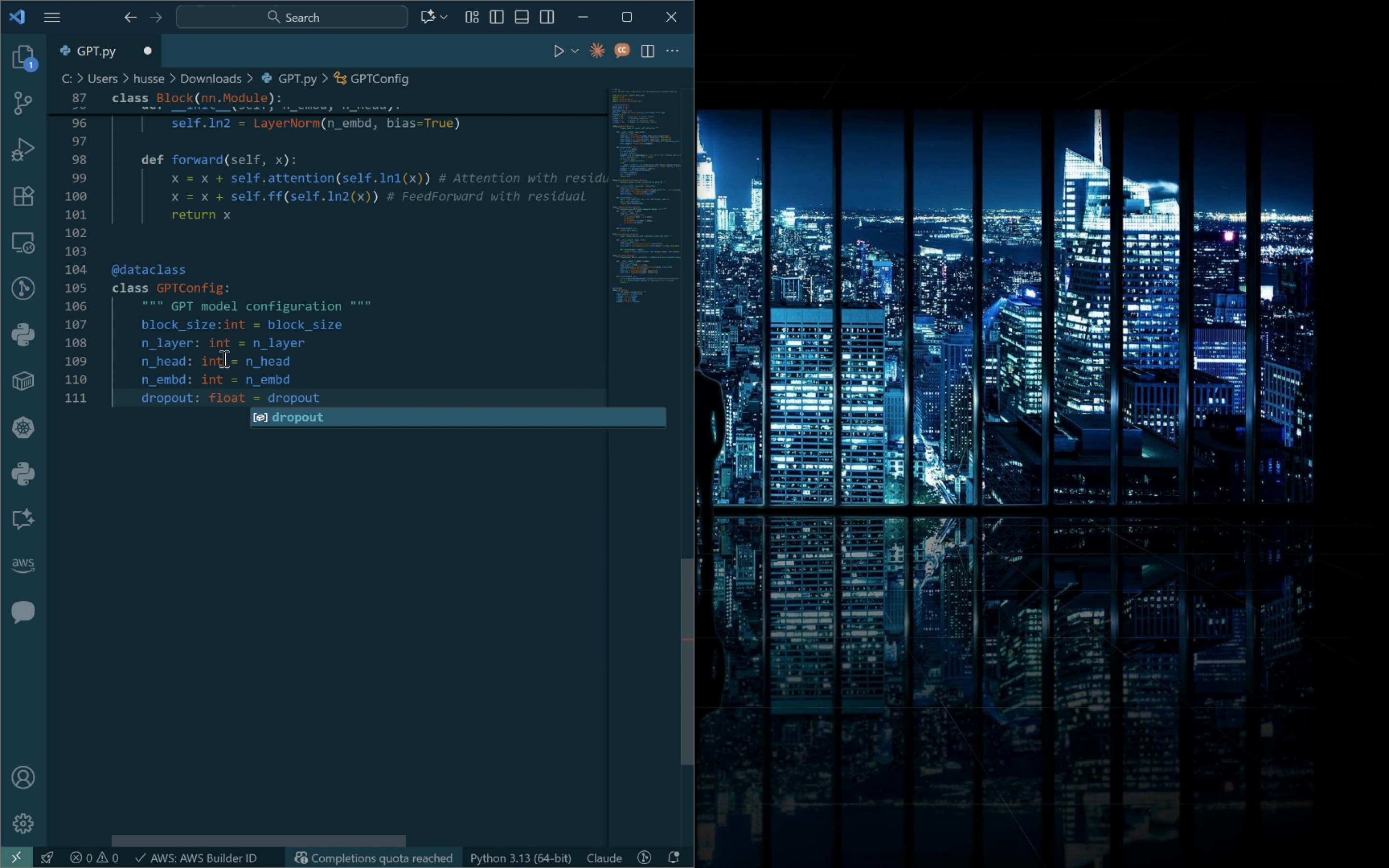 
key(Enter)
 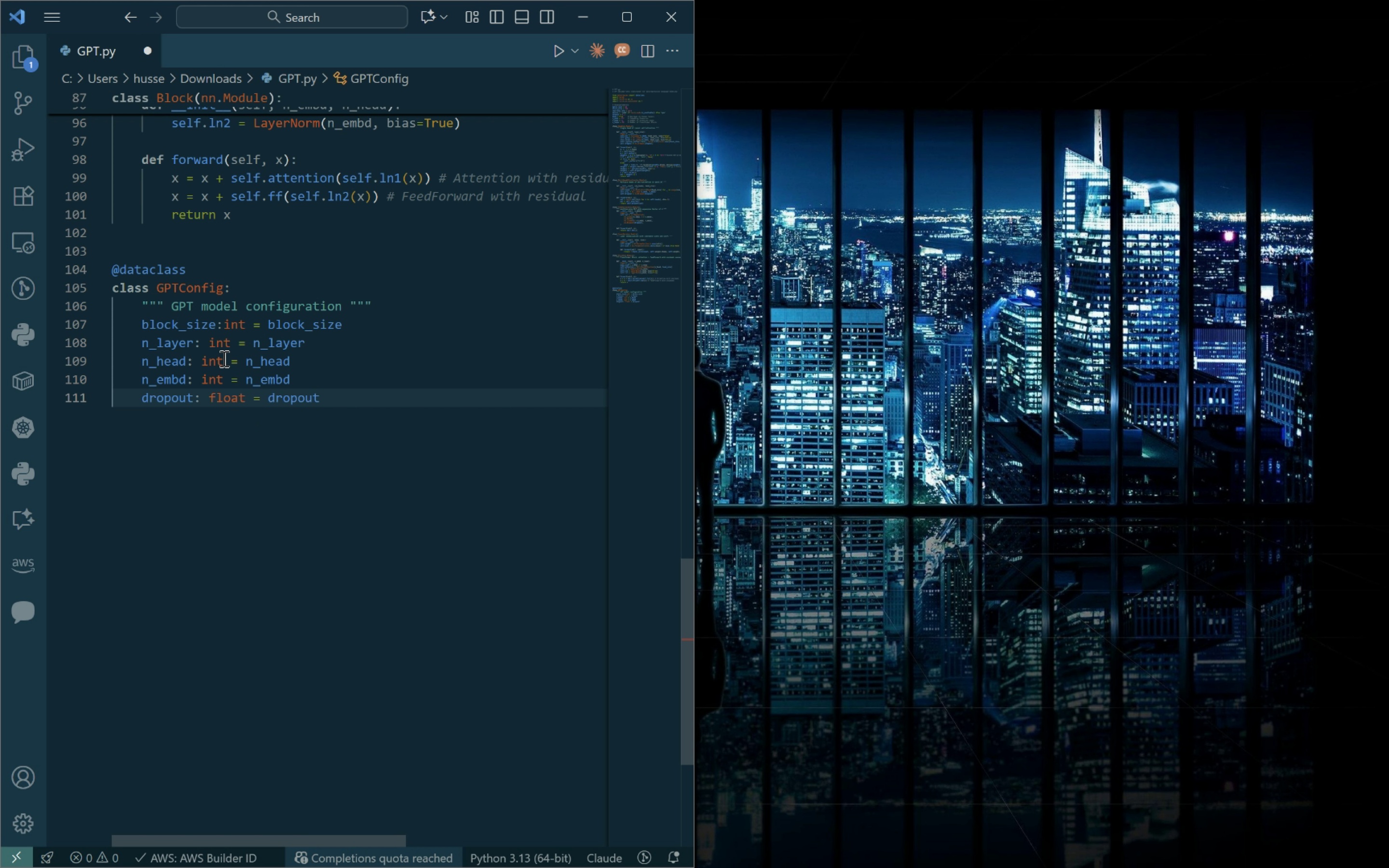 
type(bias)
key(Backspace)
key(Backspace)
key(Backspace)
key(Backspace)
 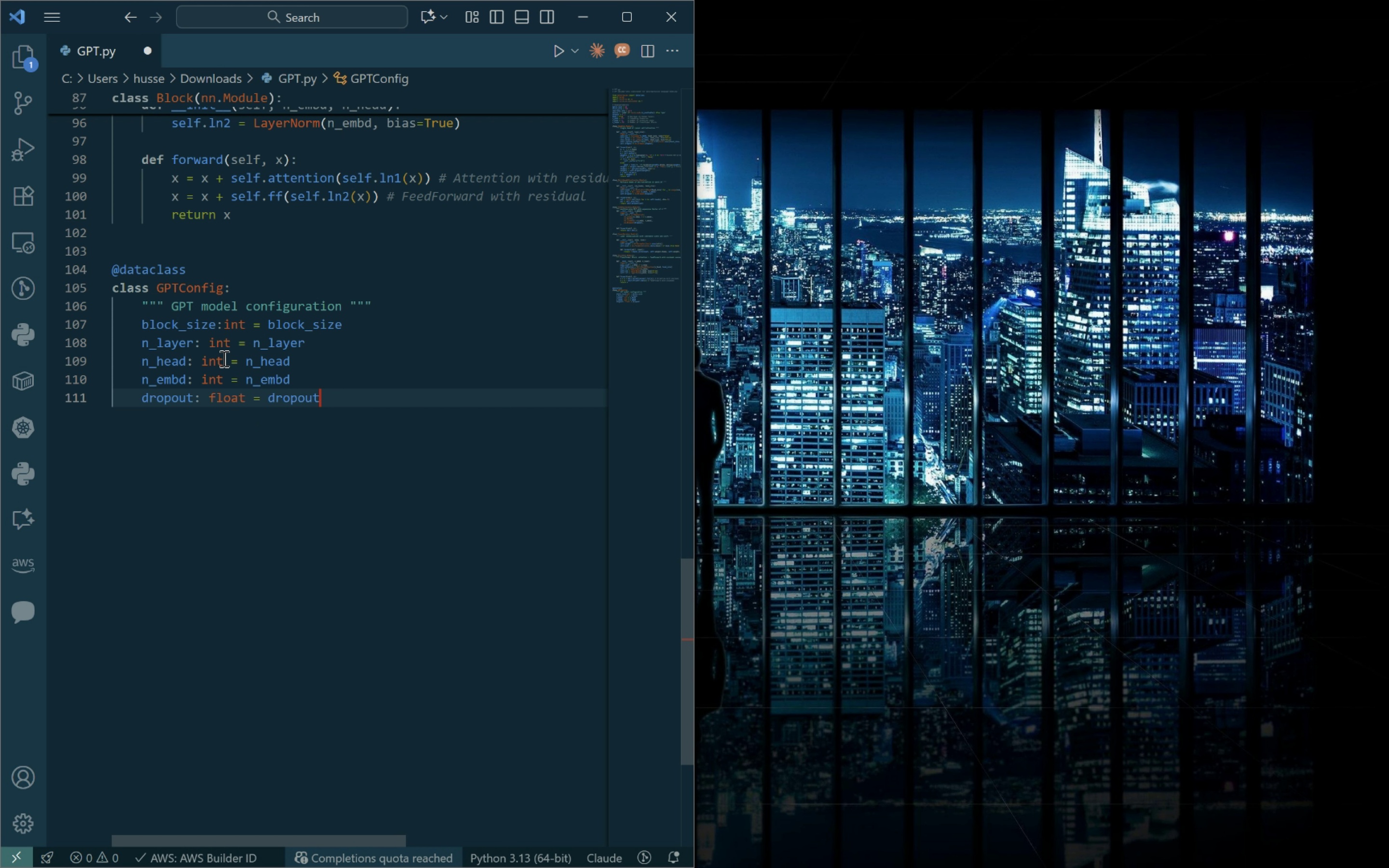 
key(Enter)
 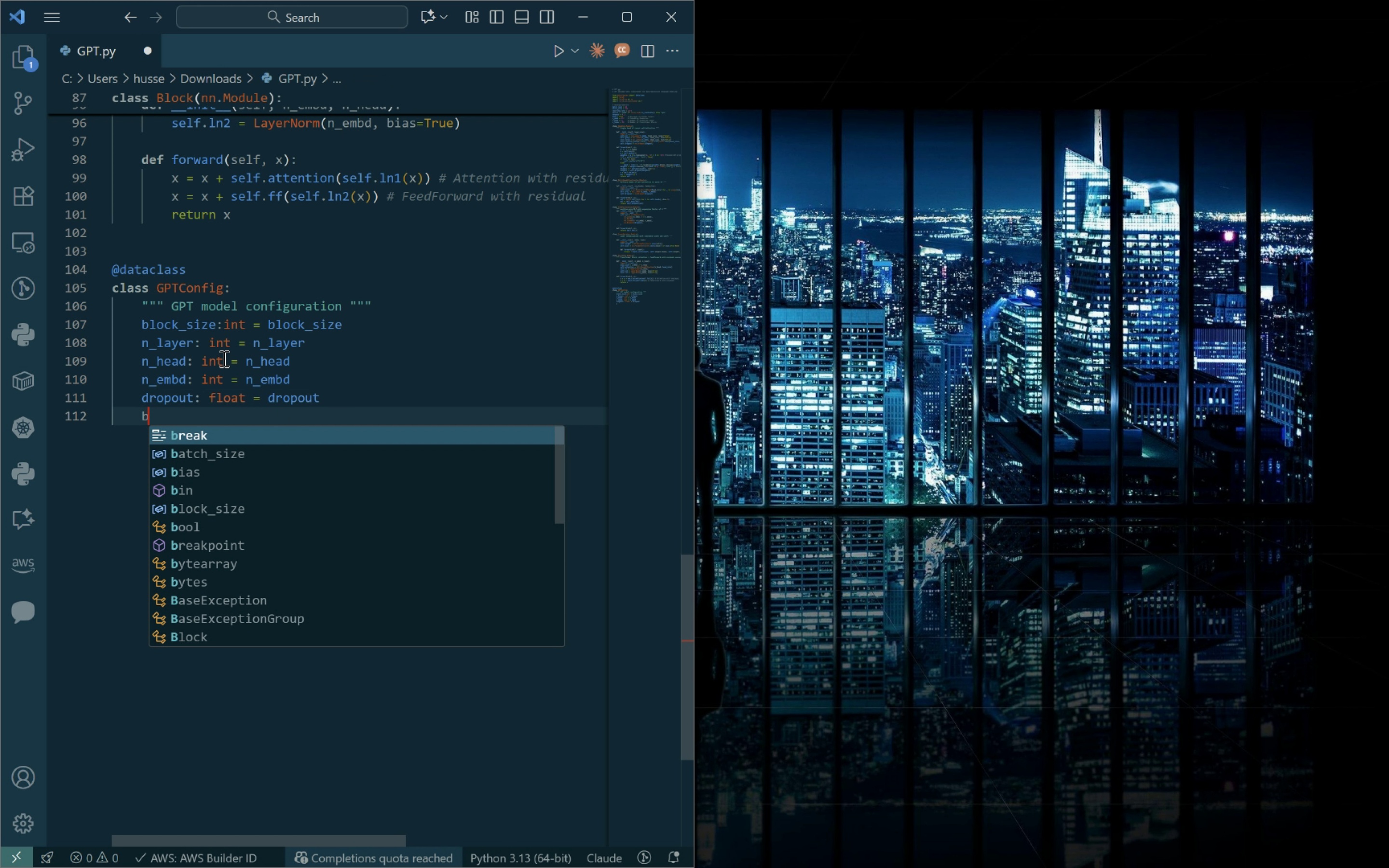 
type(bias: bool = bias)
 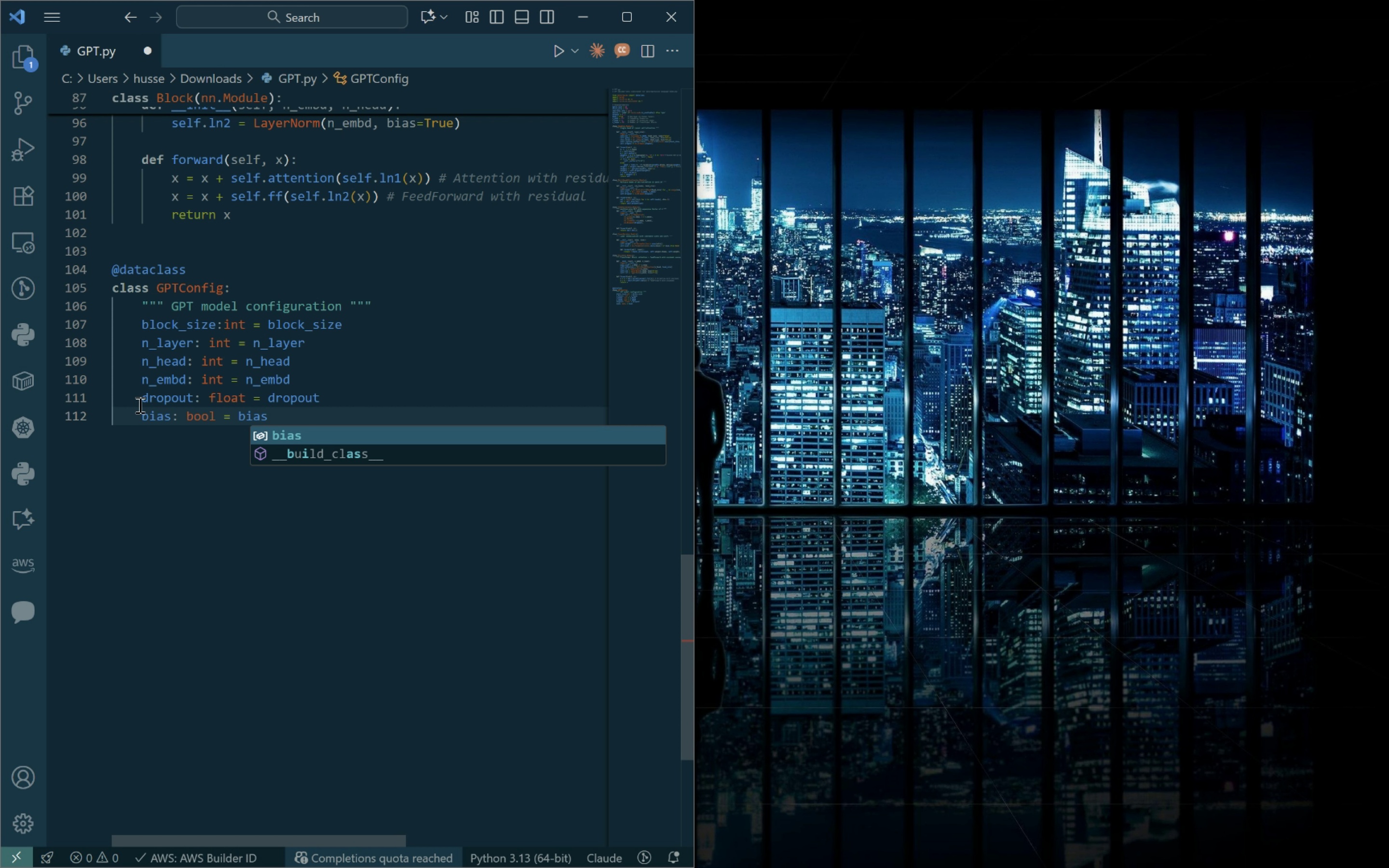 
left_click([381, 312])
 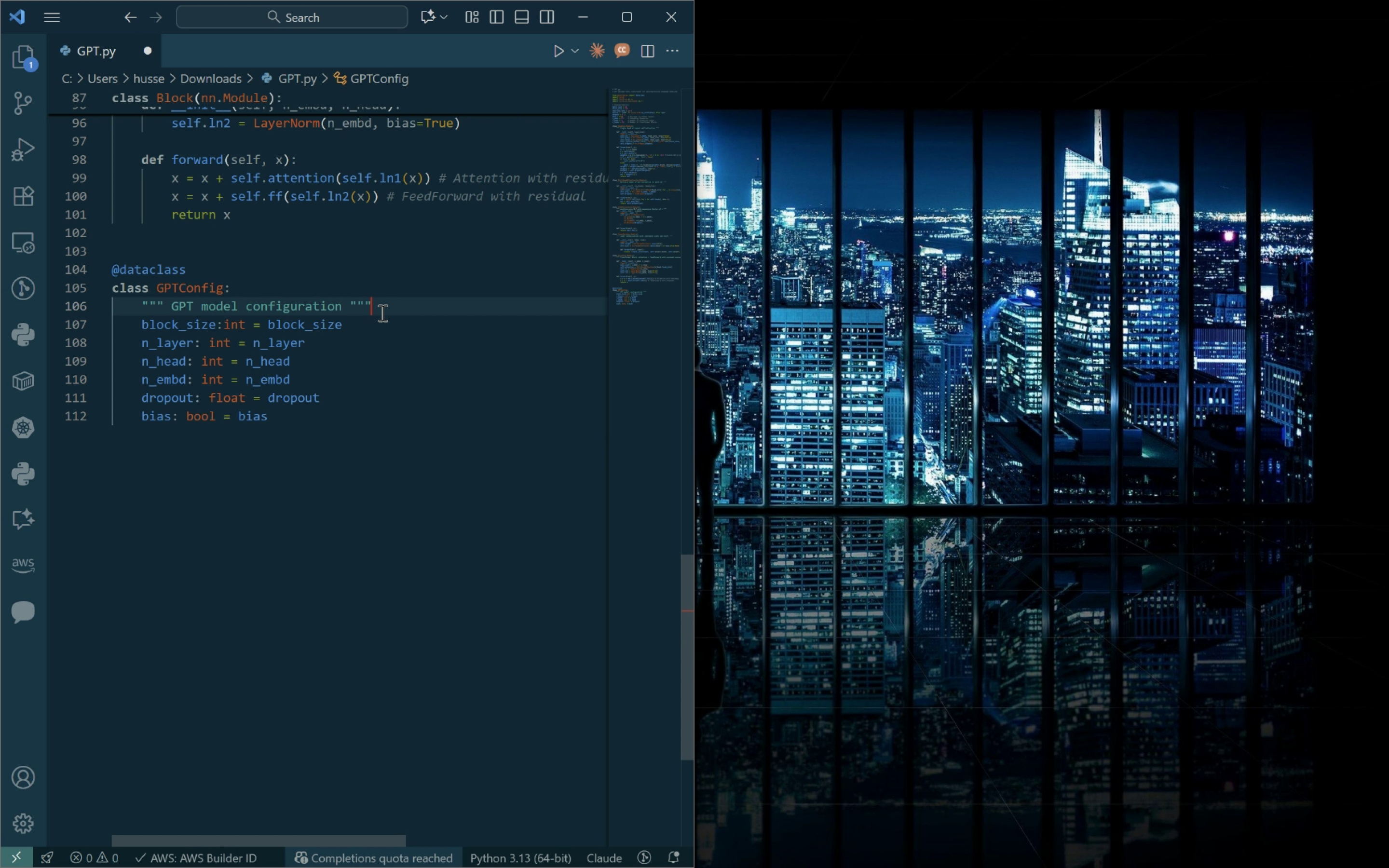 
key(Enter)
 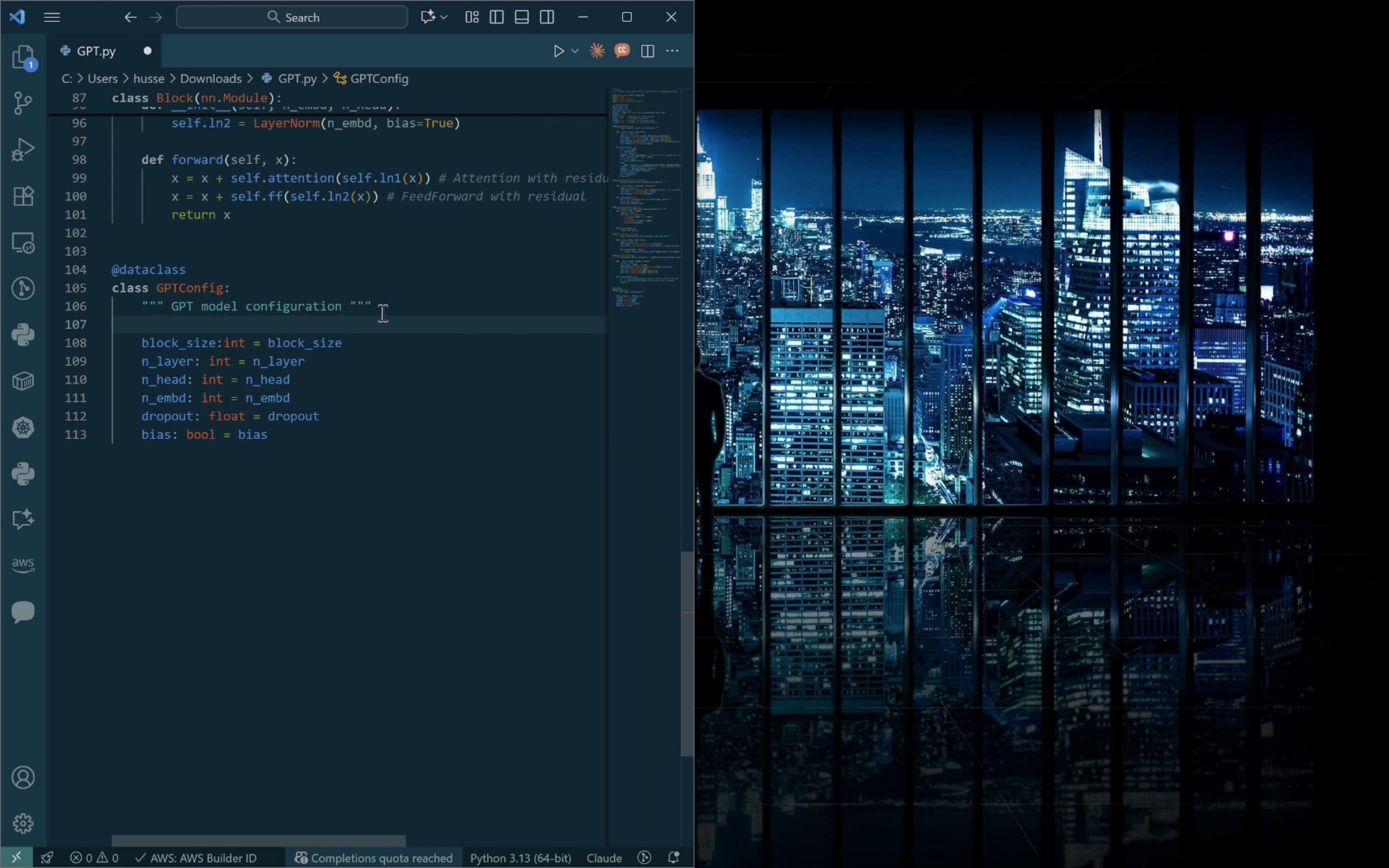 
type(vocab_size: int = vocan)
key(Backspace)
type(b_szi)
key(Backspace)
key(Backspace)
type(ize)
 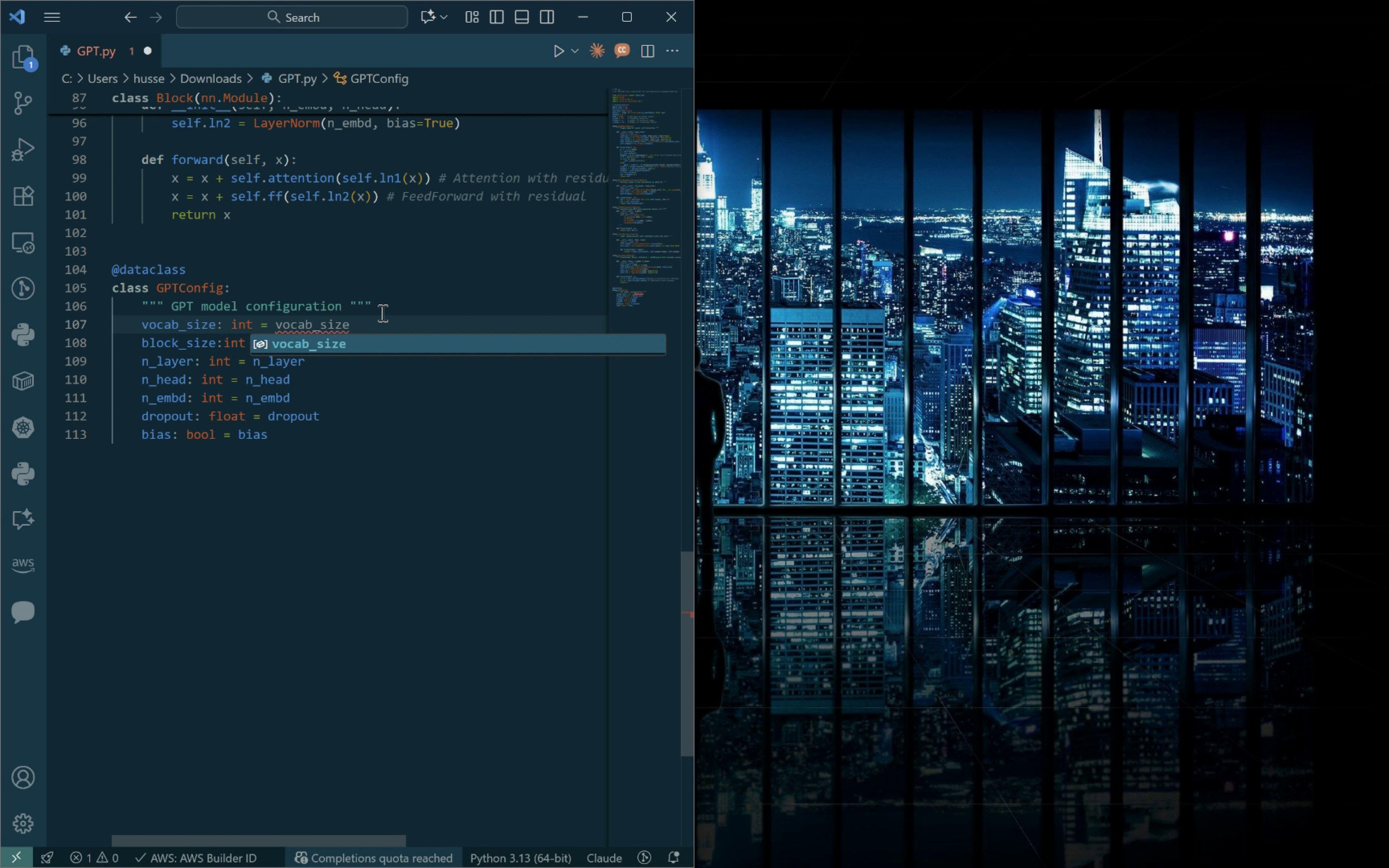 
right_click([381, 312])
 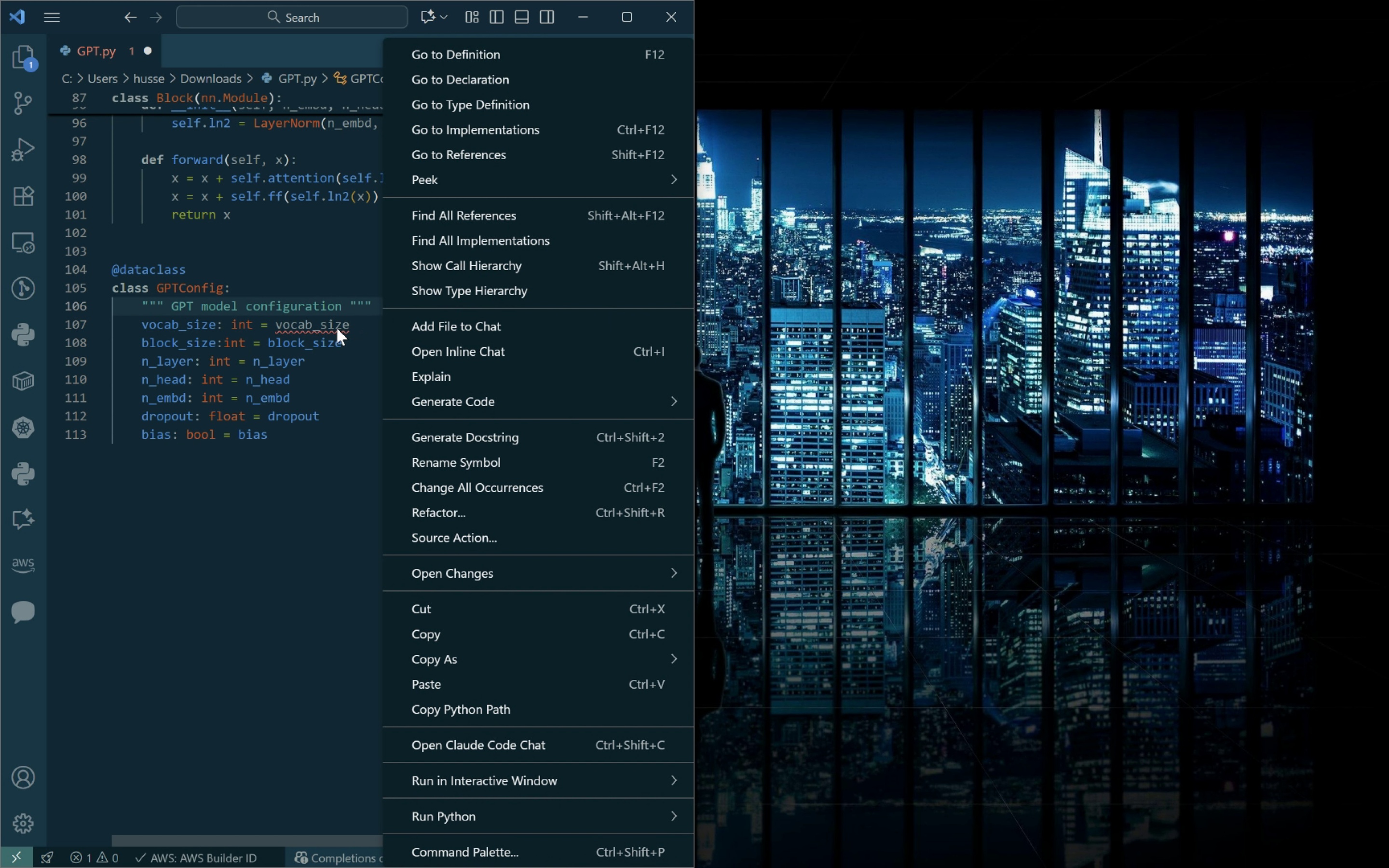 
left_click([337, 328])
 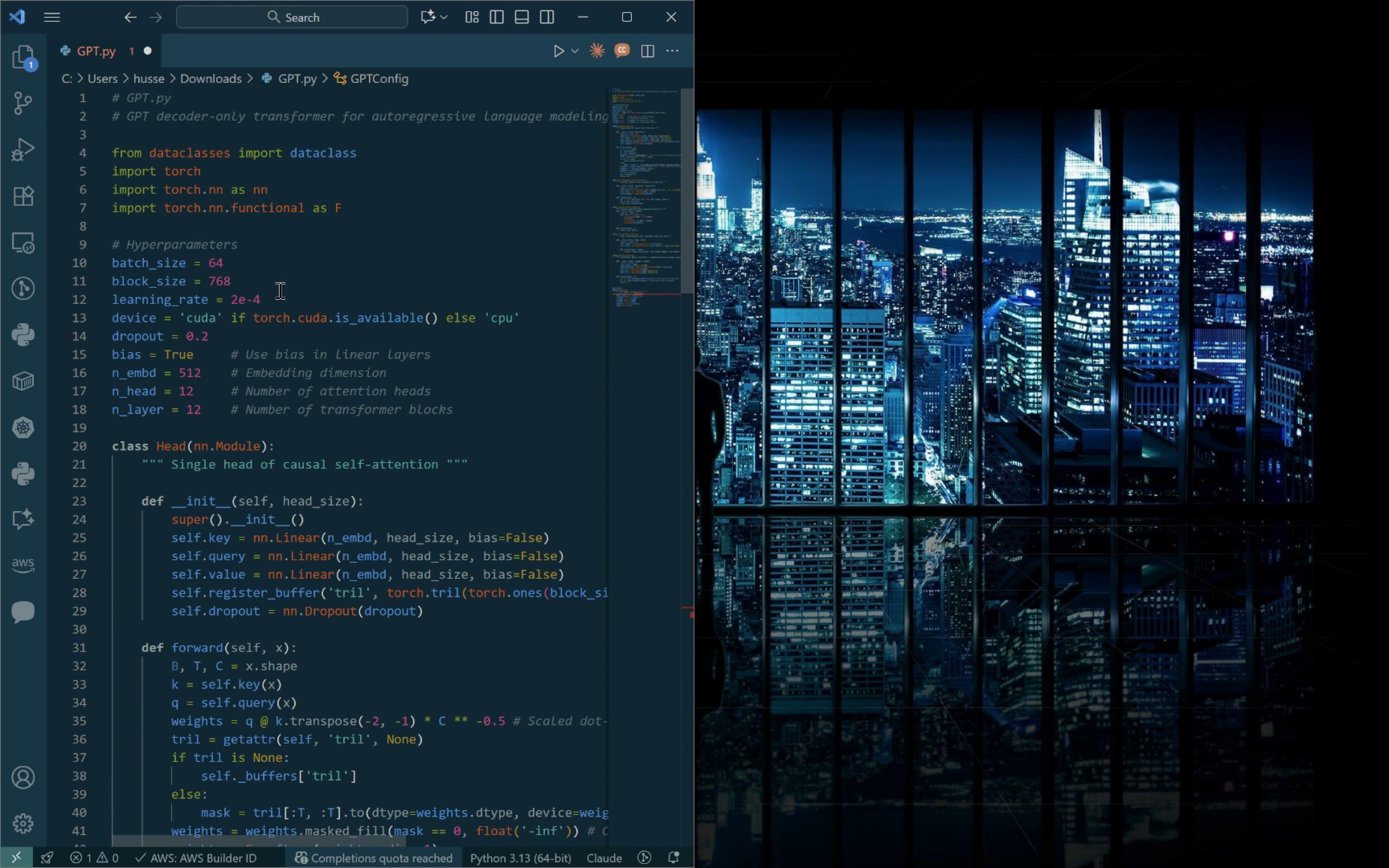 
left_click([245, 248])
 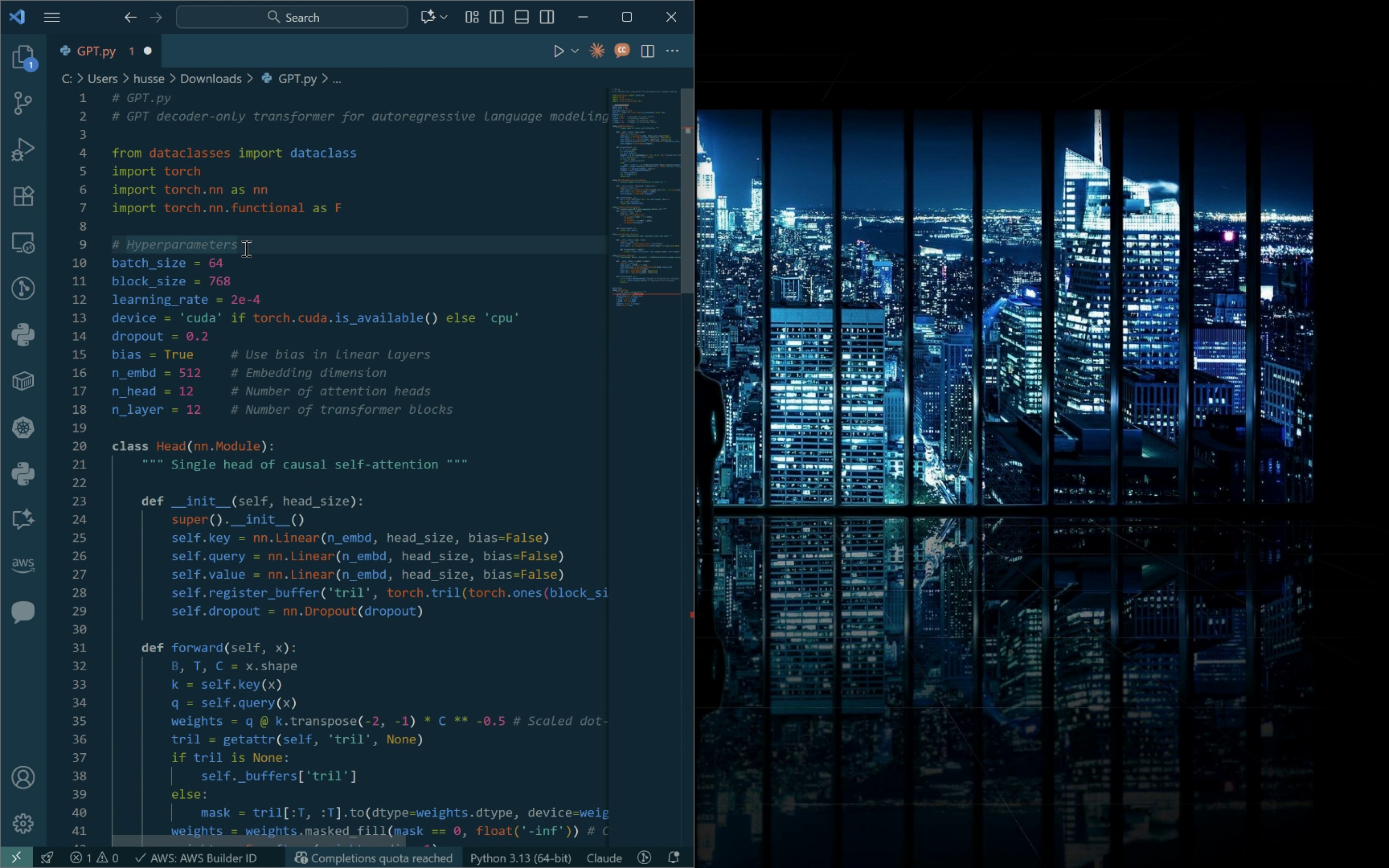 
key(Enter)
 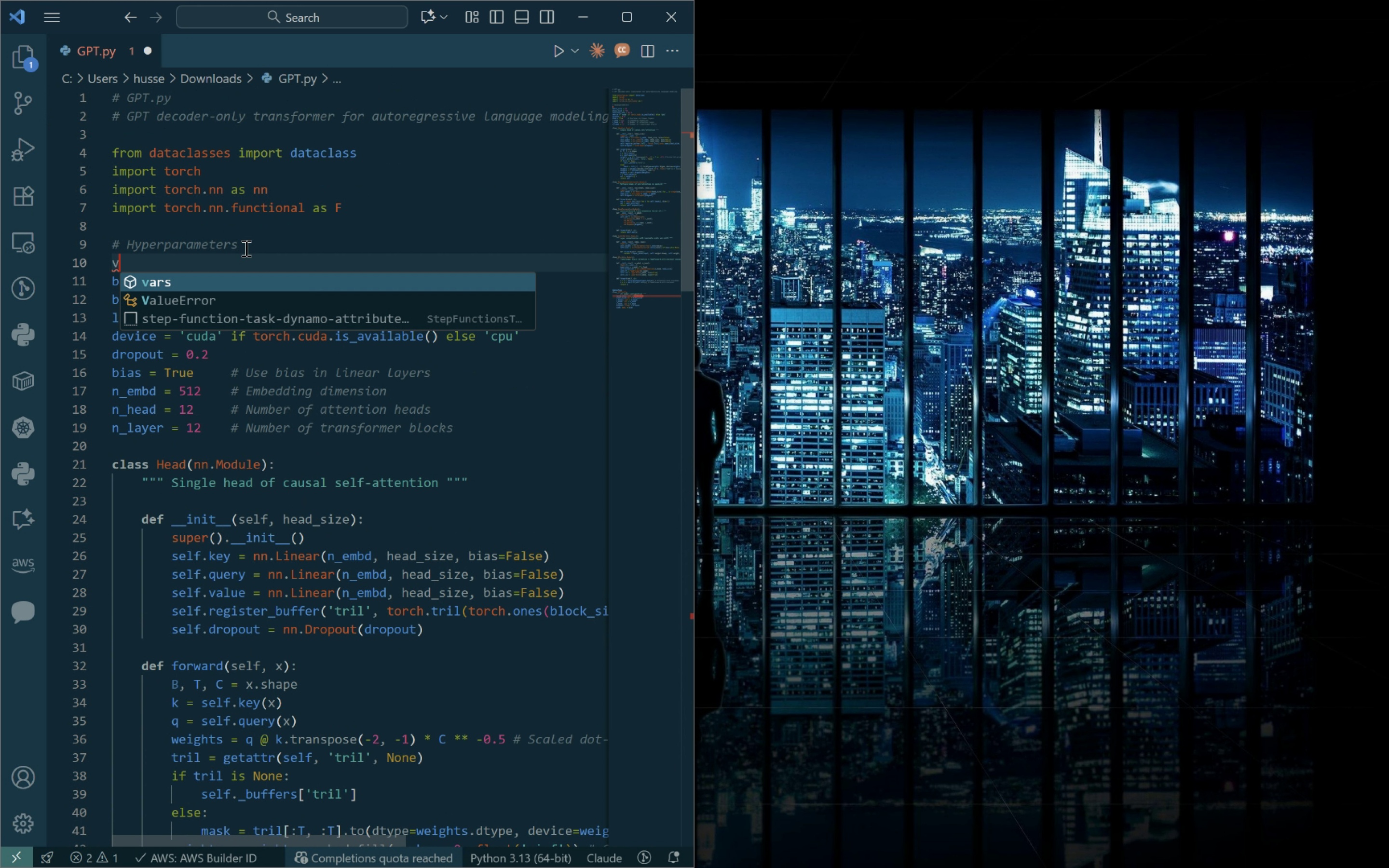 
type(vocab-size = )
 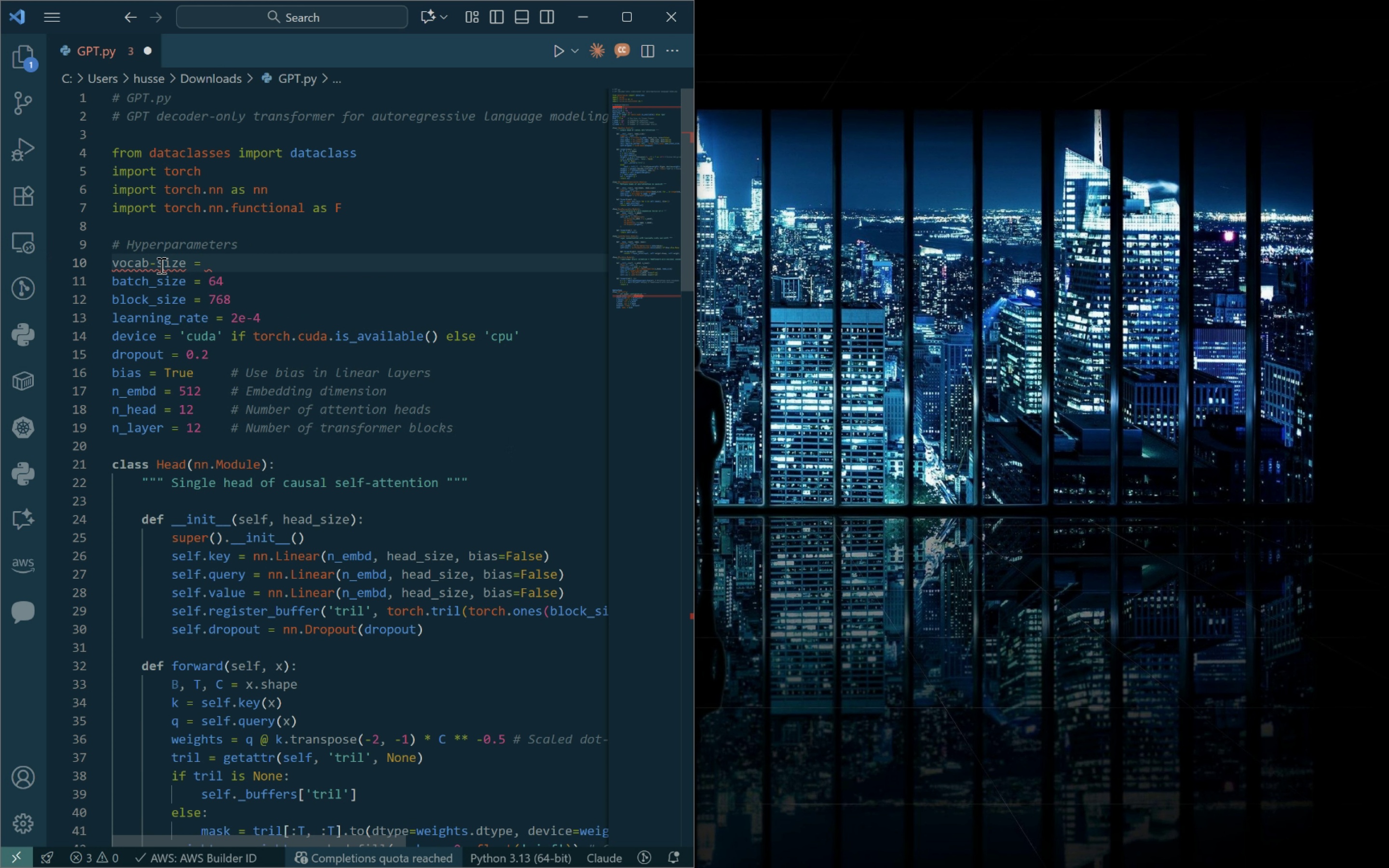 
left_click([160, 265])
 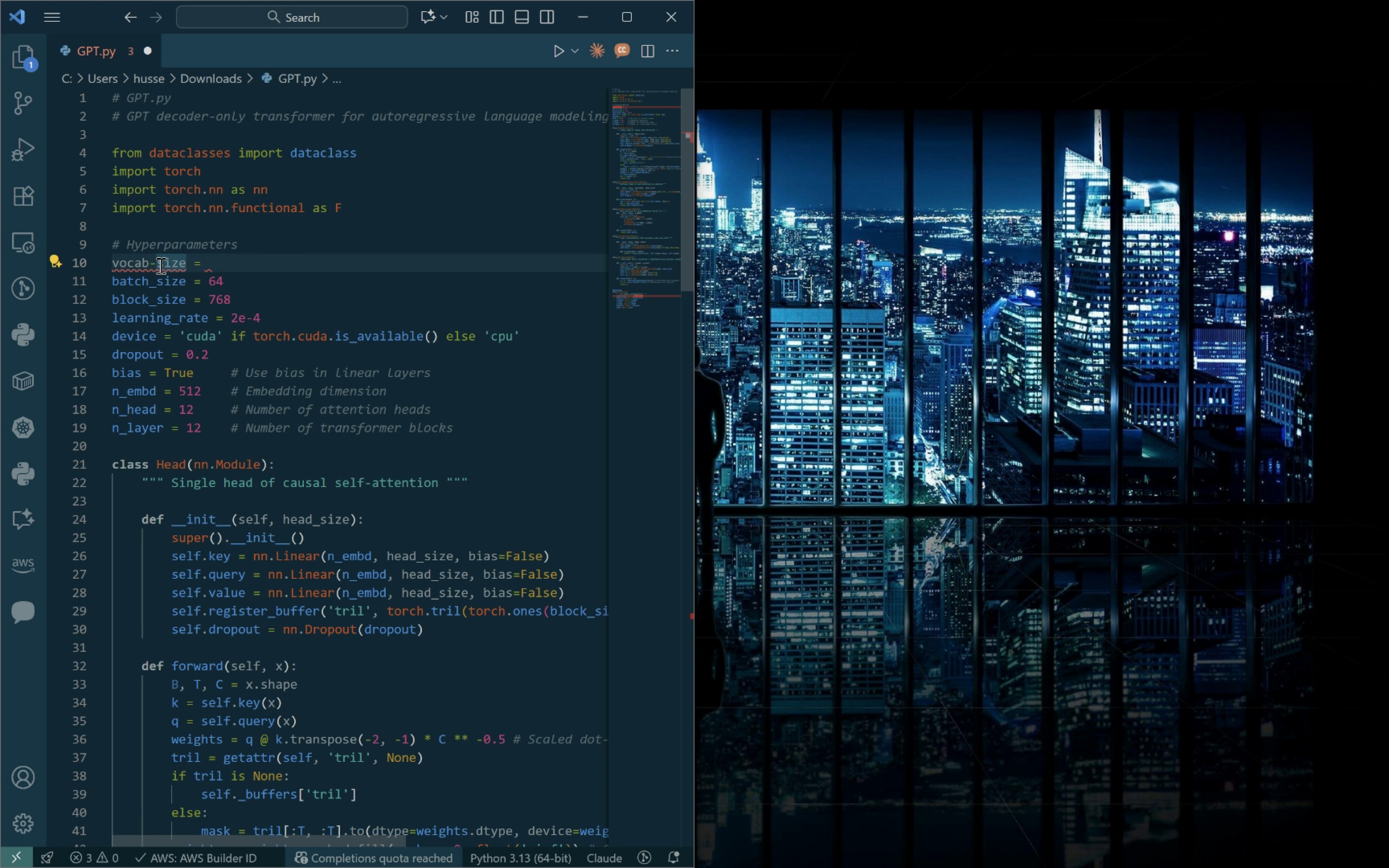 
key(Backspace)
 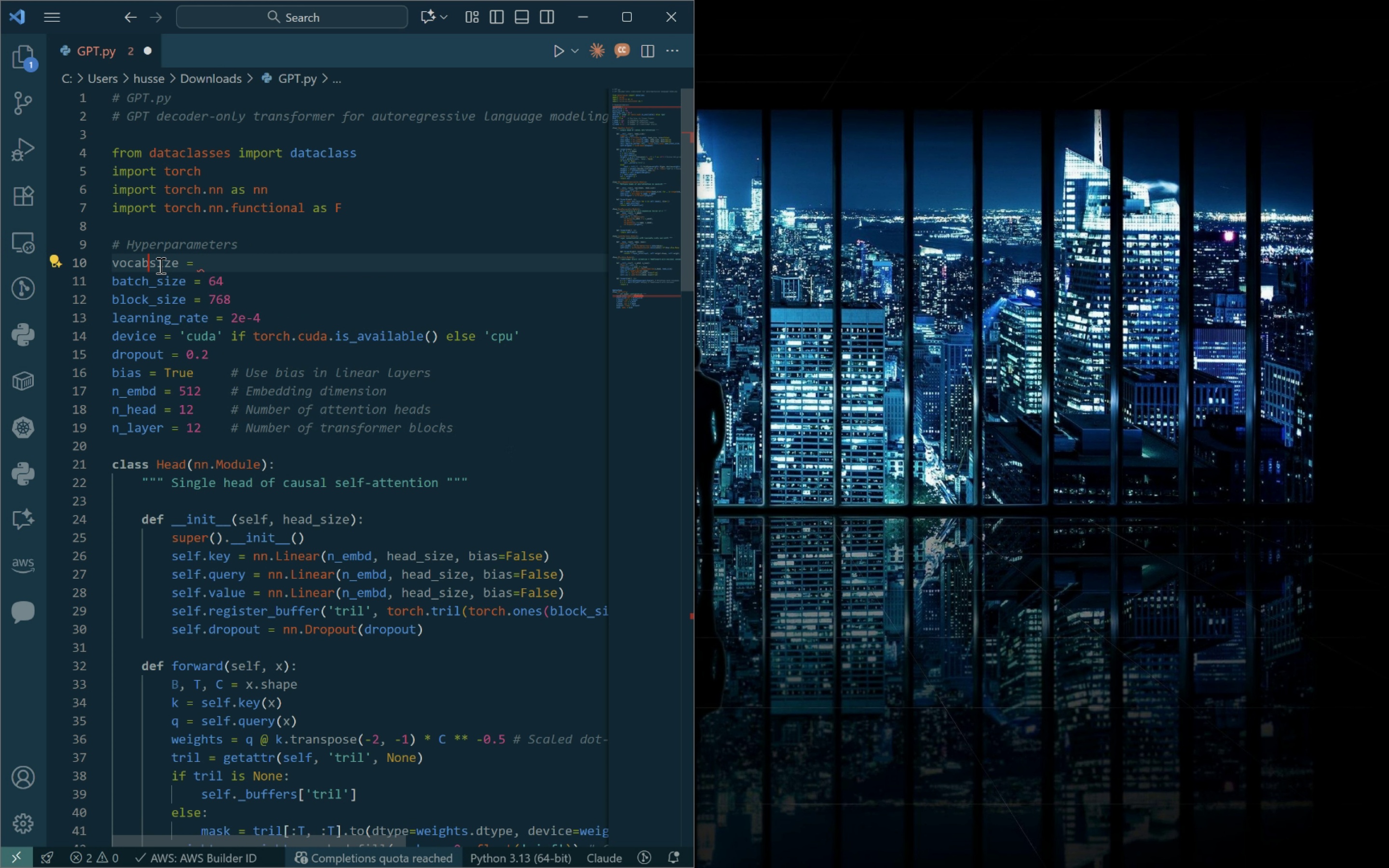 
key(Shift+ShiftLeft)
 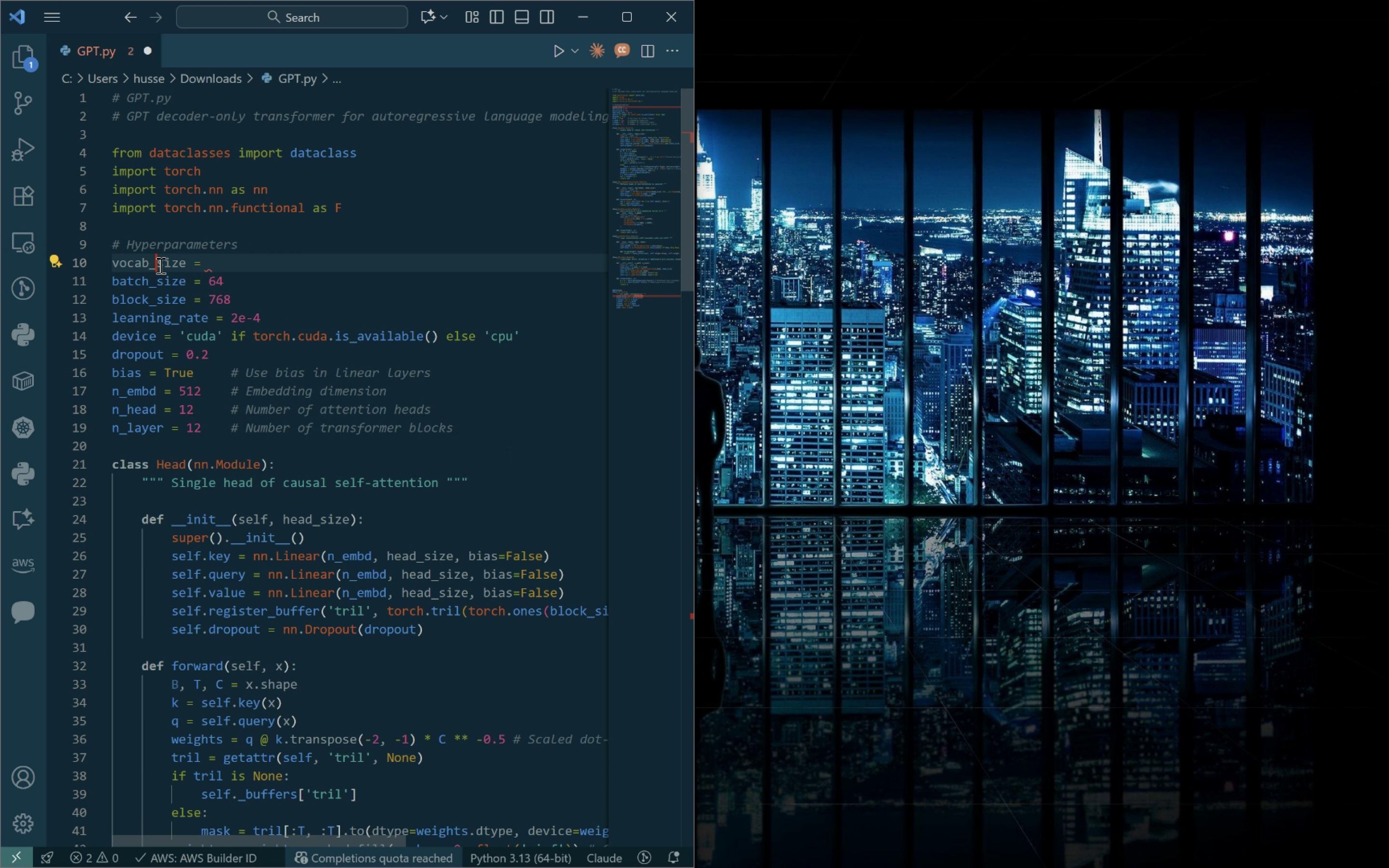 
key(Shift+Minus)
 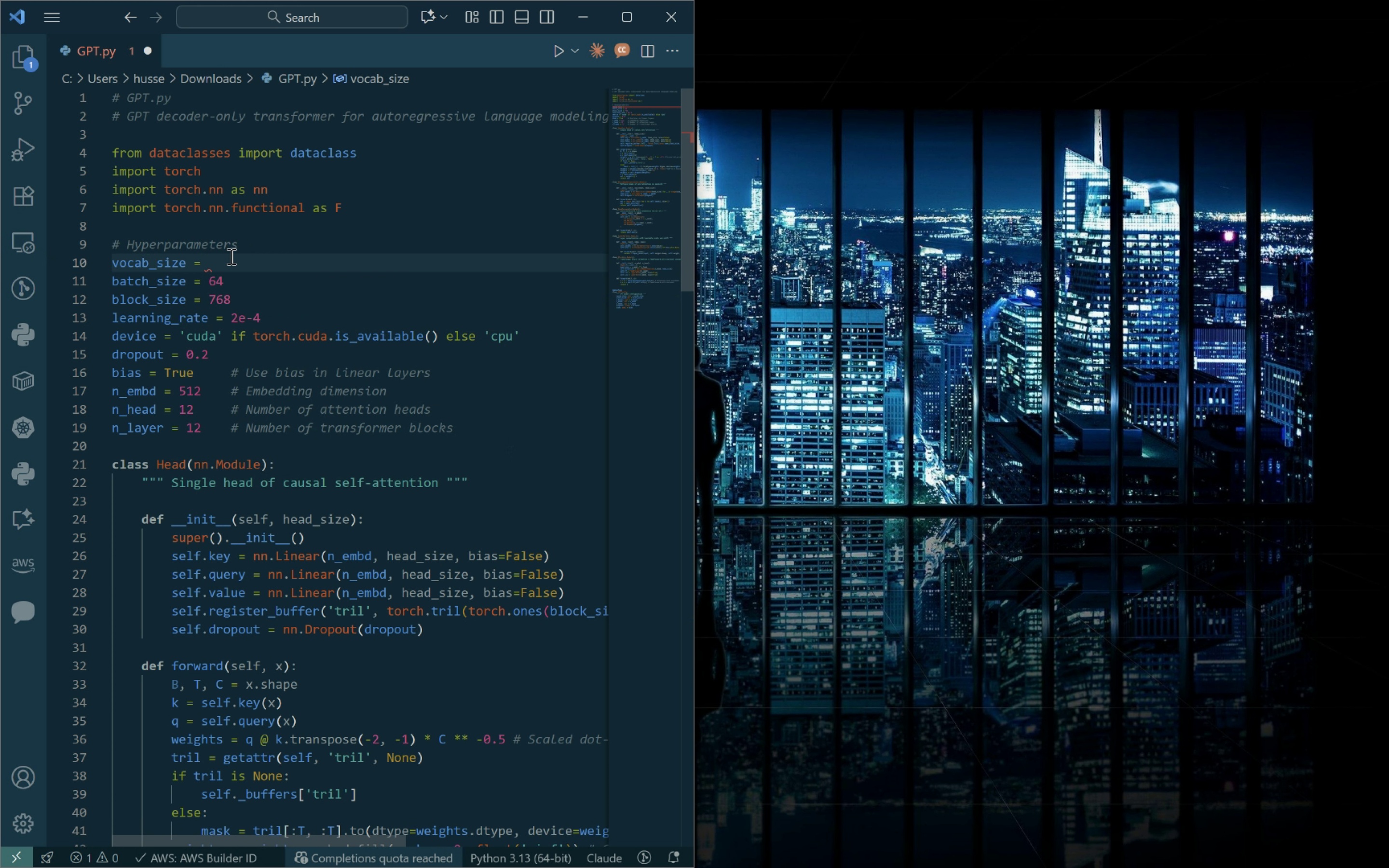 
left_click([234, 256])
 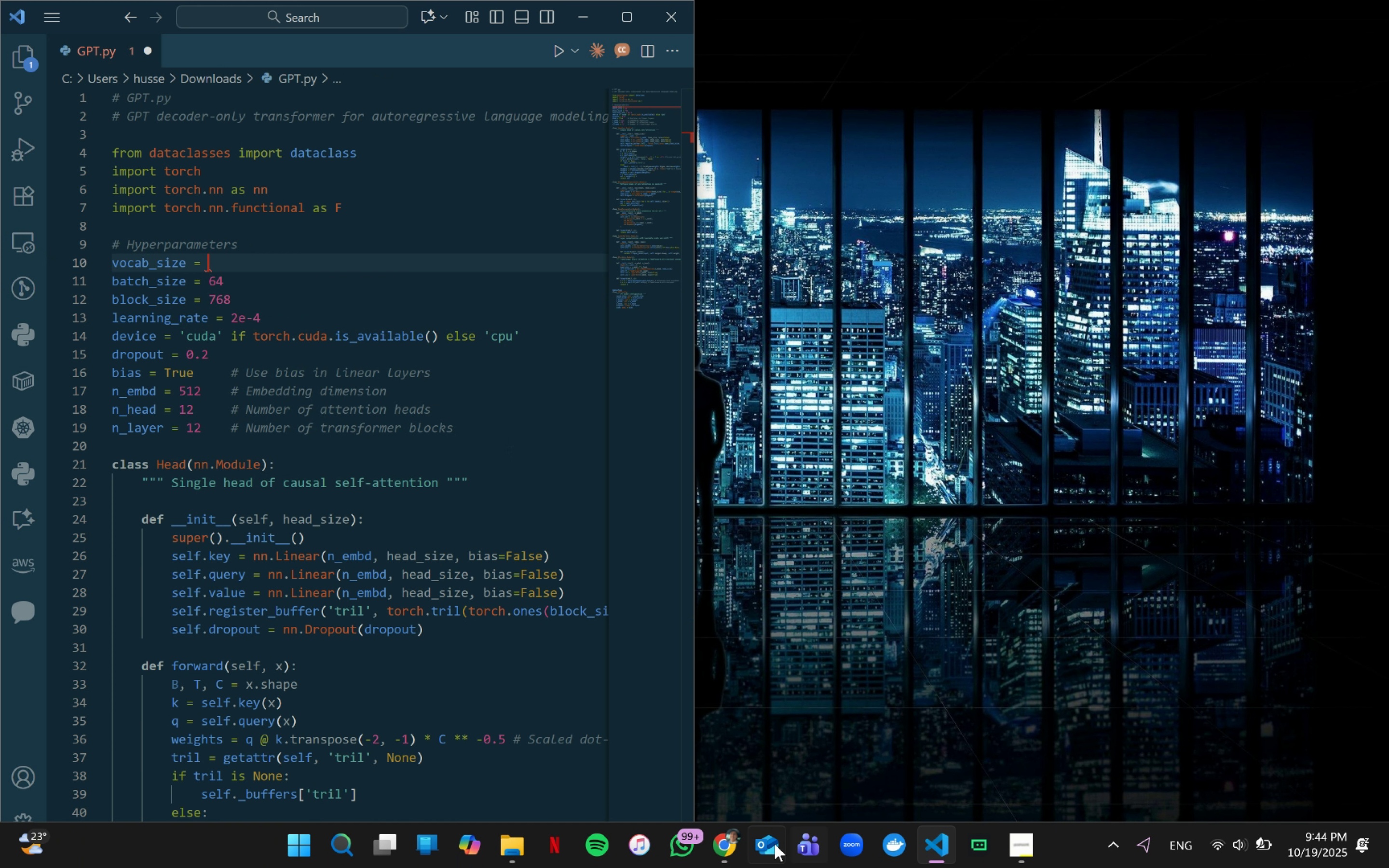 
left_click([733, 843])
 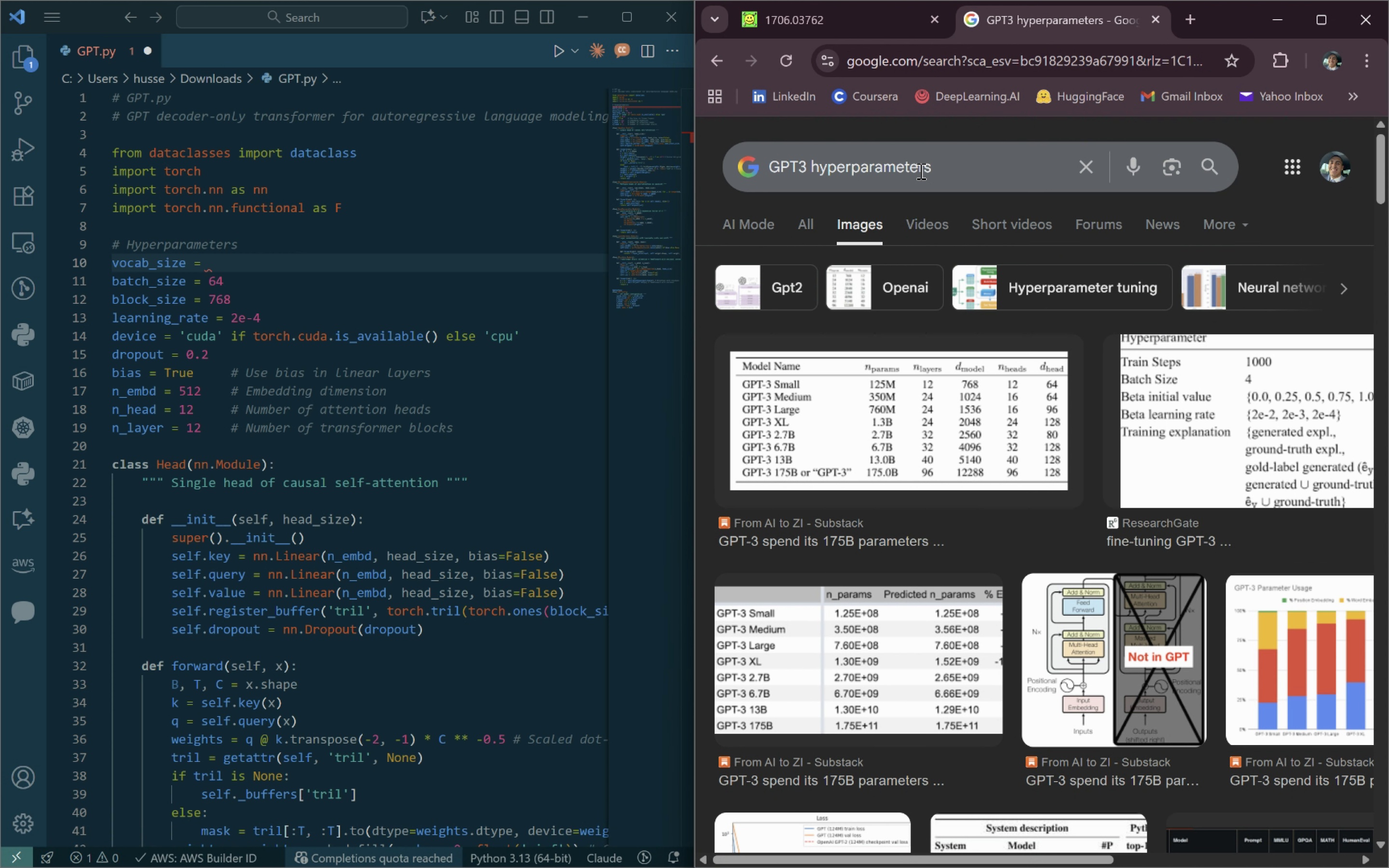 
double_click([919, 171])
 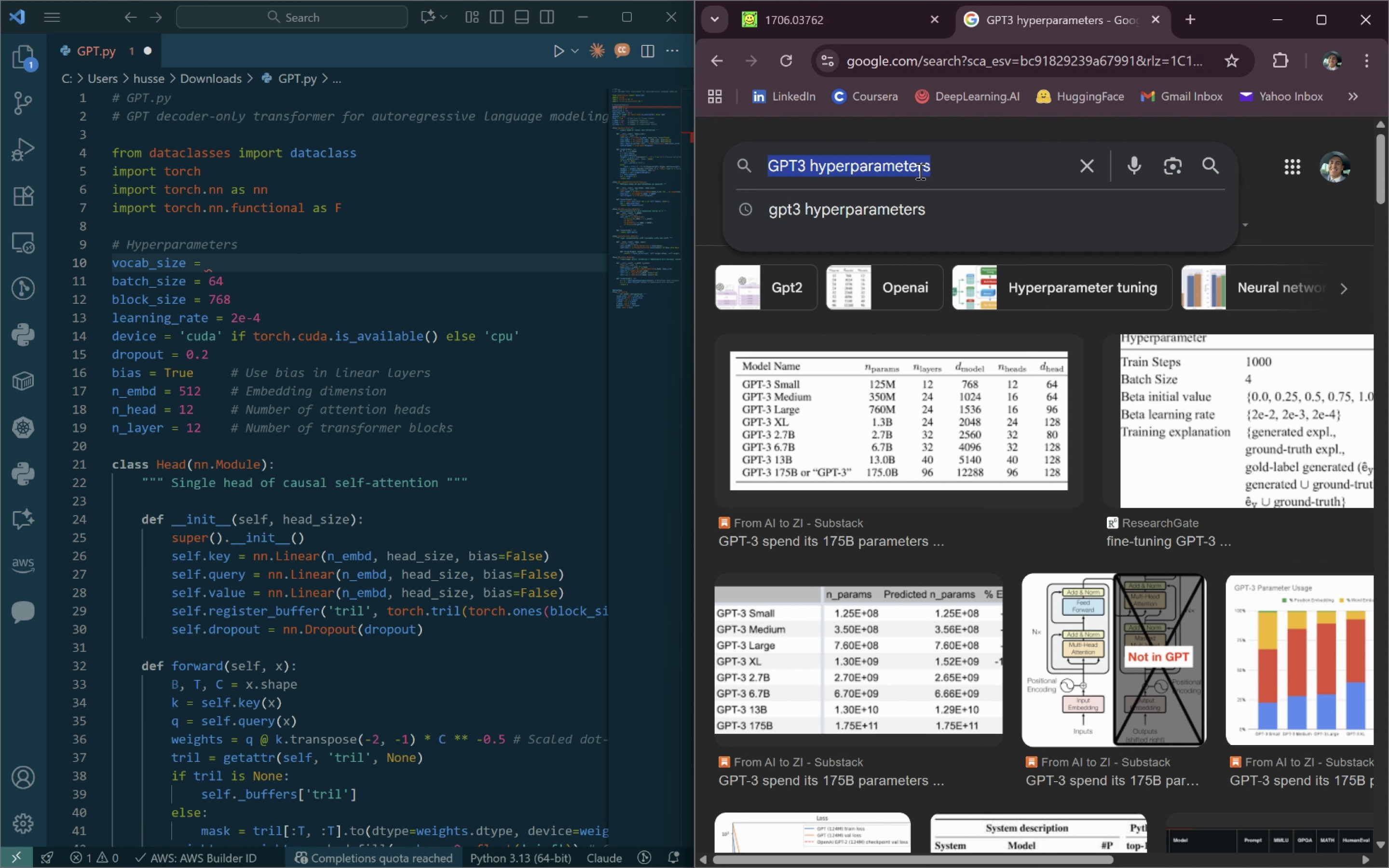 
triple_click([919, 171])
 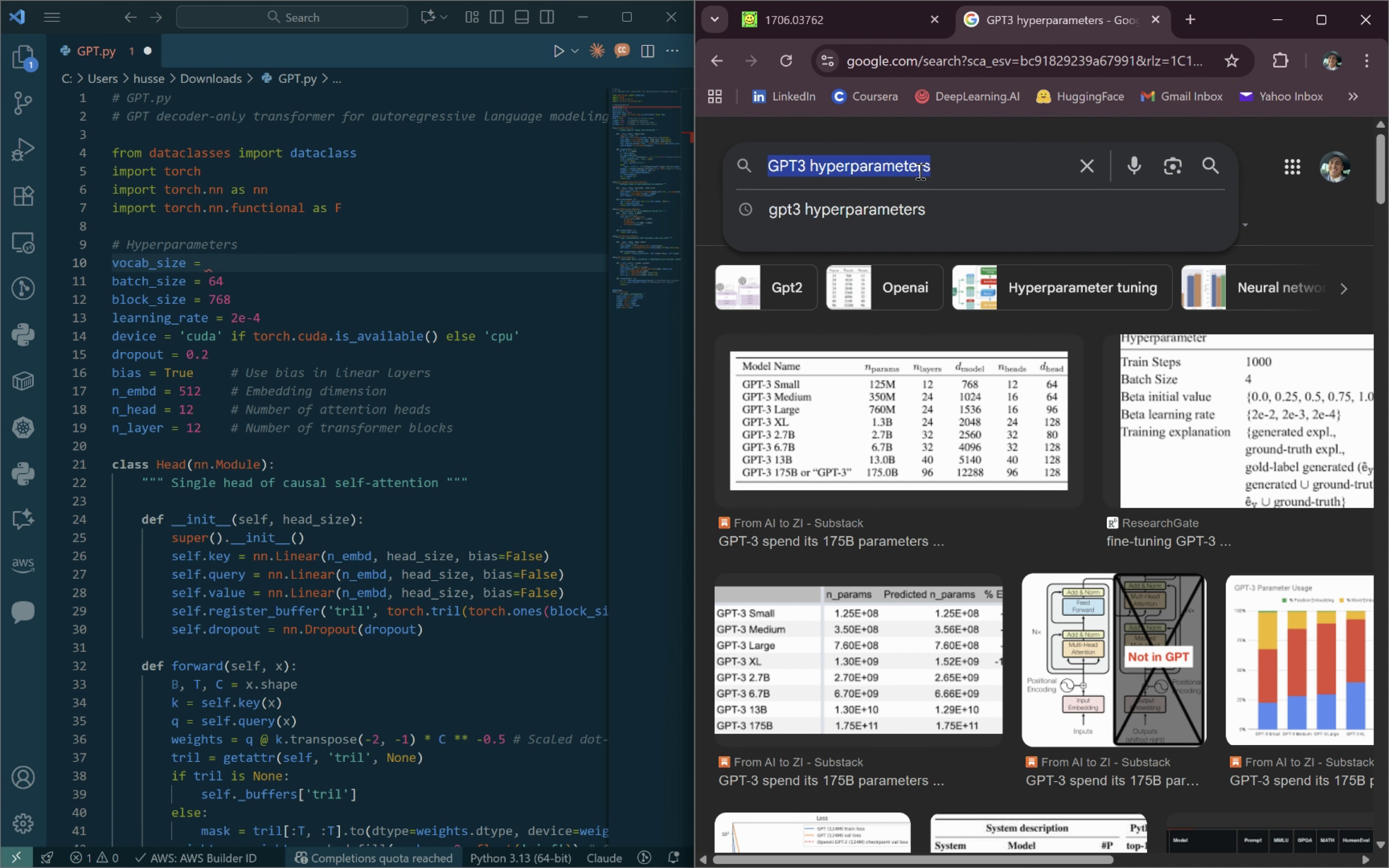 
type(GPT vocab size)
 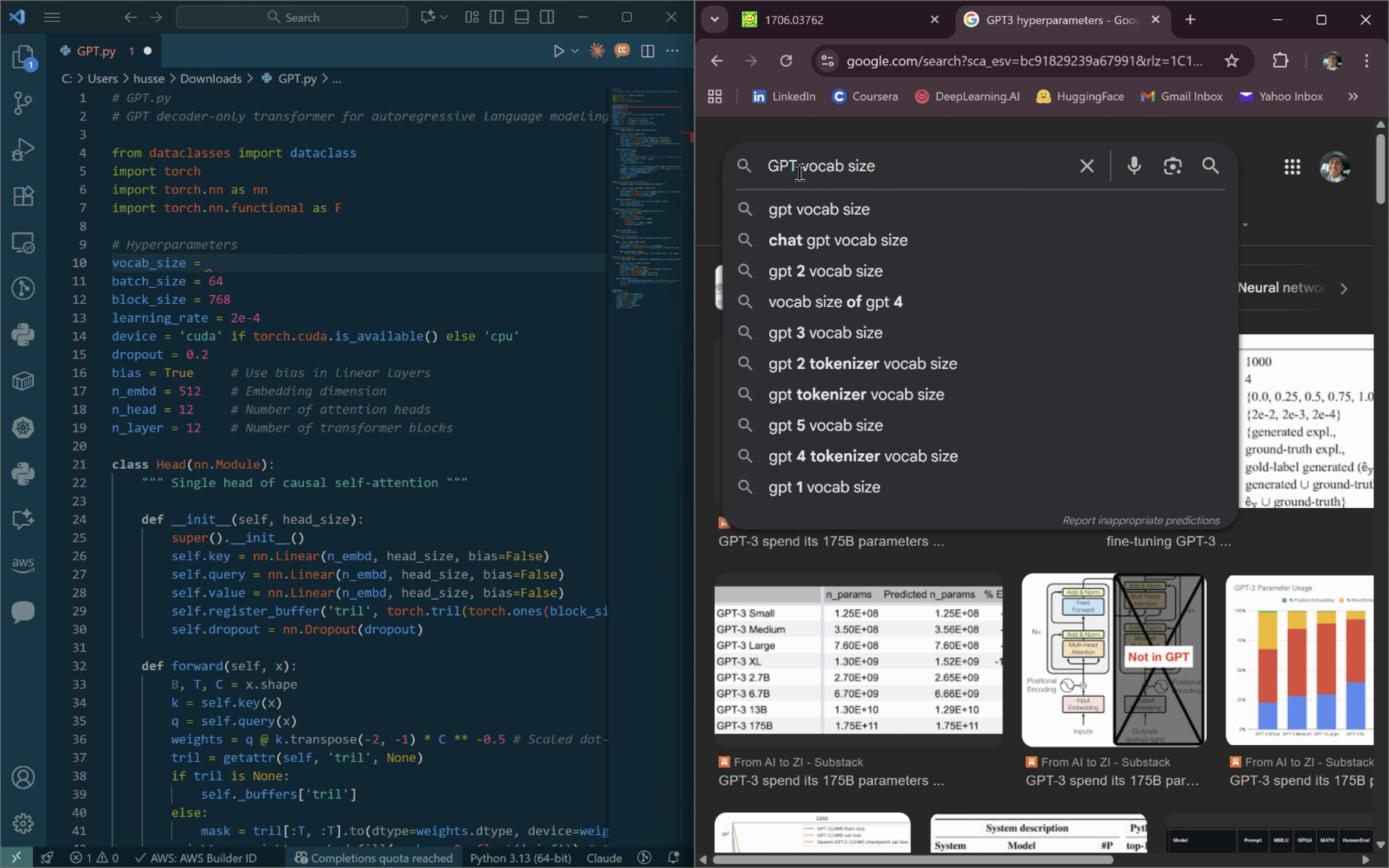 
left_click([798, 172])
 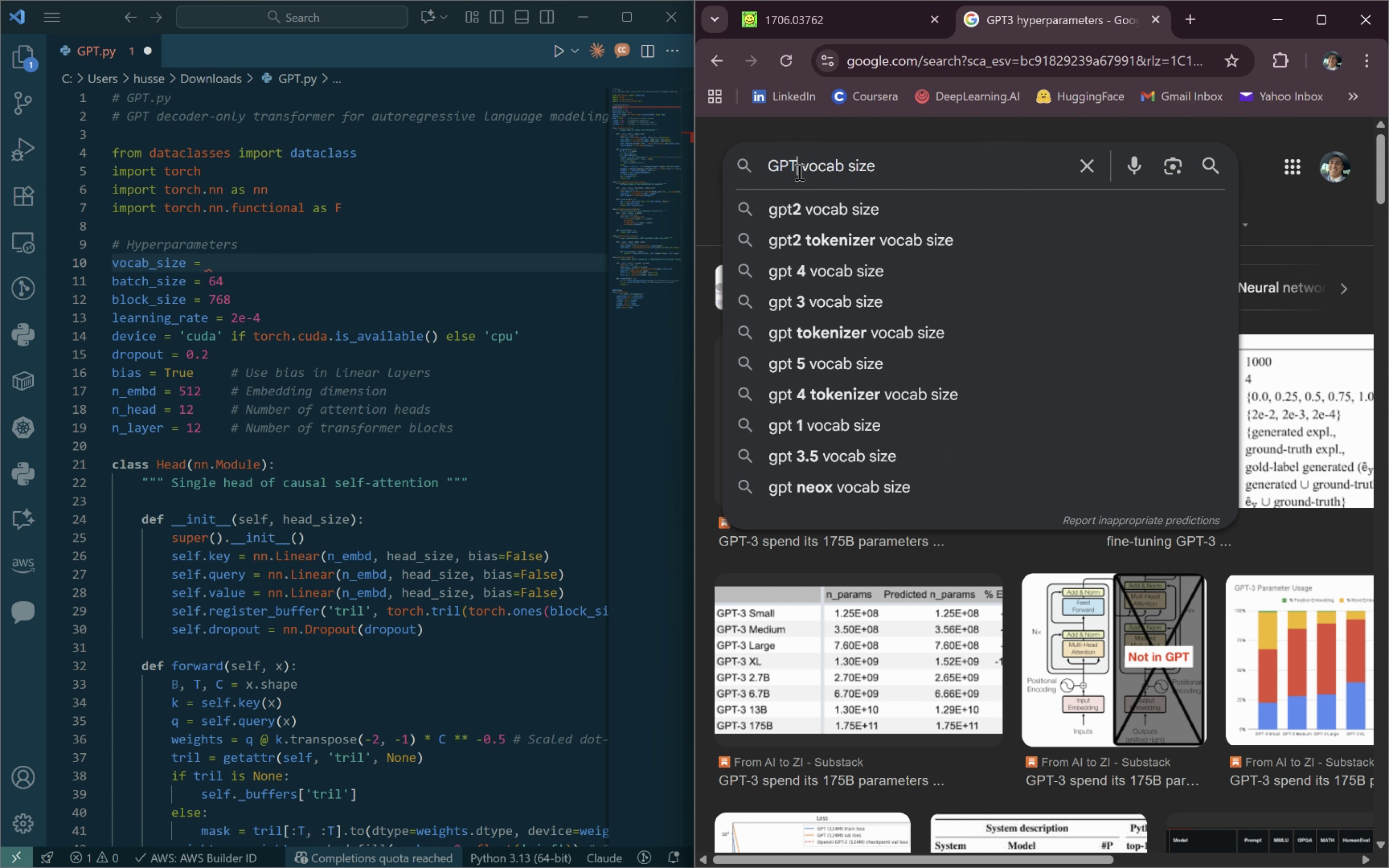 
key(Shift+Space)
 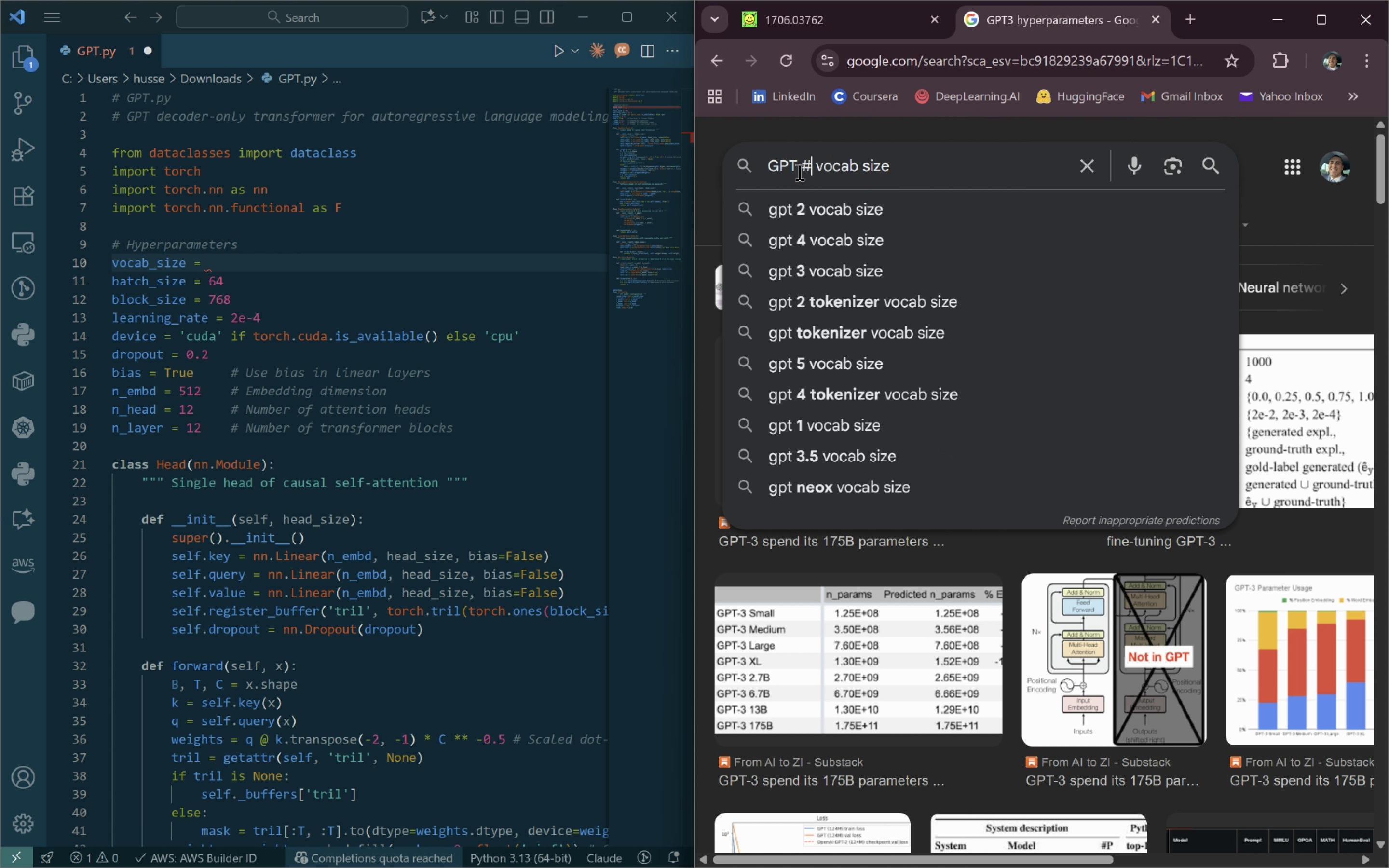 
key(Shift+3)
 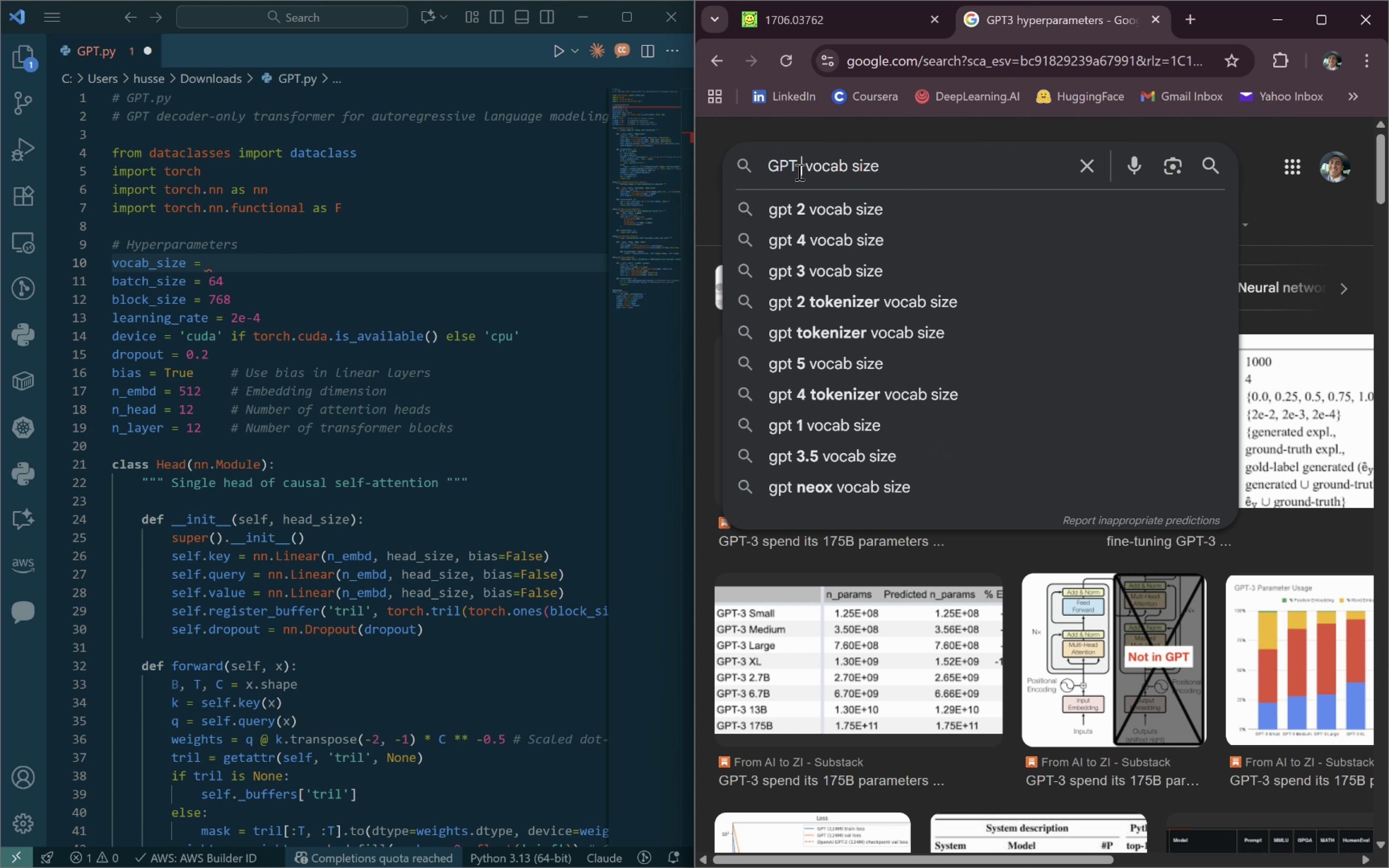 
key(Backspace)
 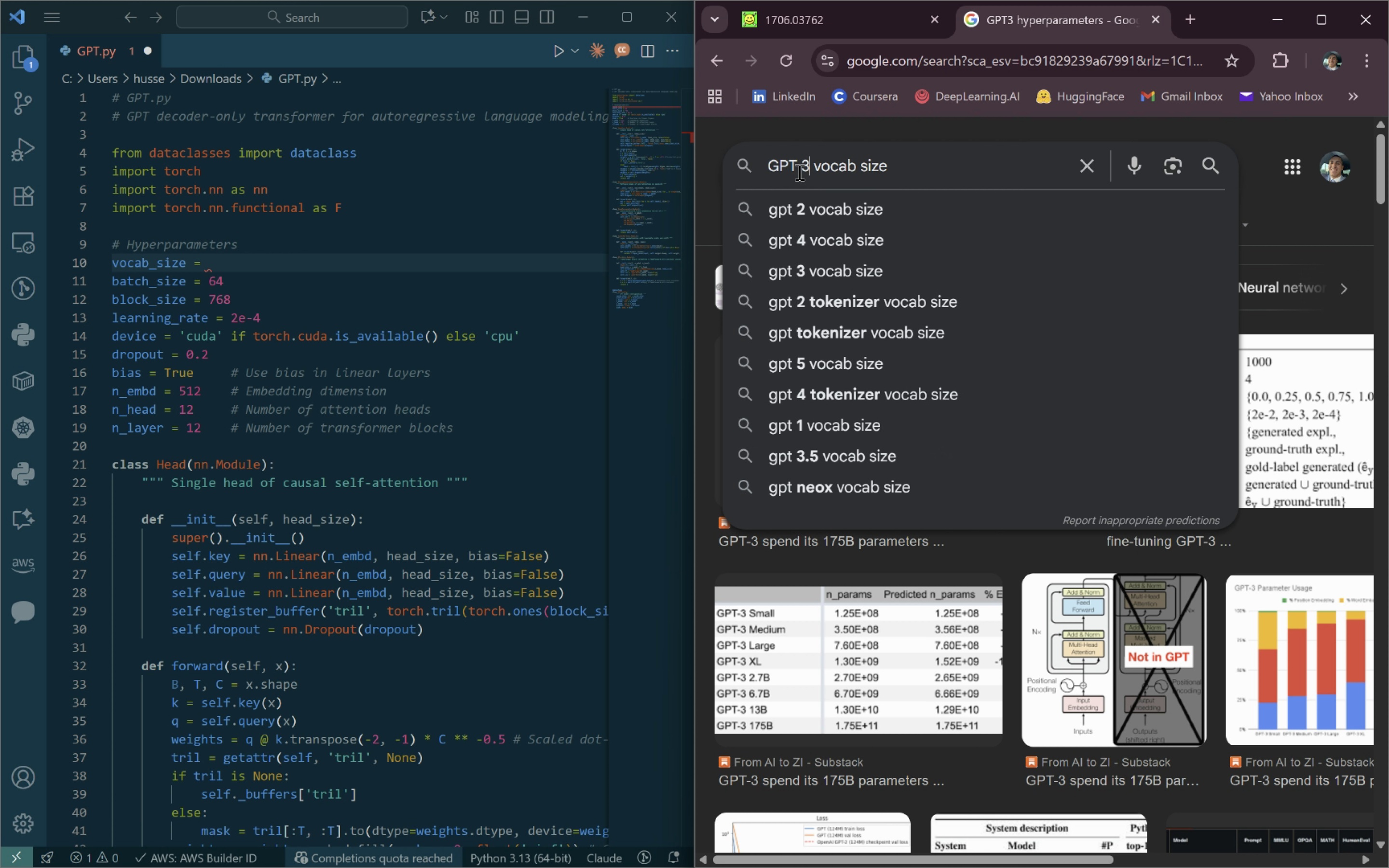 
key(3)
 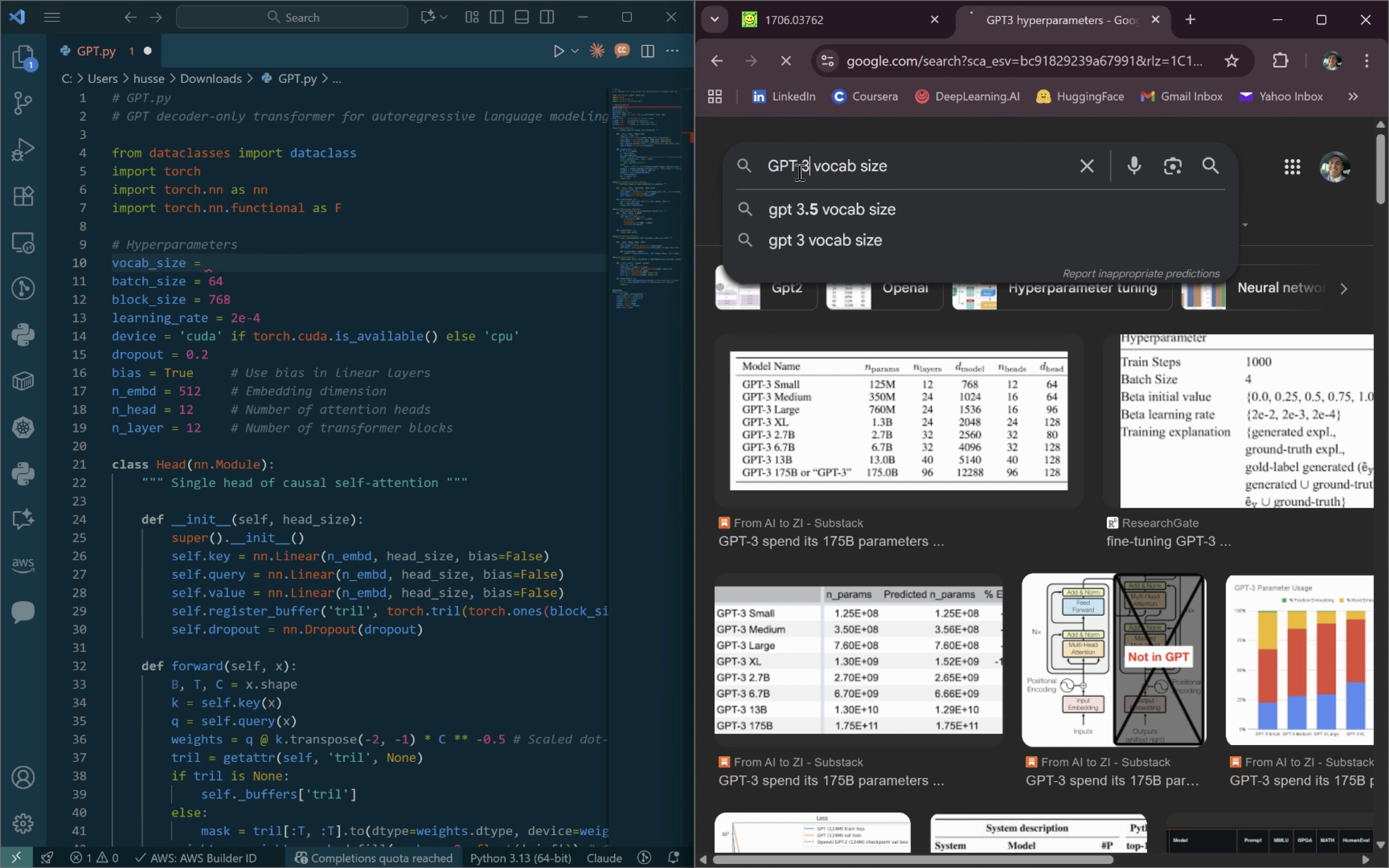 
key(Enter)
 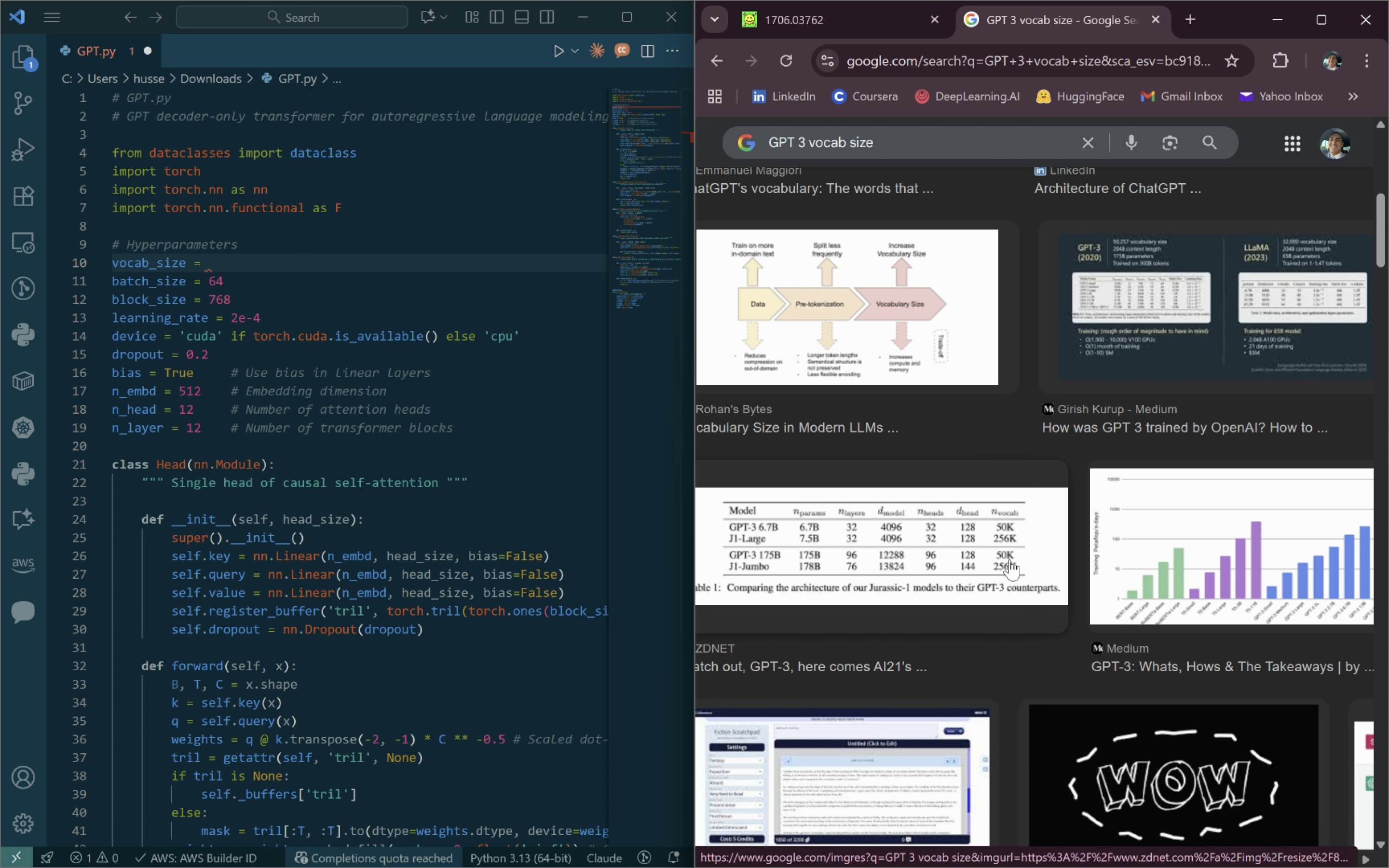 
wait(13.81)
 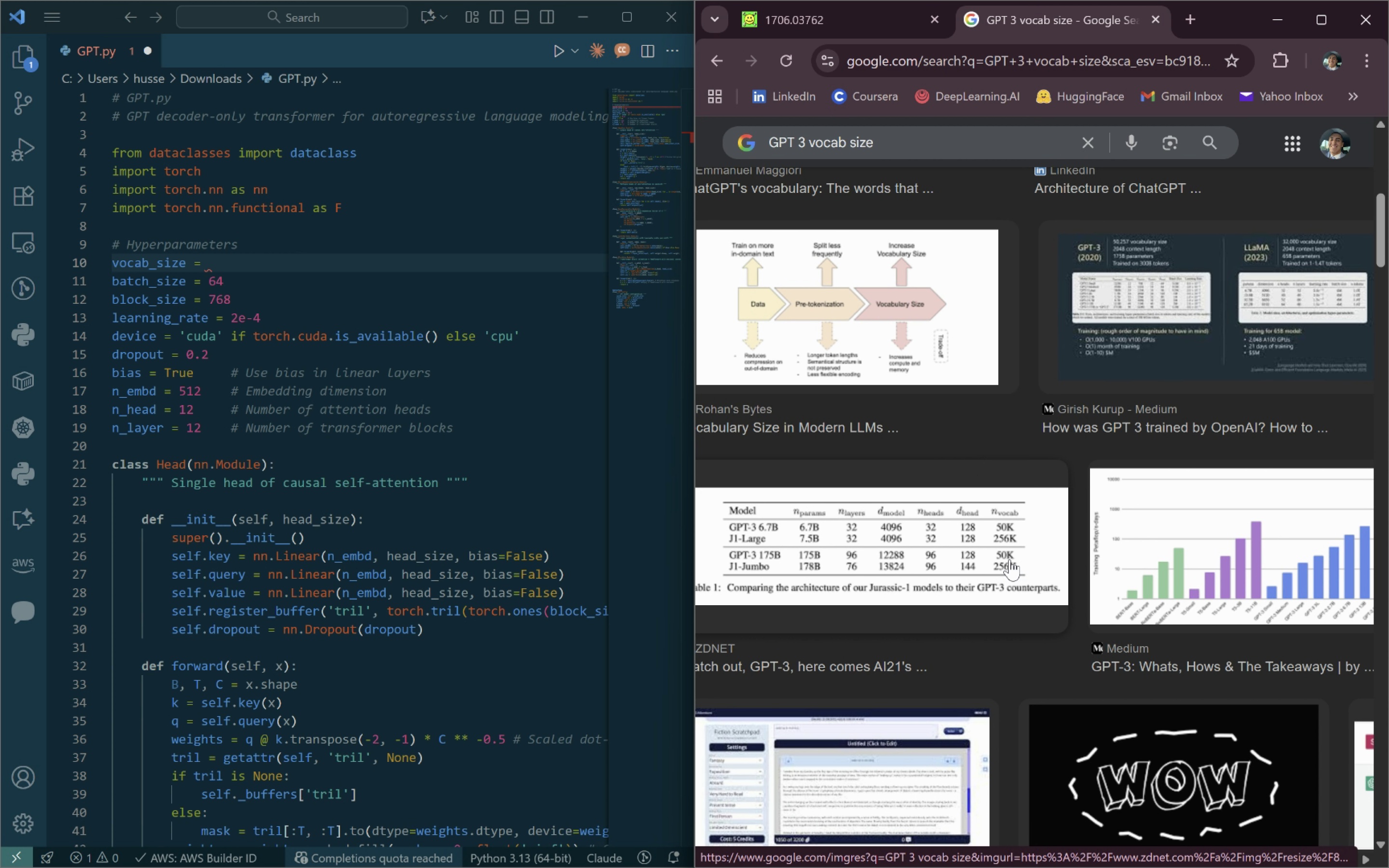 
left_click([800, 223])
 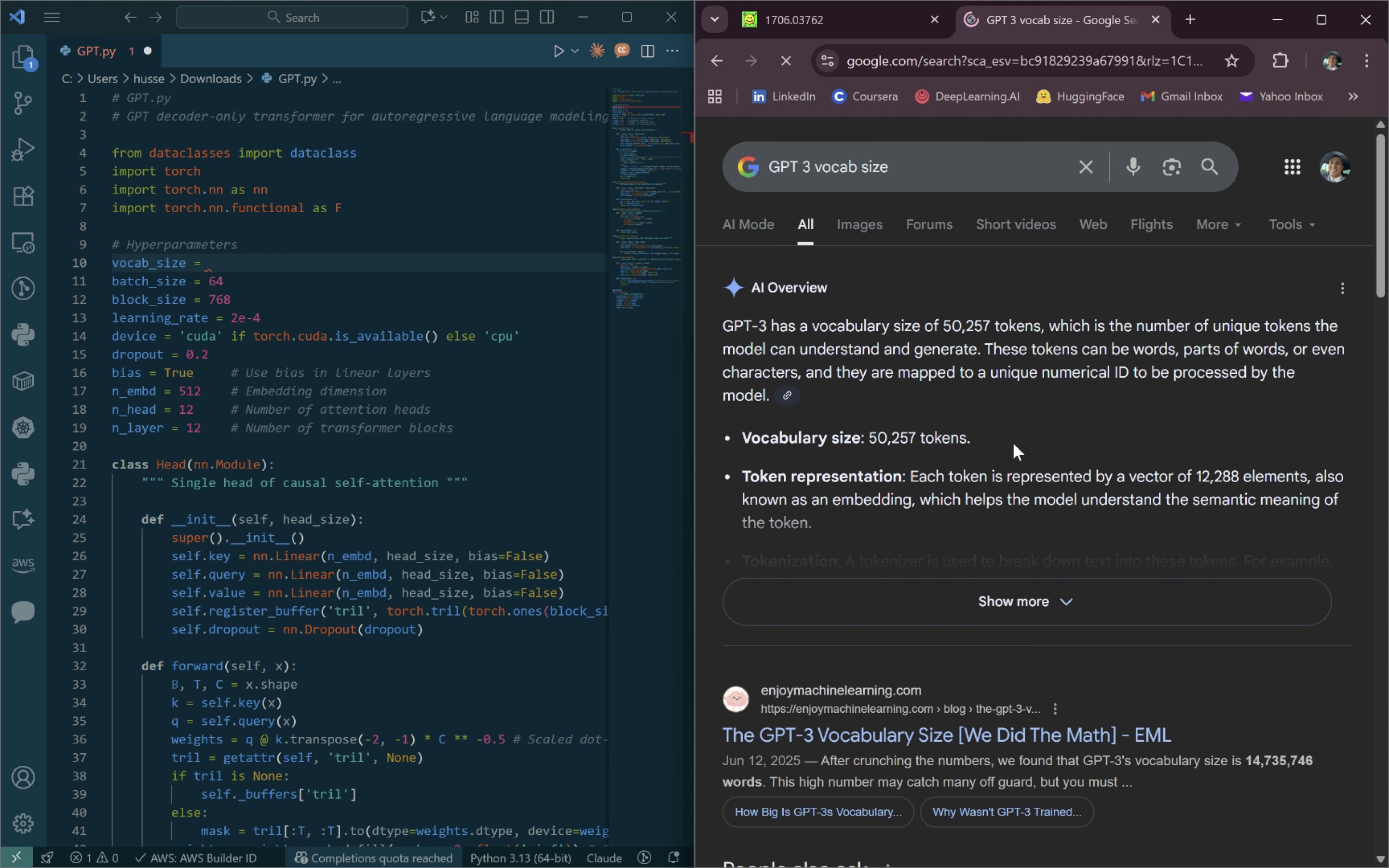 
wait(6.21)
 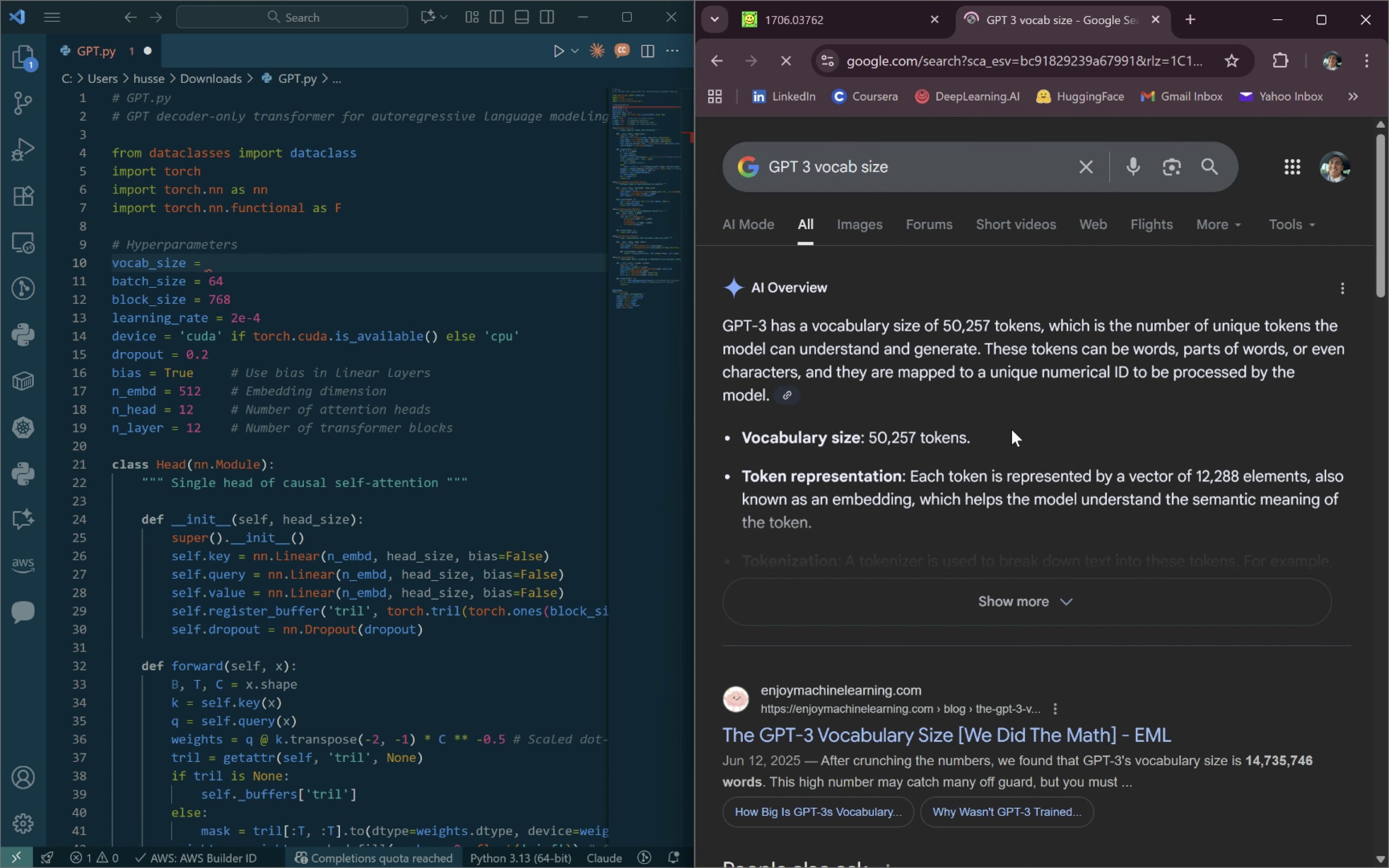 
left_click([1005, 620])
 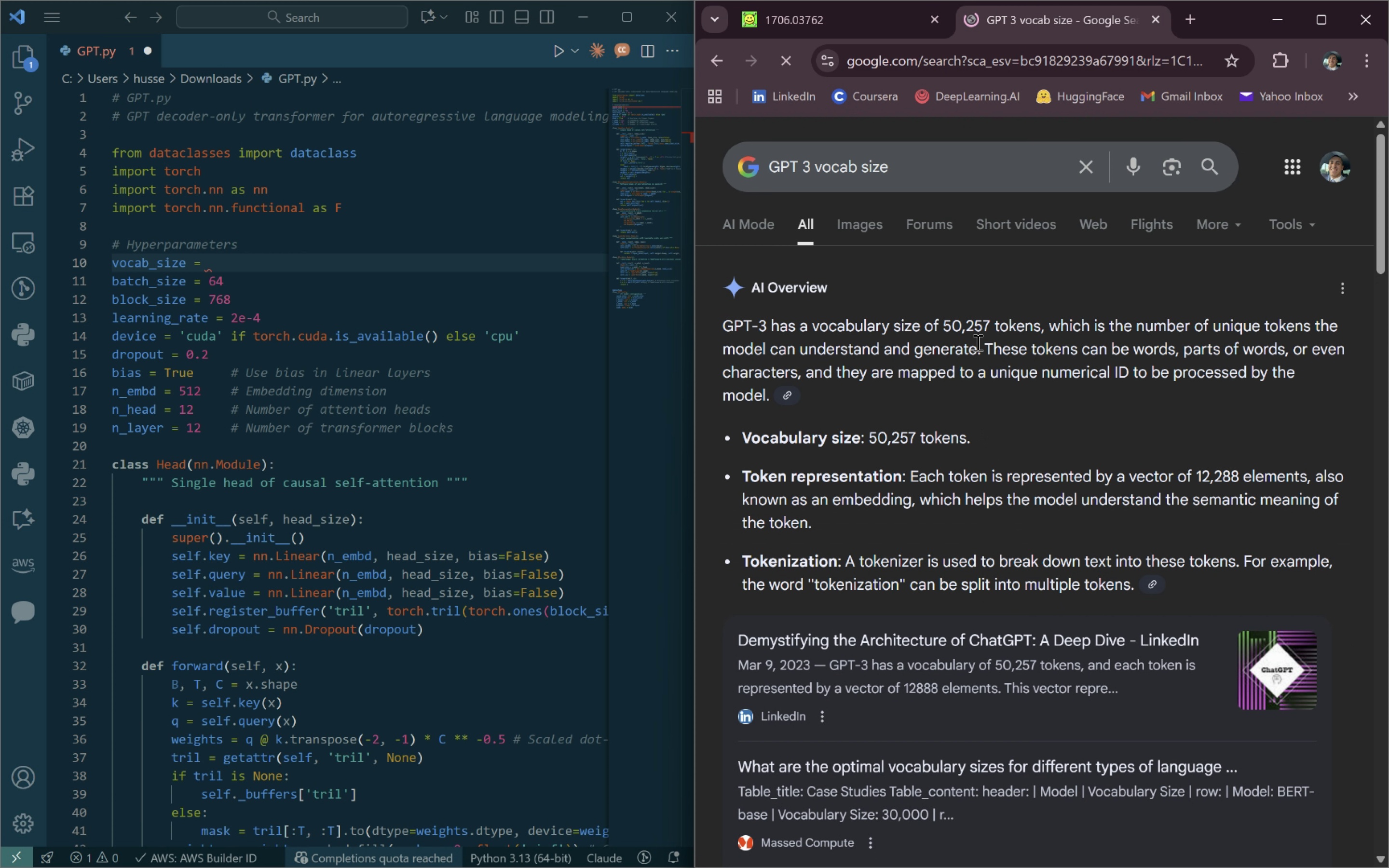 
left_click_drag(start_coordinate=[988, 325], to_coordinate=[938, 327])
 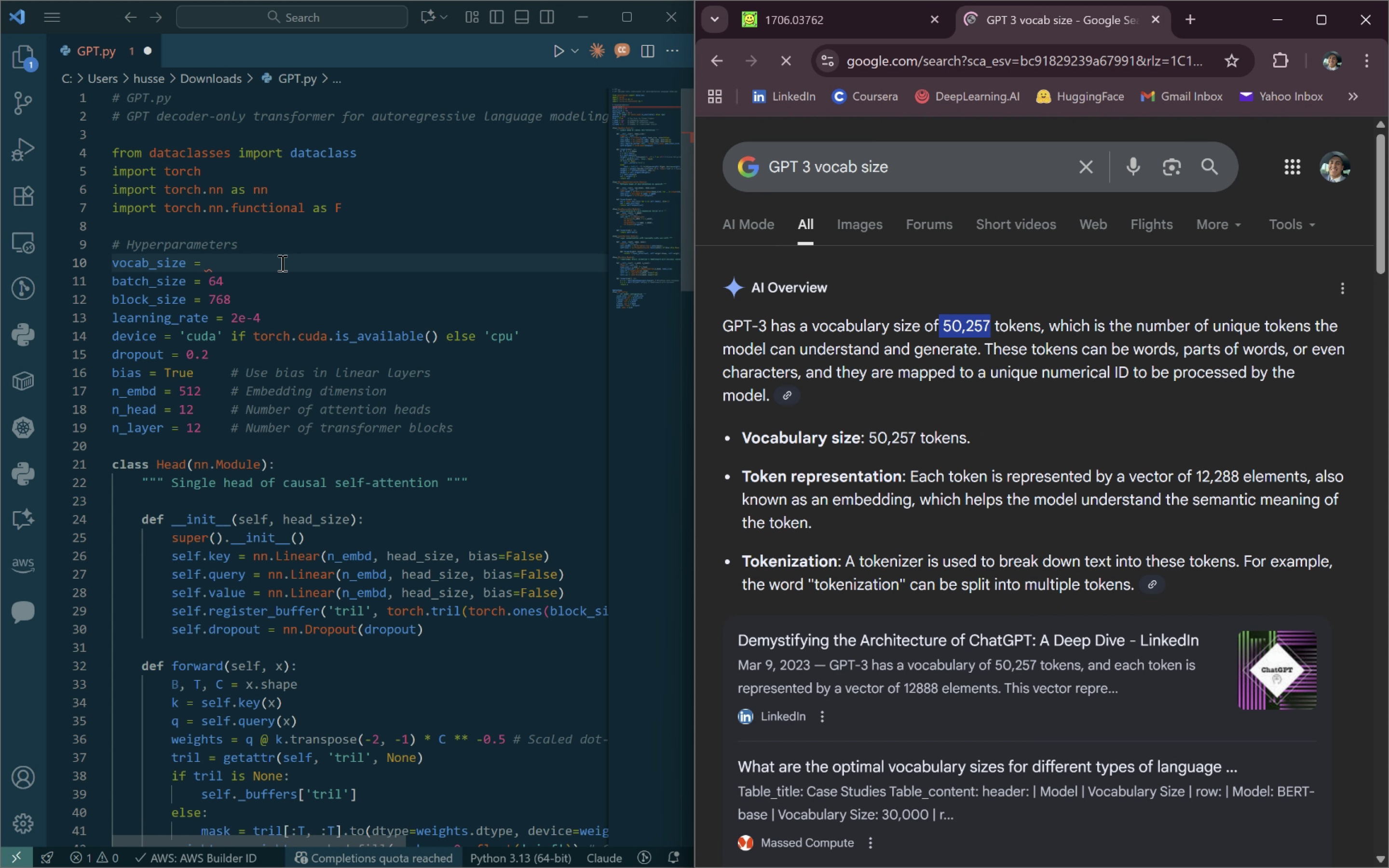 
left_click([272, 261])
 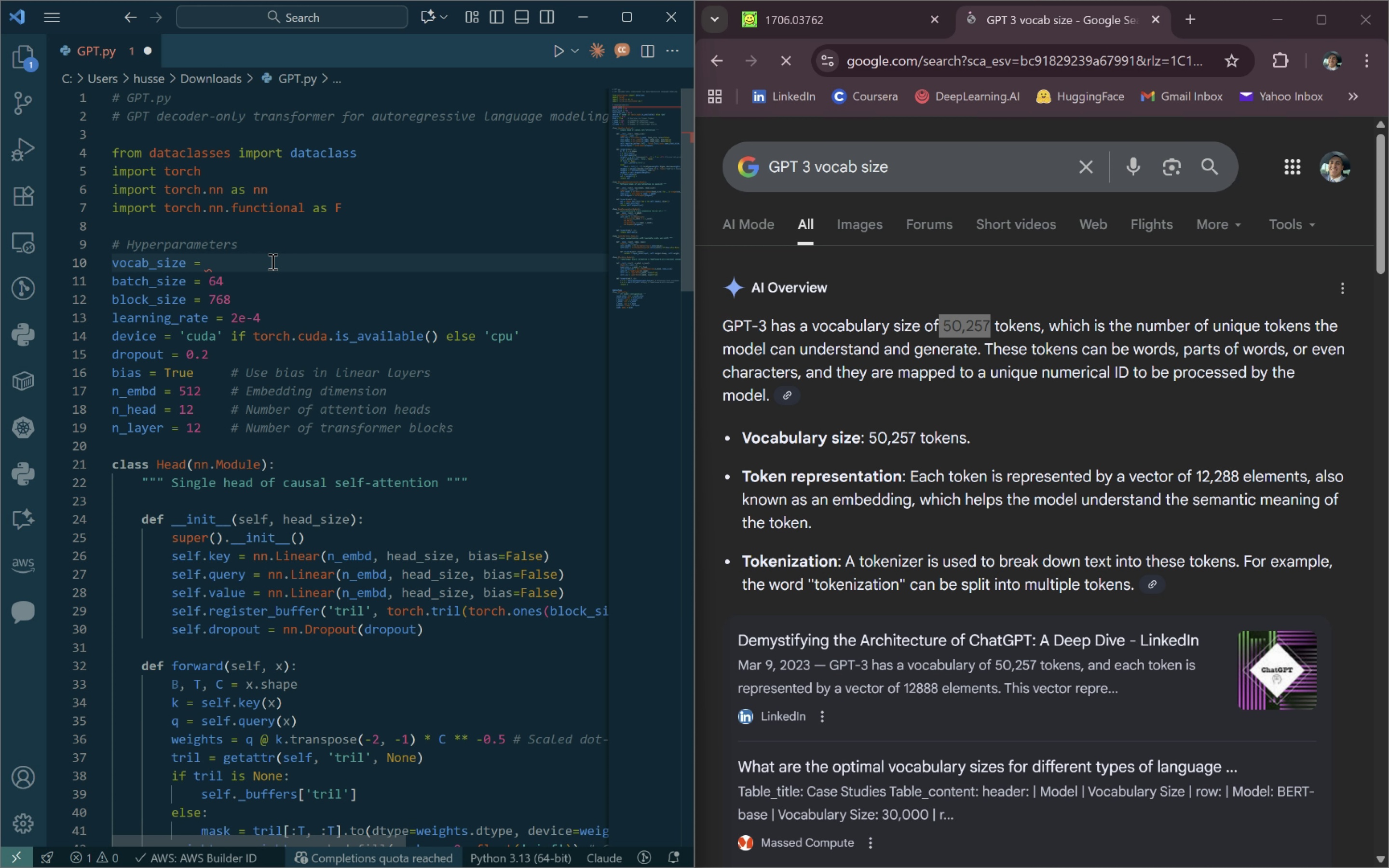 
type(50257)
 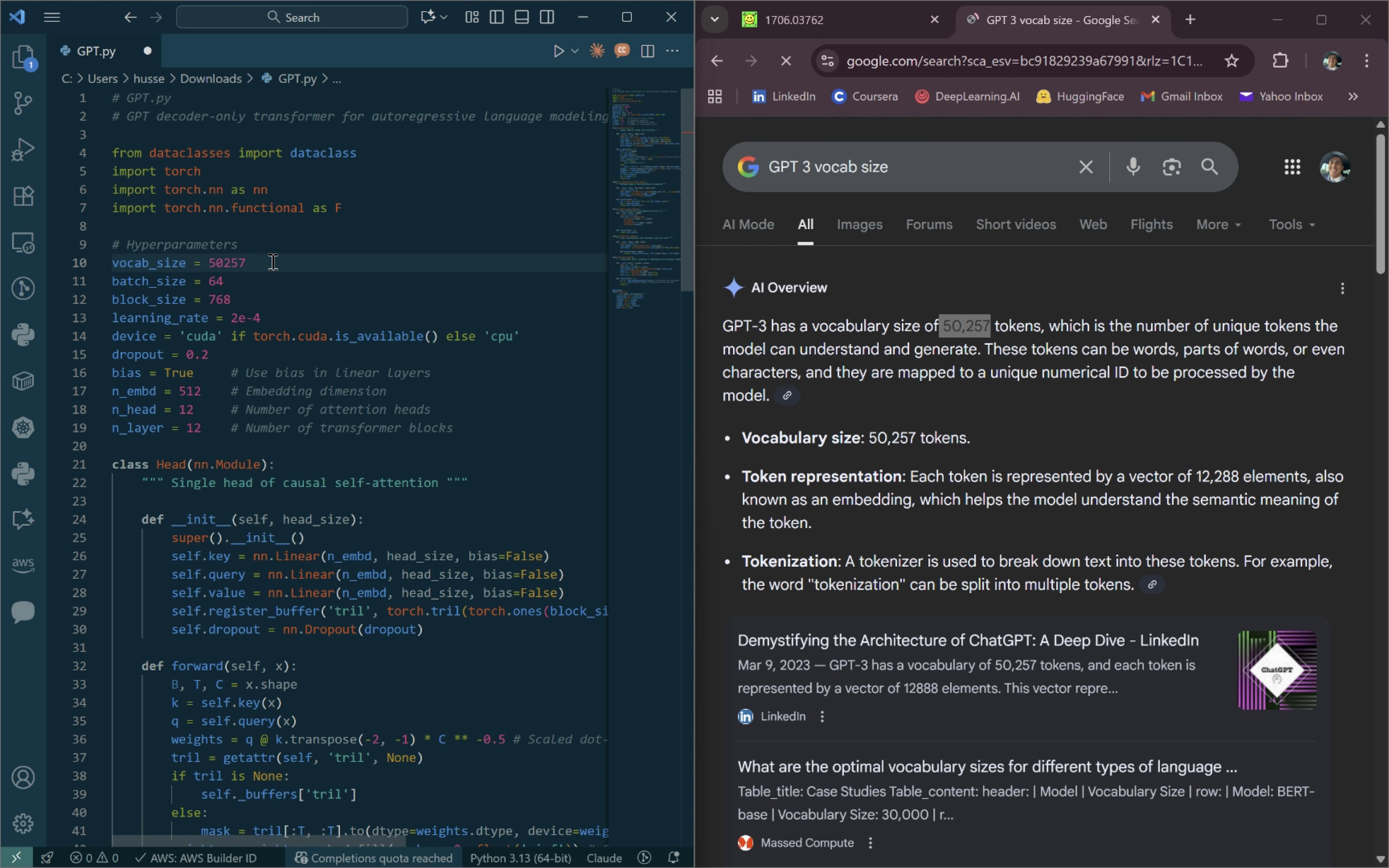 
wait(9.43)
 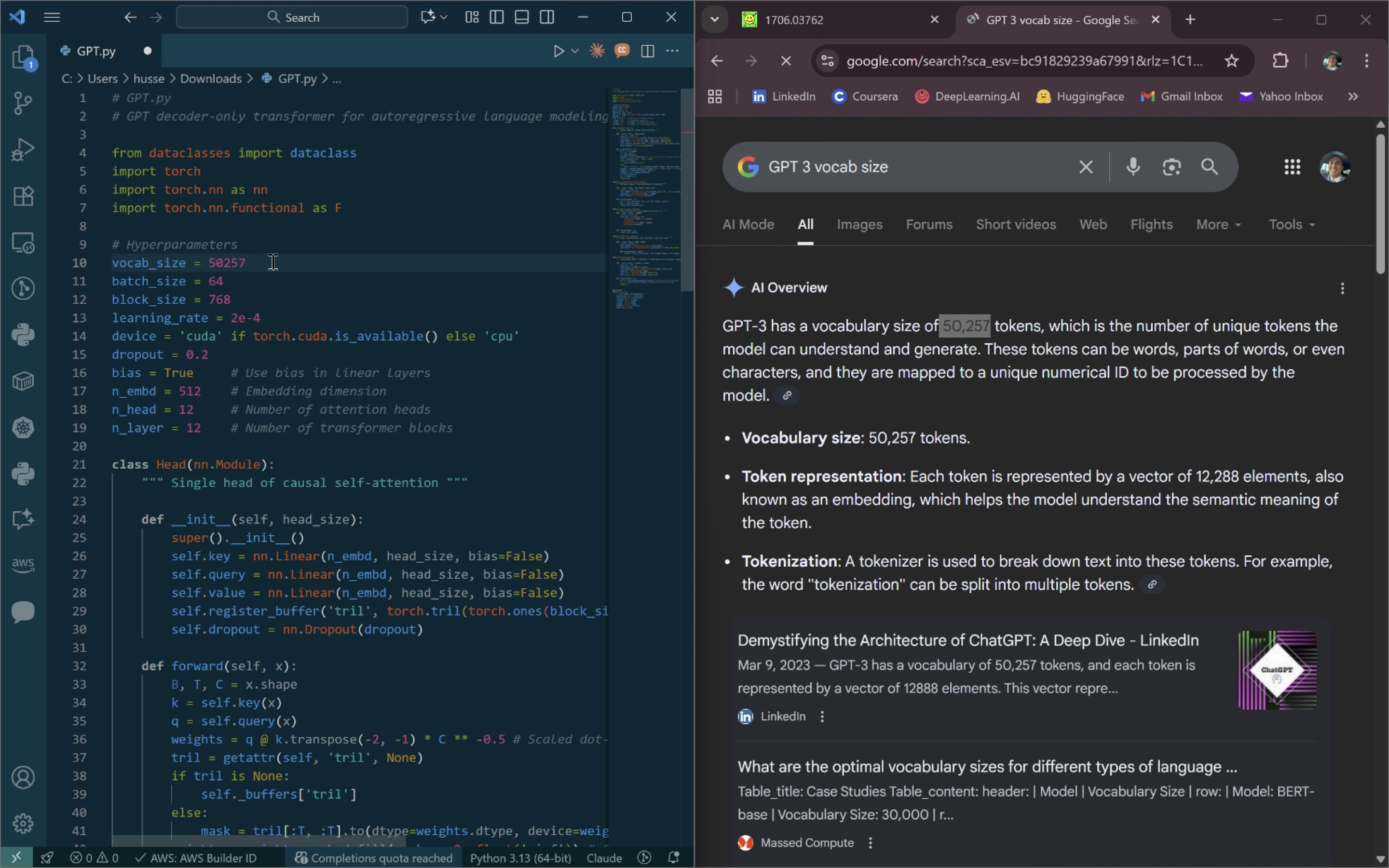 
mouse_move([960, 470])
 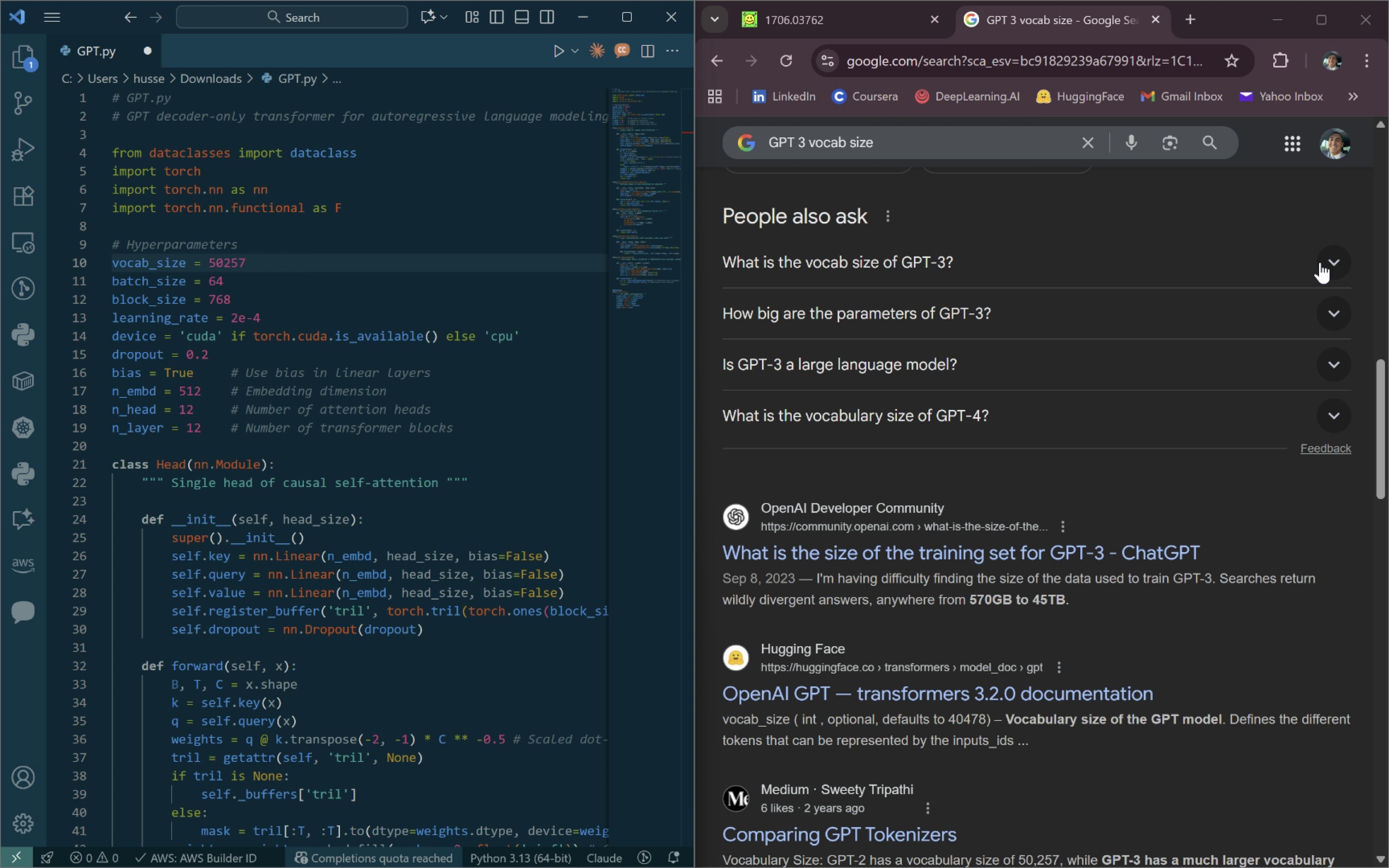 
left_click([1335, 251])
 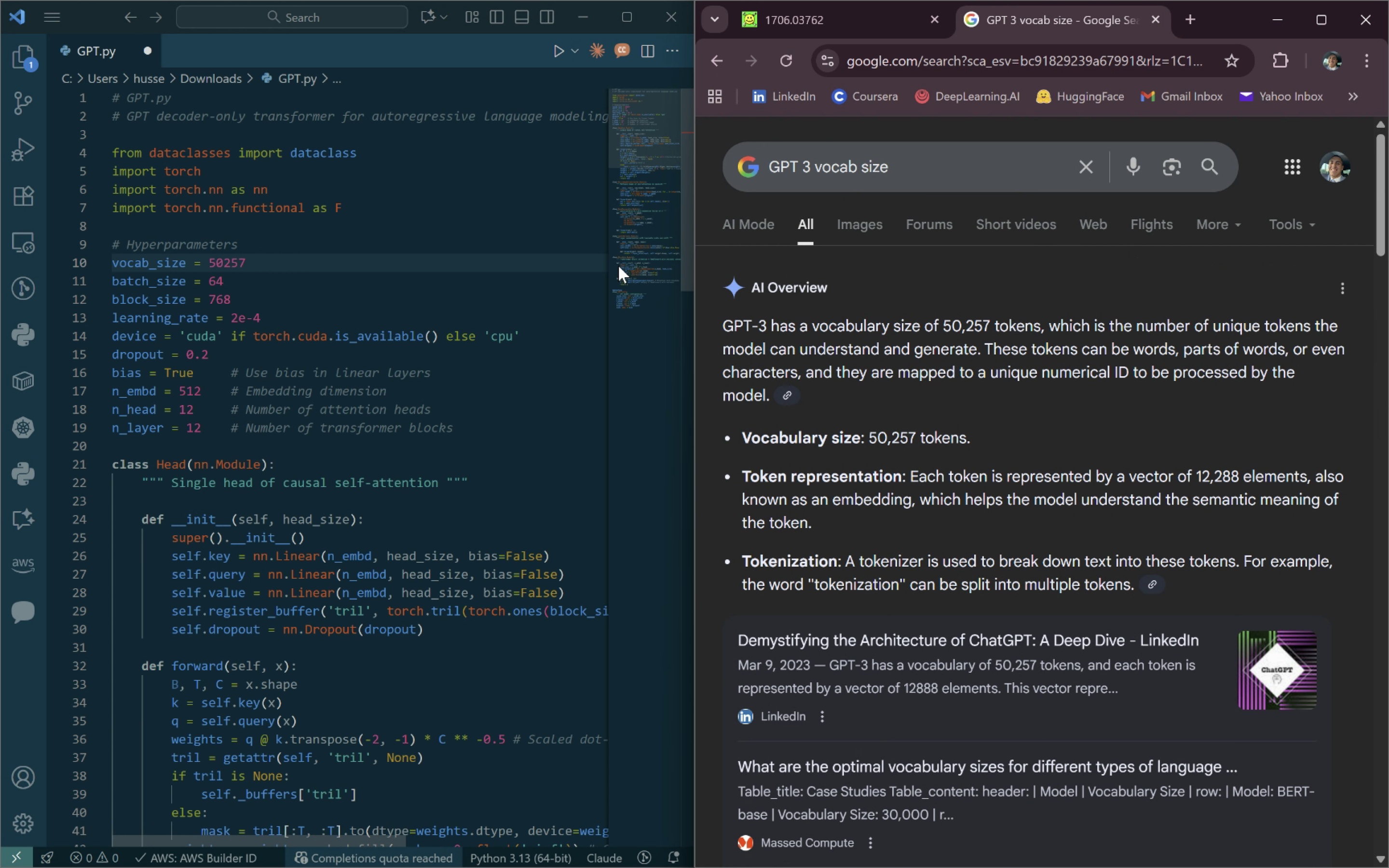 
wait(9.98)
 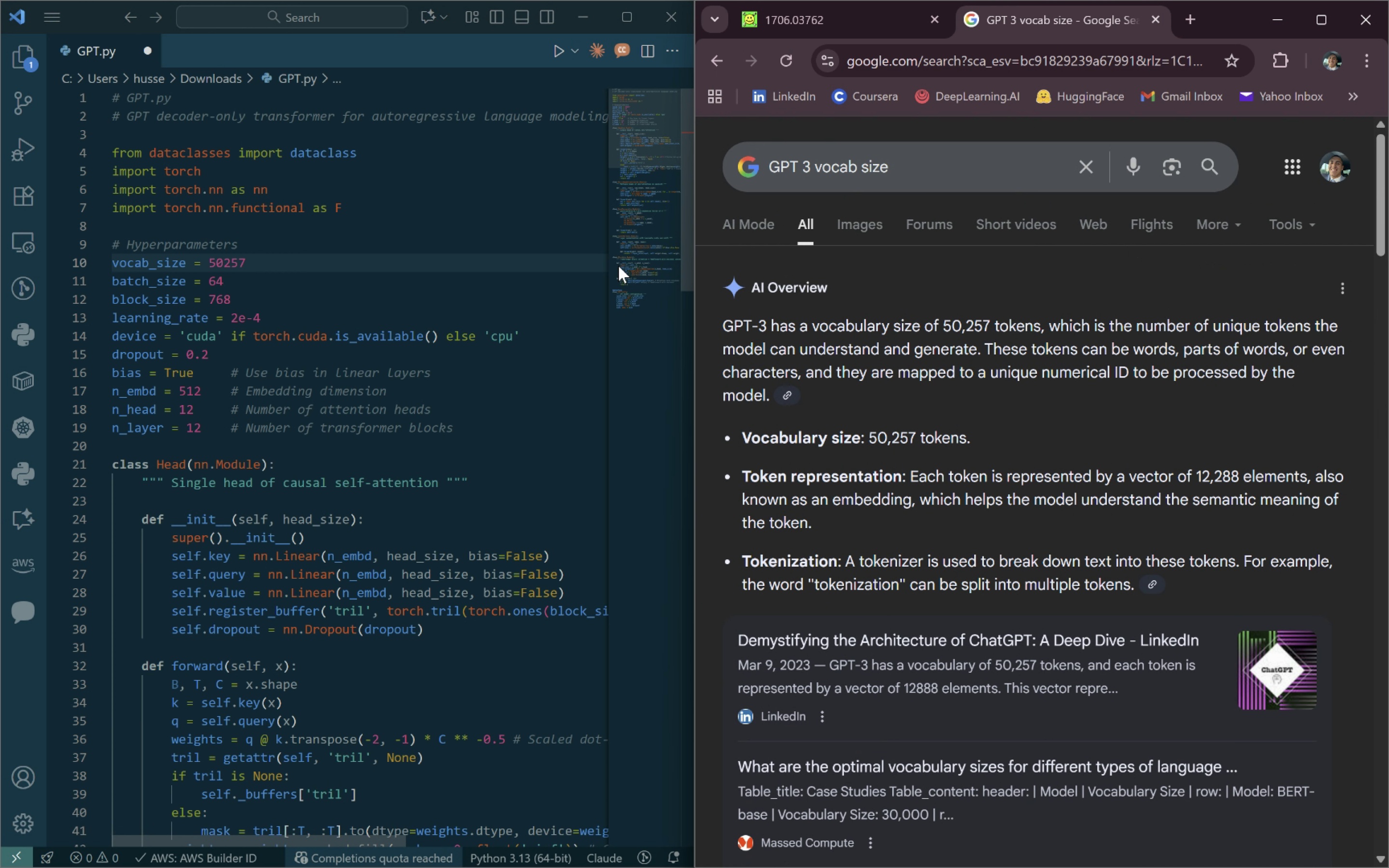 
left_click([1276, 19])
 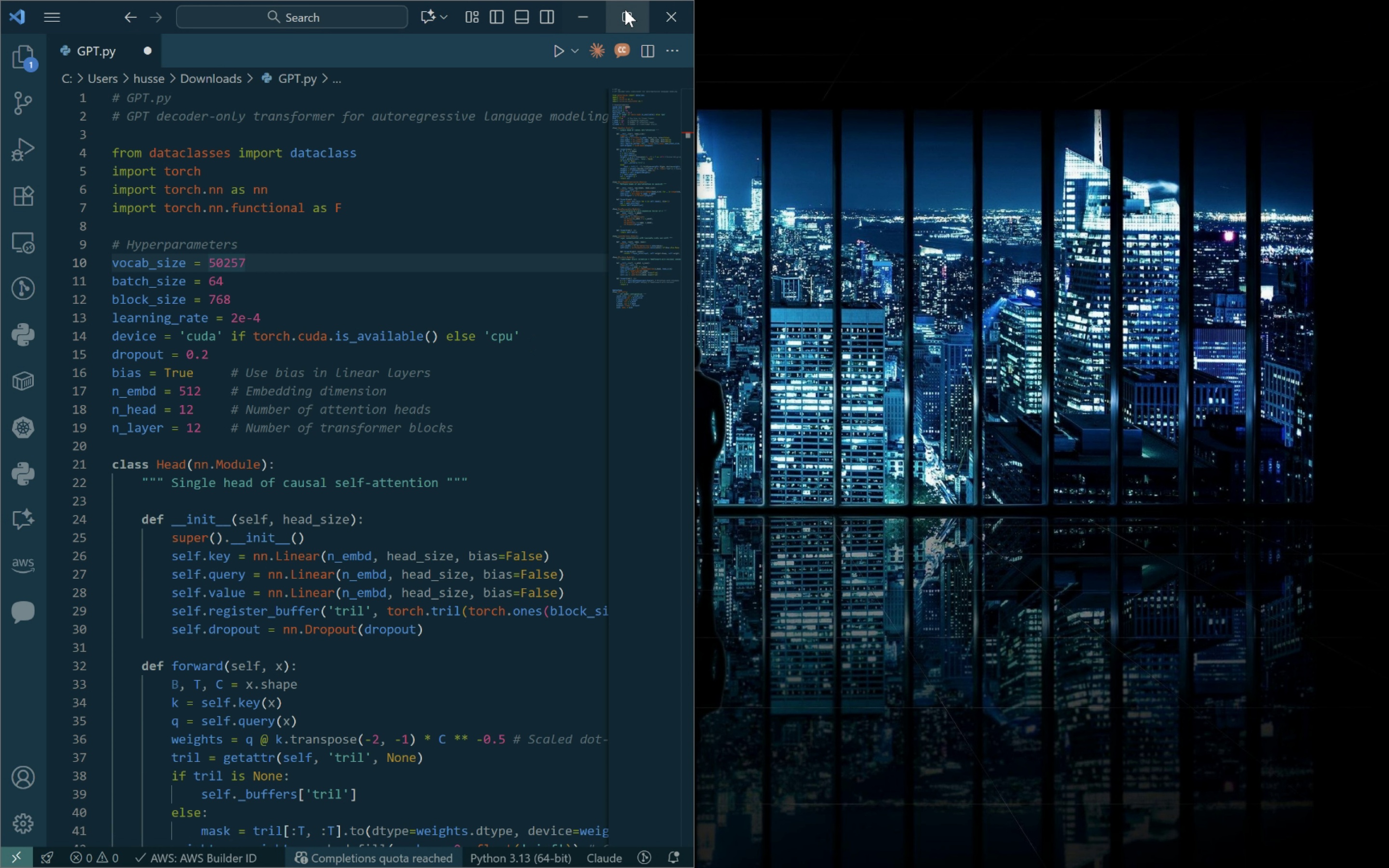 
left_click([634, 12])
 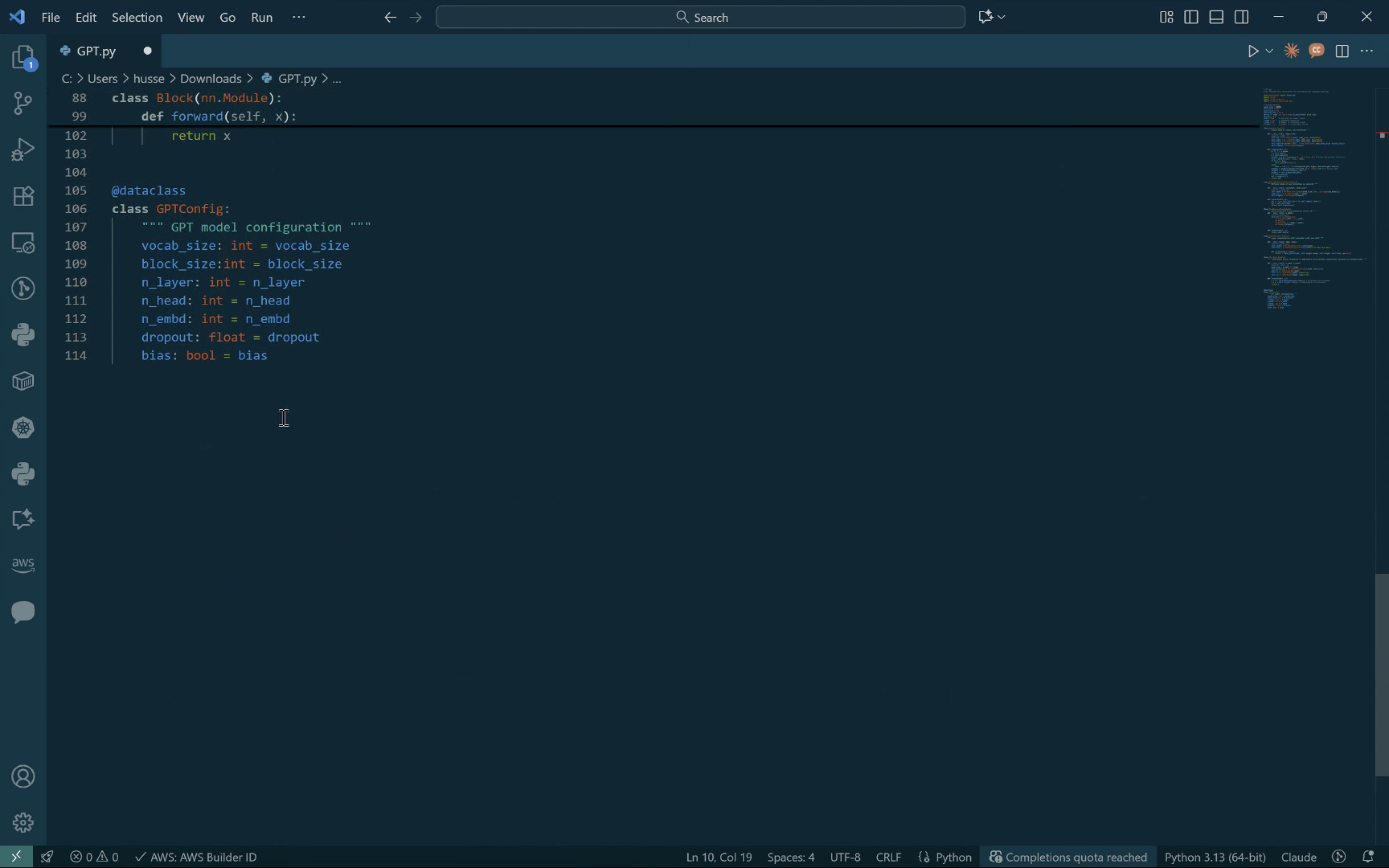 
left_click([301, 366])
 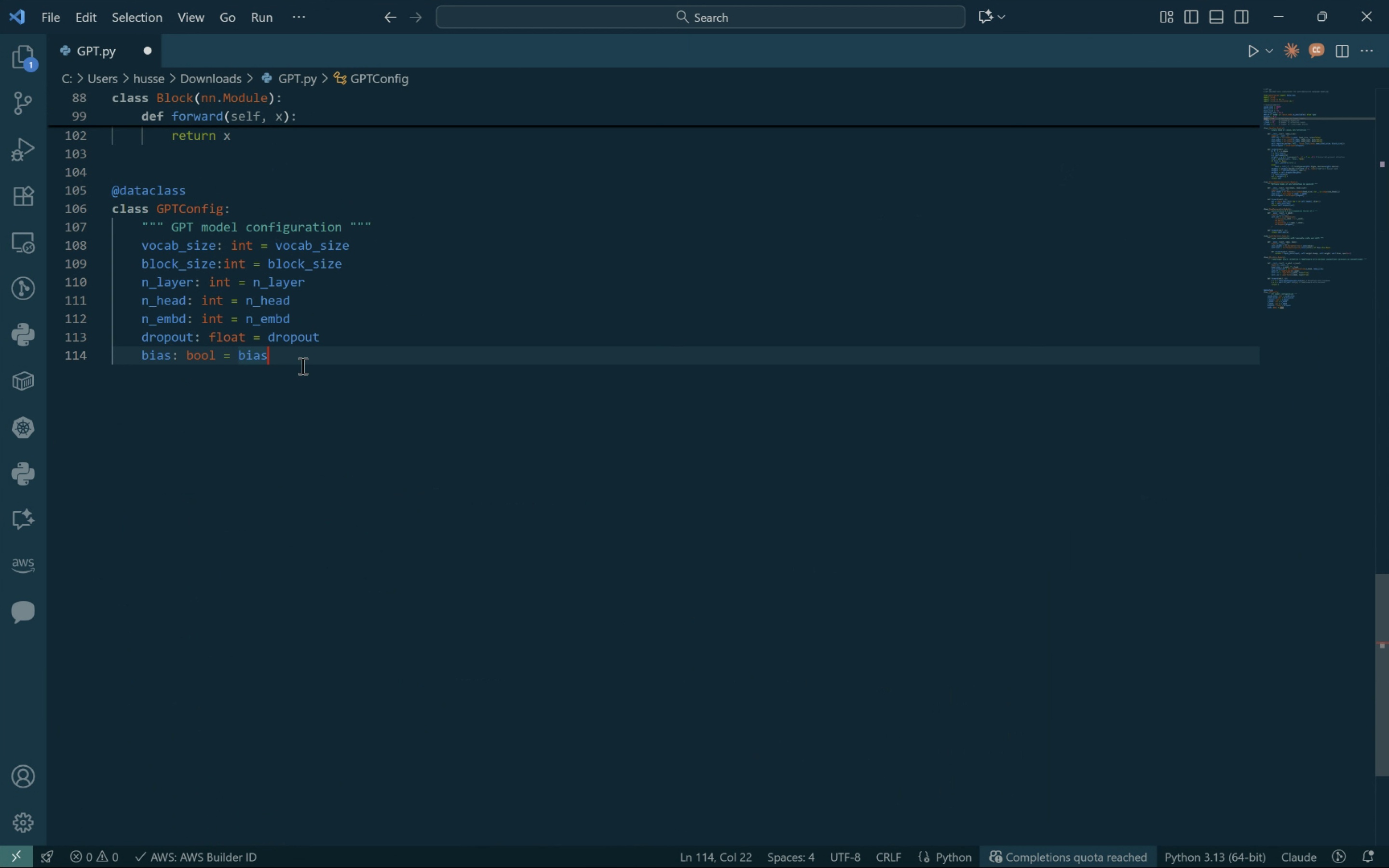 
left_click([301, 366])
 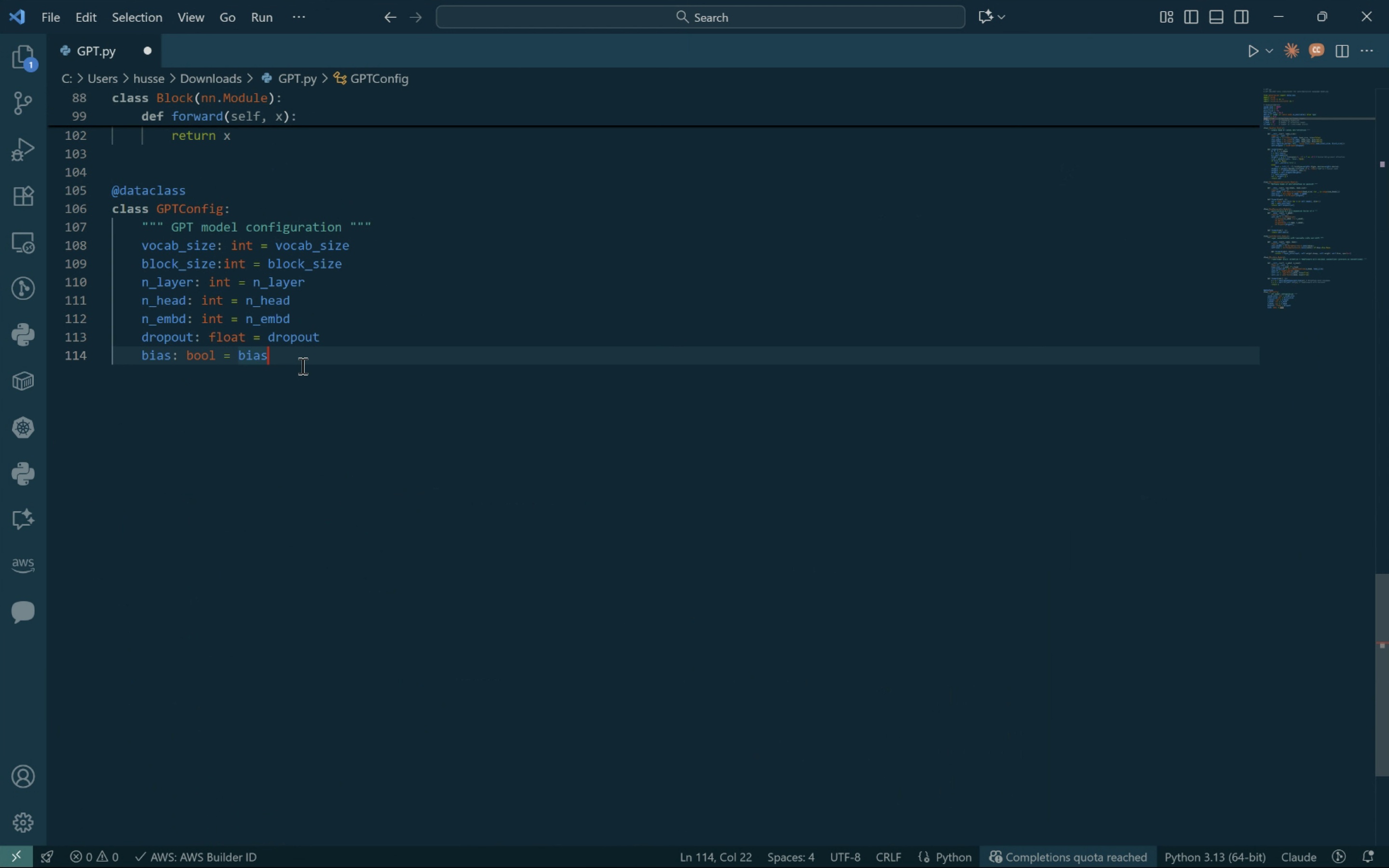 
key(Enter)
 